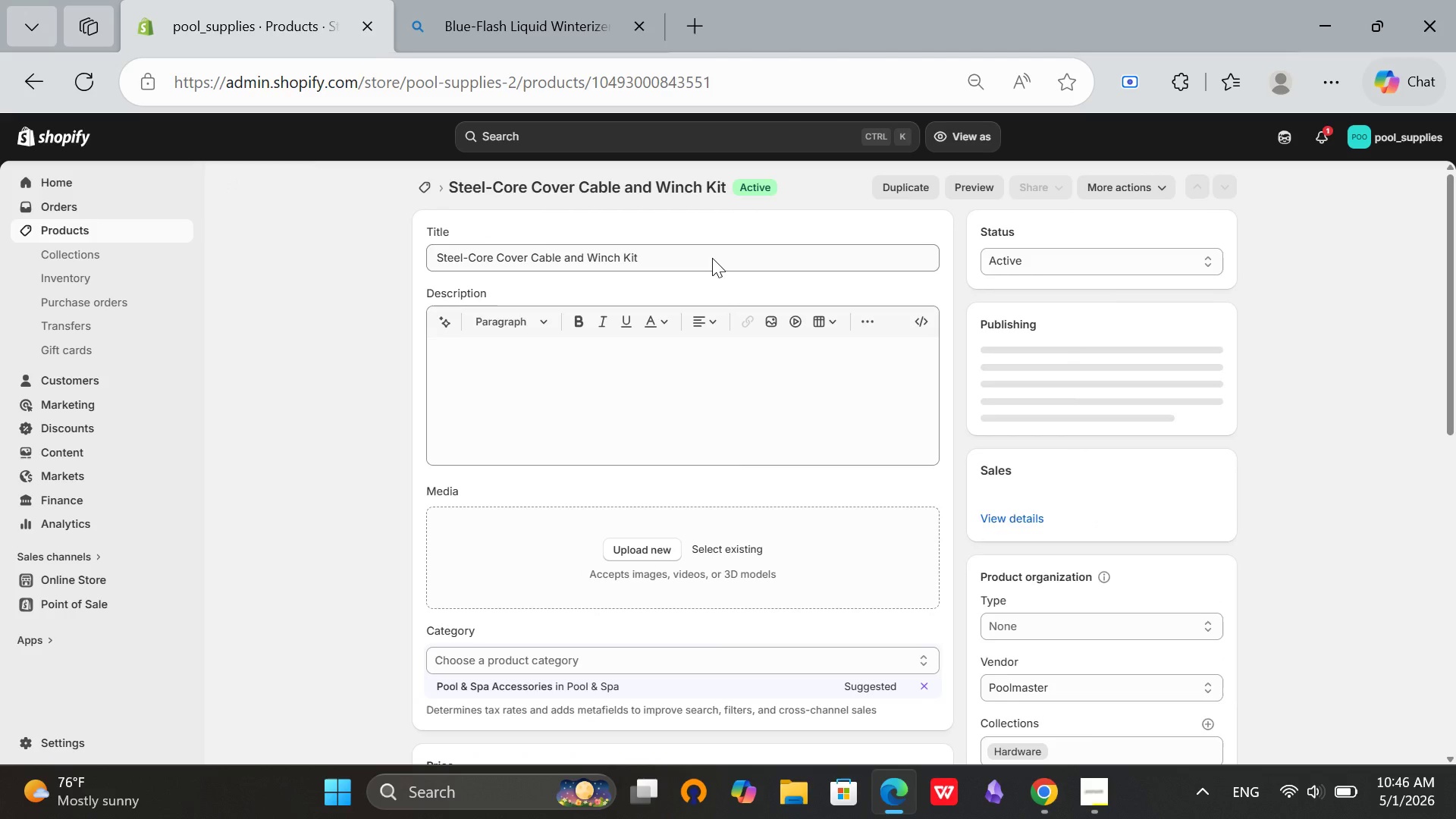 
key(Control+A)
 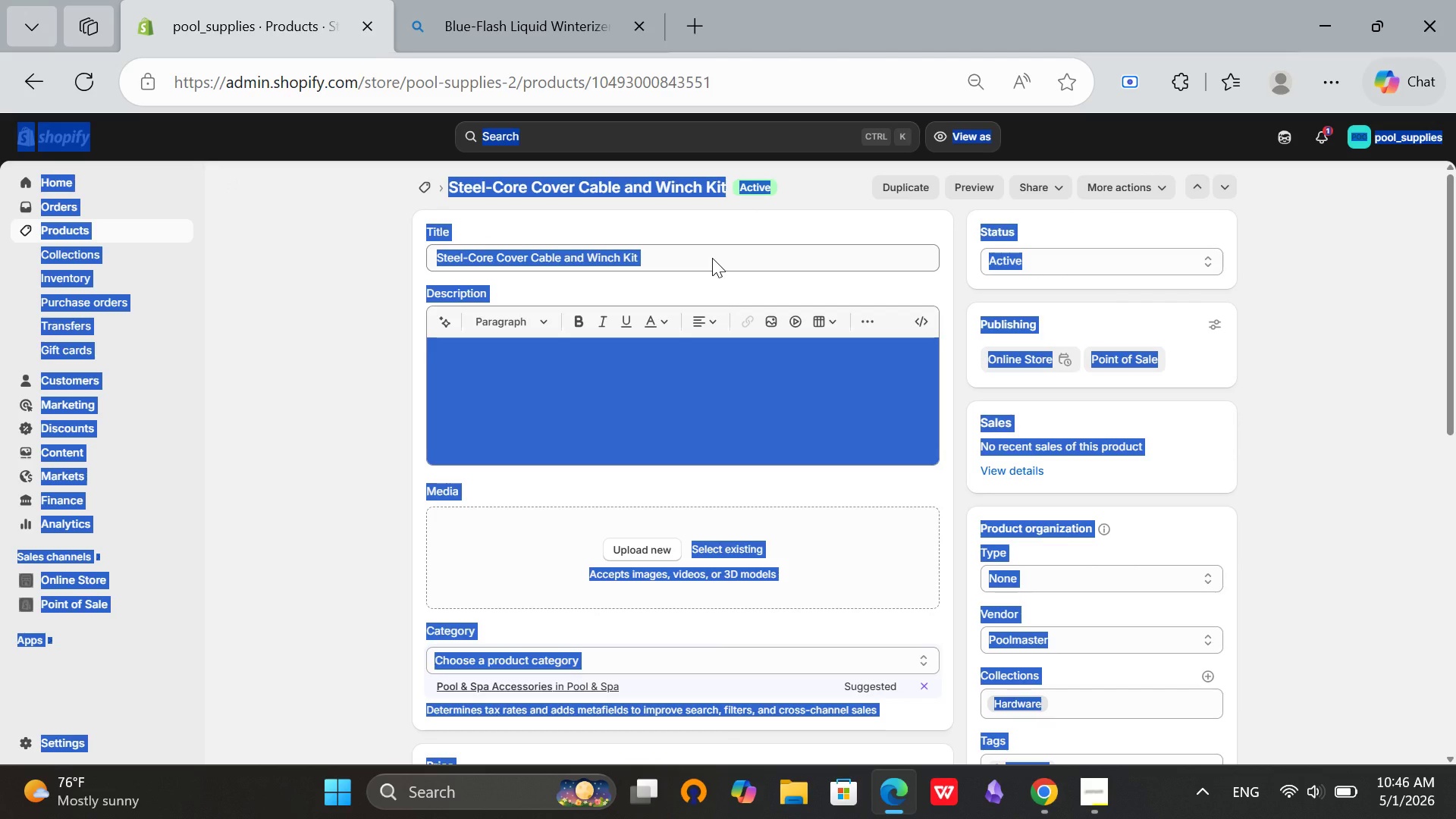 
hold_key(key=ControlLeft, duration=0.36)
 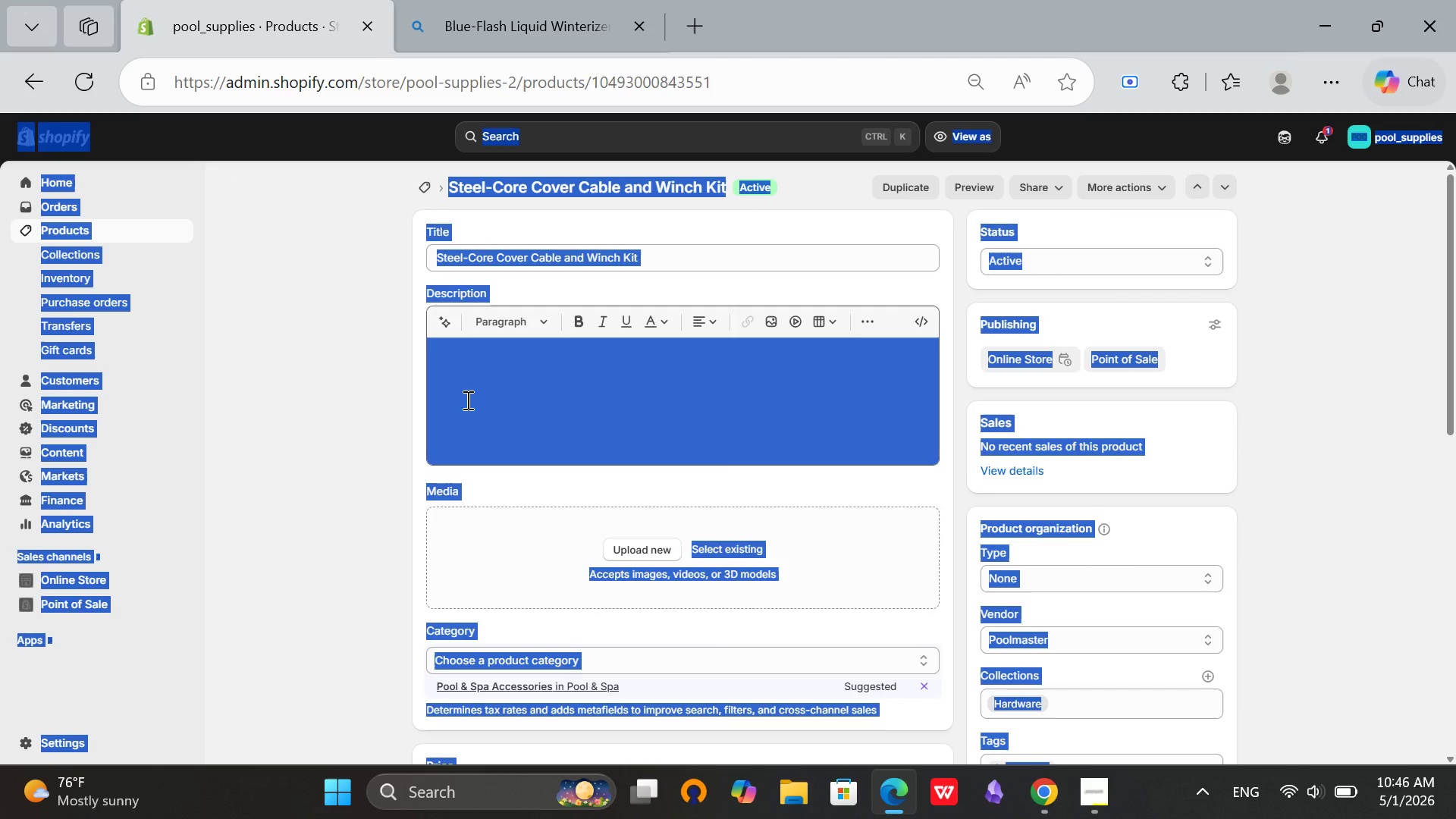 
left_click([466, 400])
 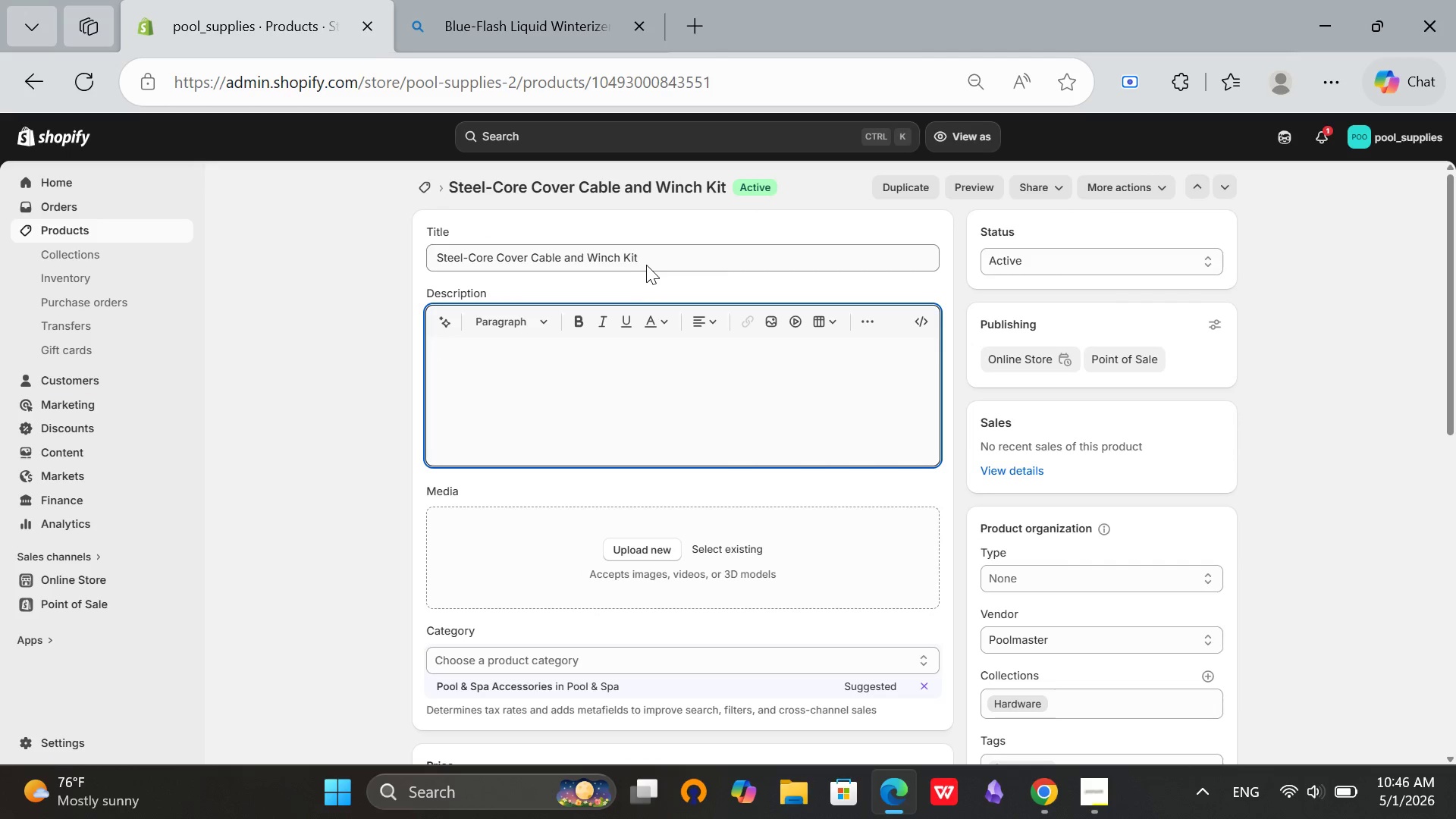 
left_click([652, 261])
 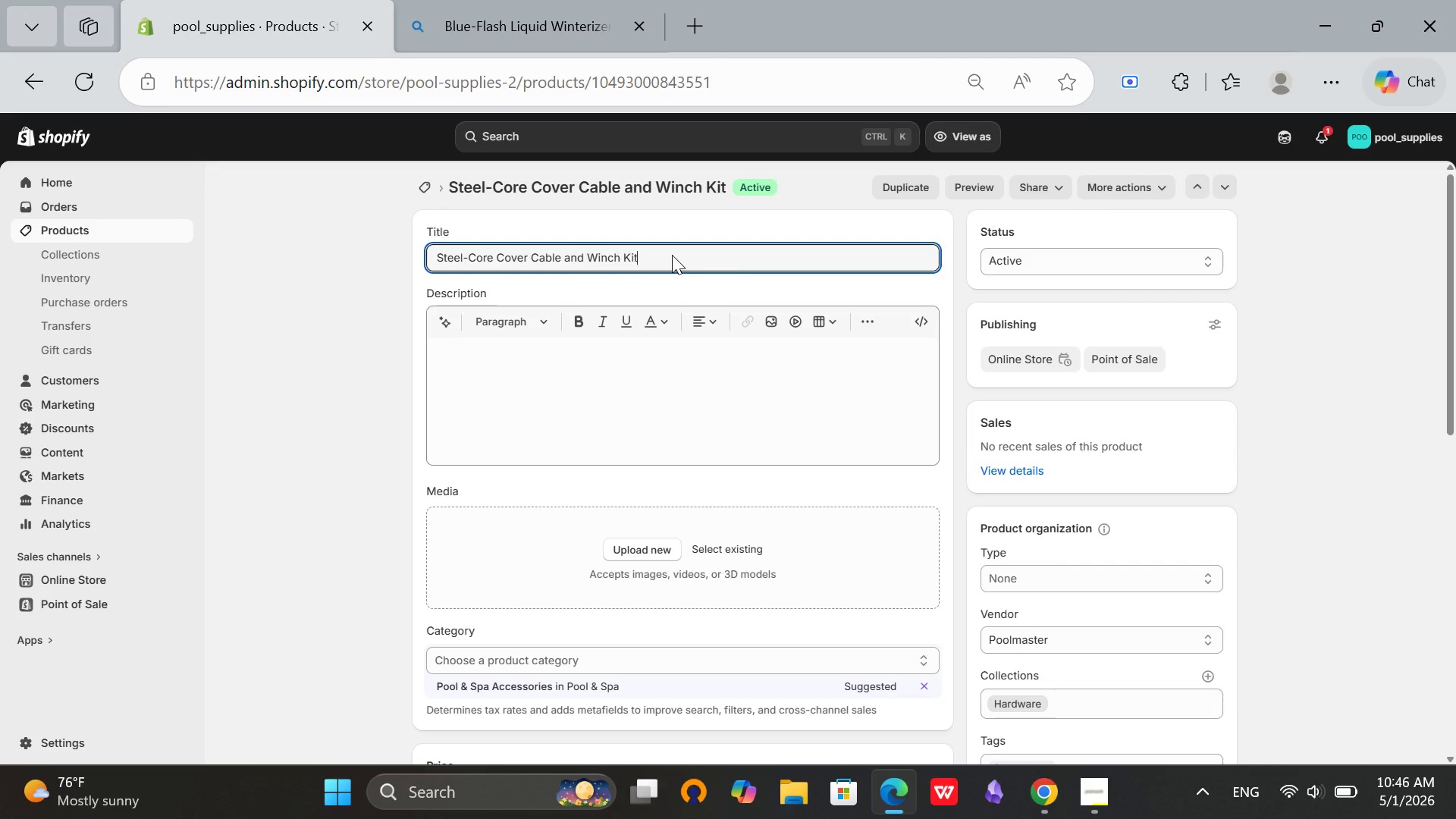 
key(Control+A)
 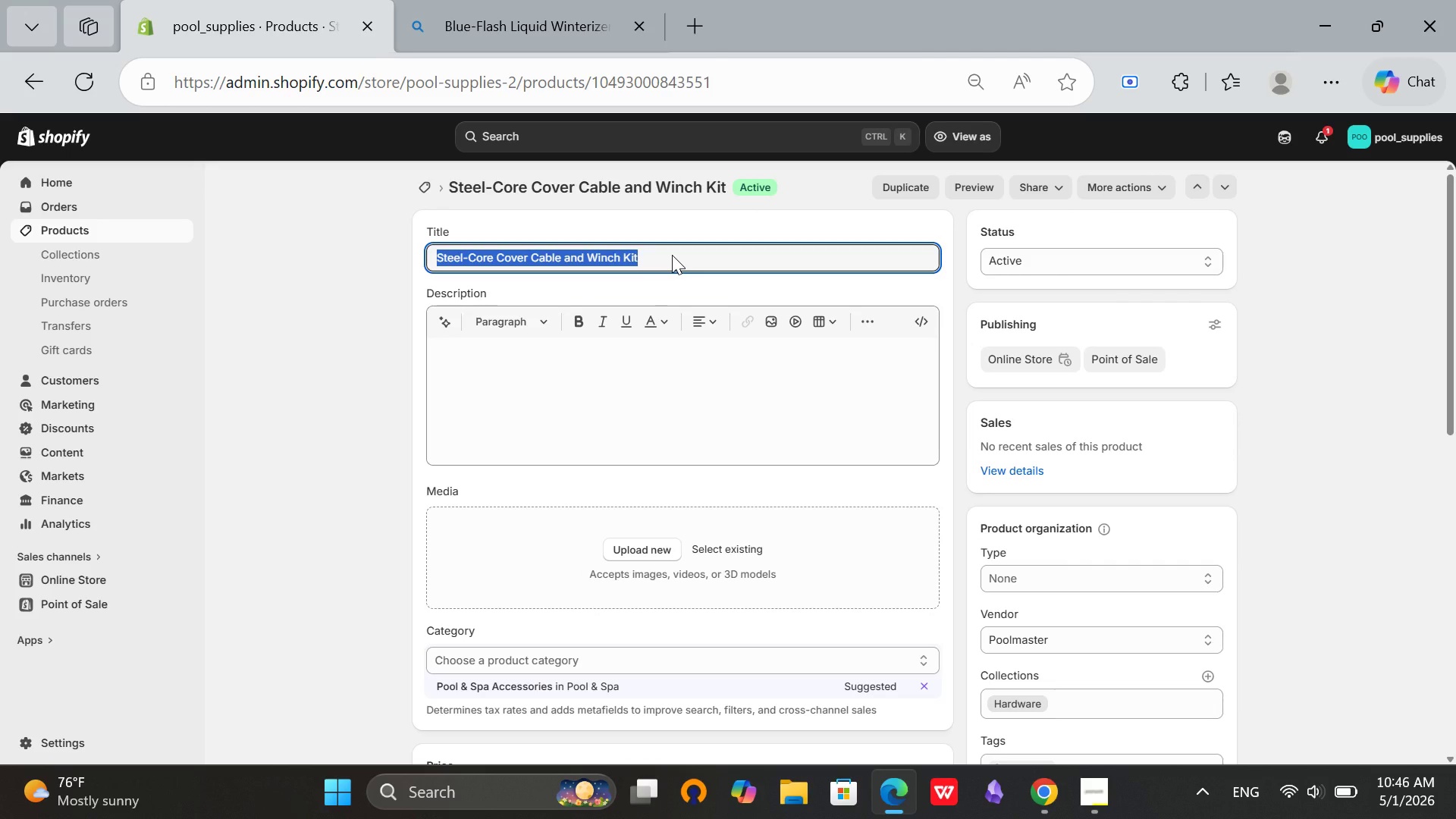 
key(Control+C)
 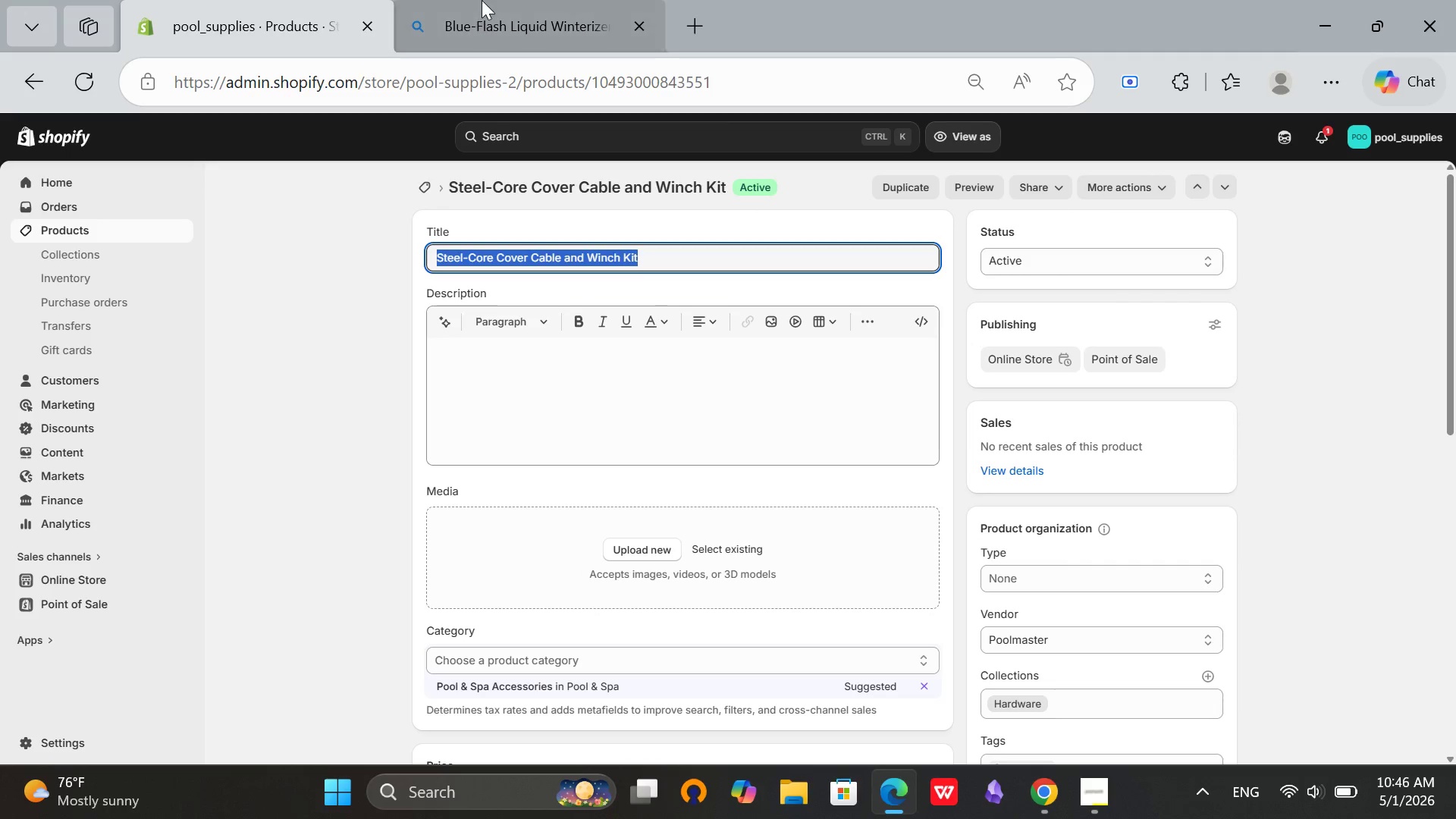 
left_click([482, 0])
 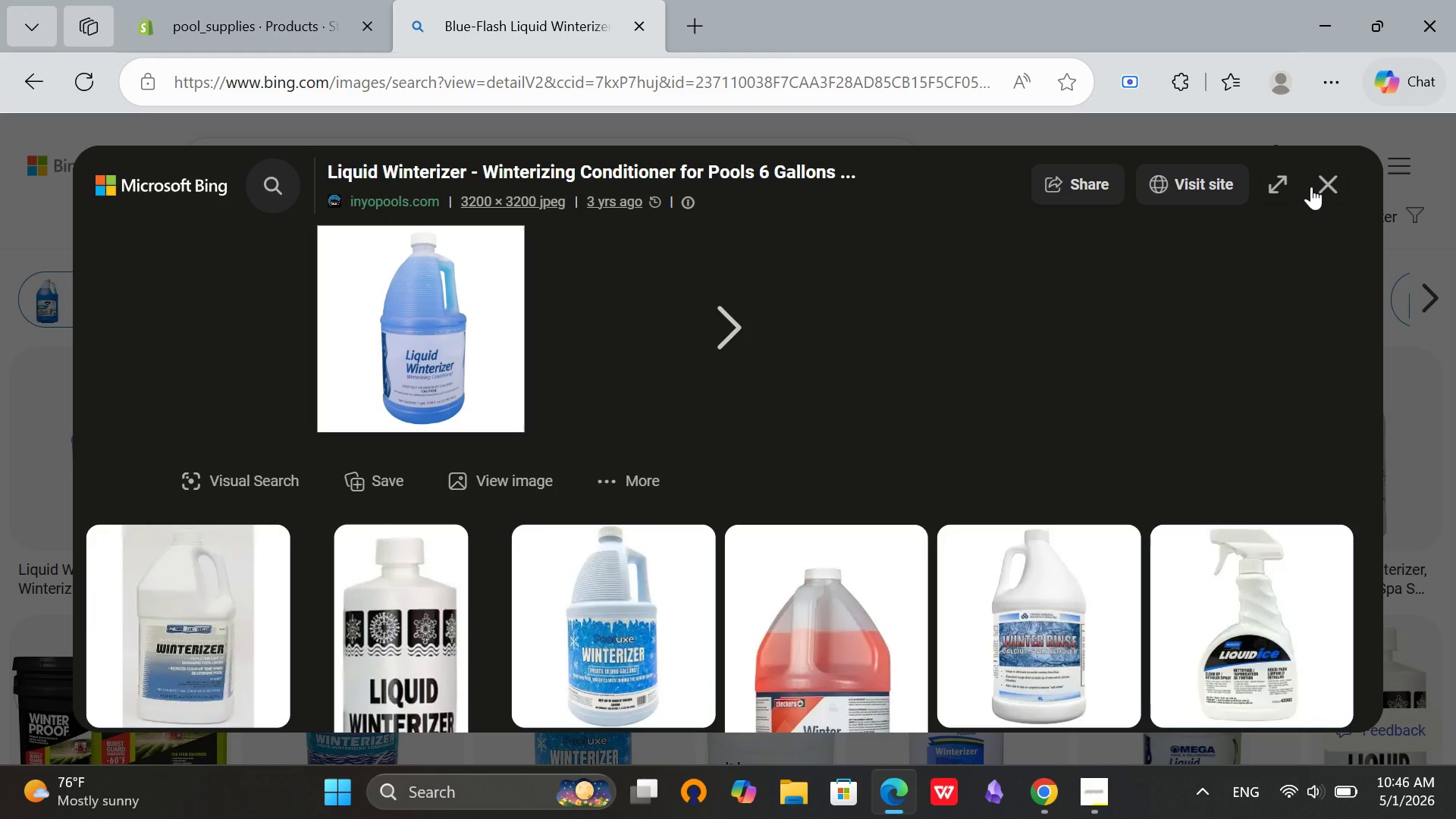 
left_click([1335, 180])
 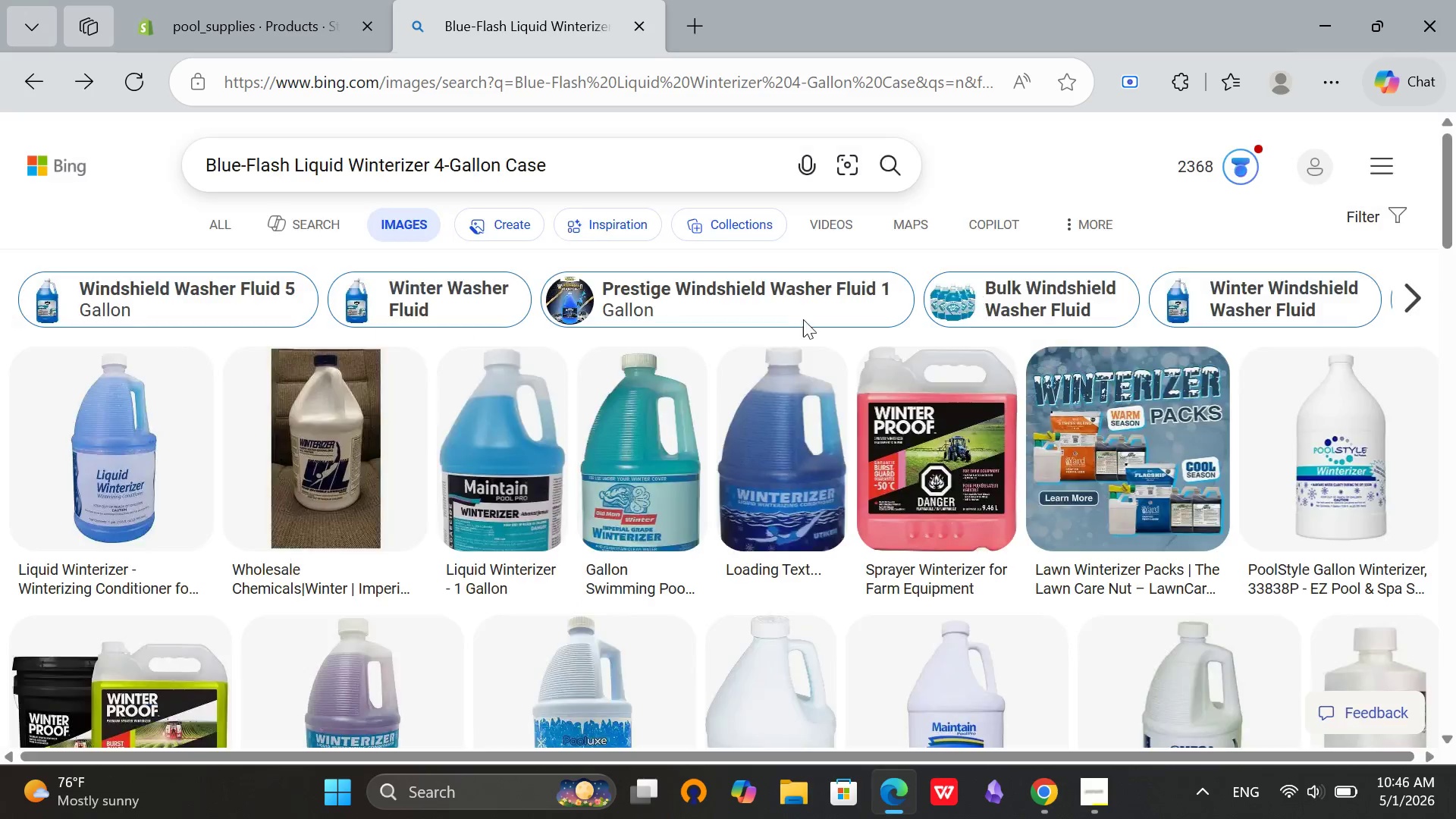 
scroll: coordinate [796, 320], scroll_direction: up, amount: 4.0
 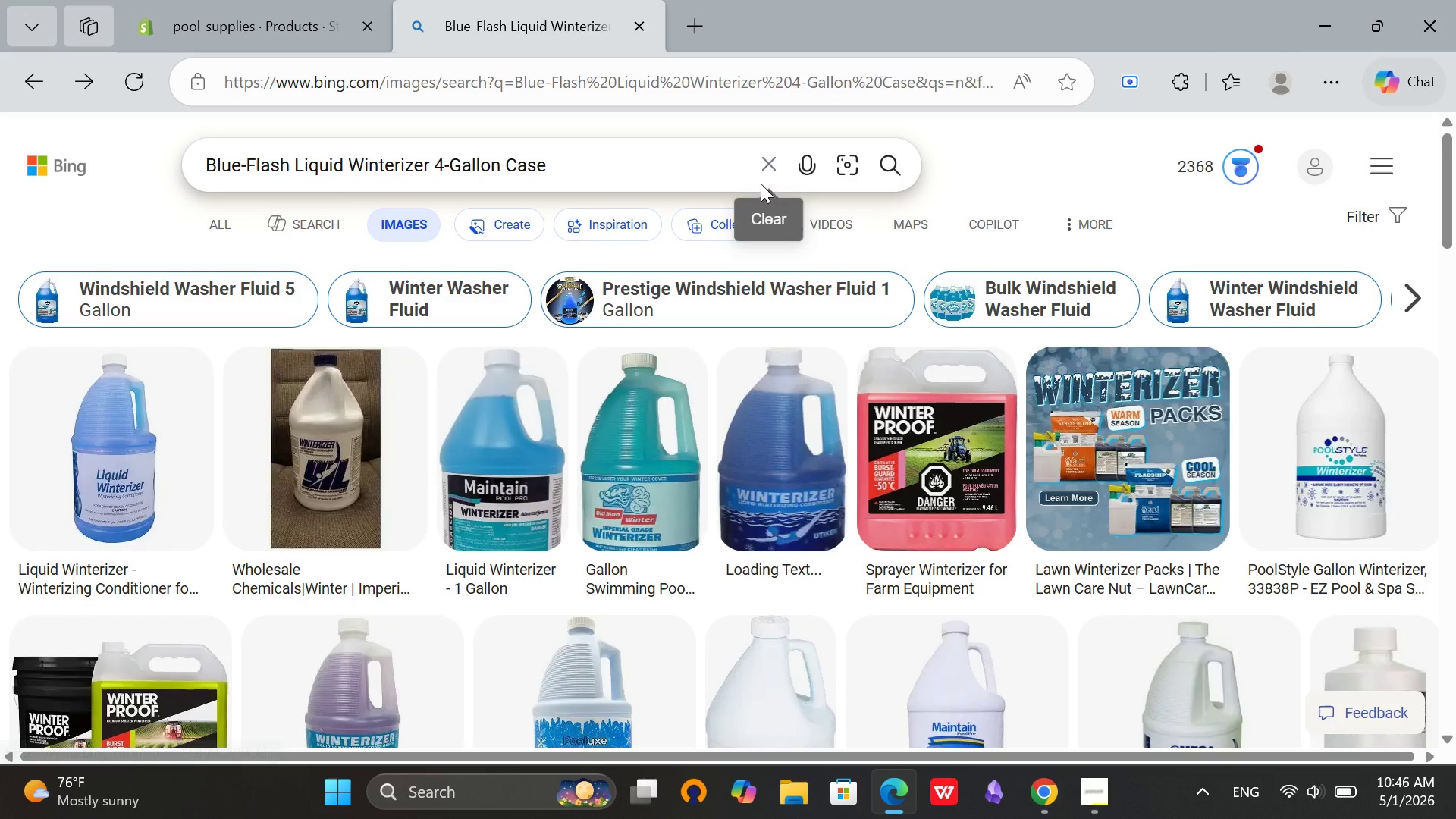 
left_click([781, 169])
 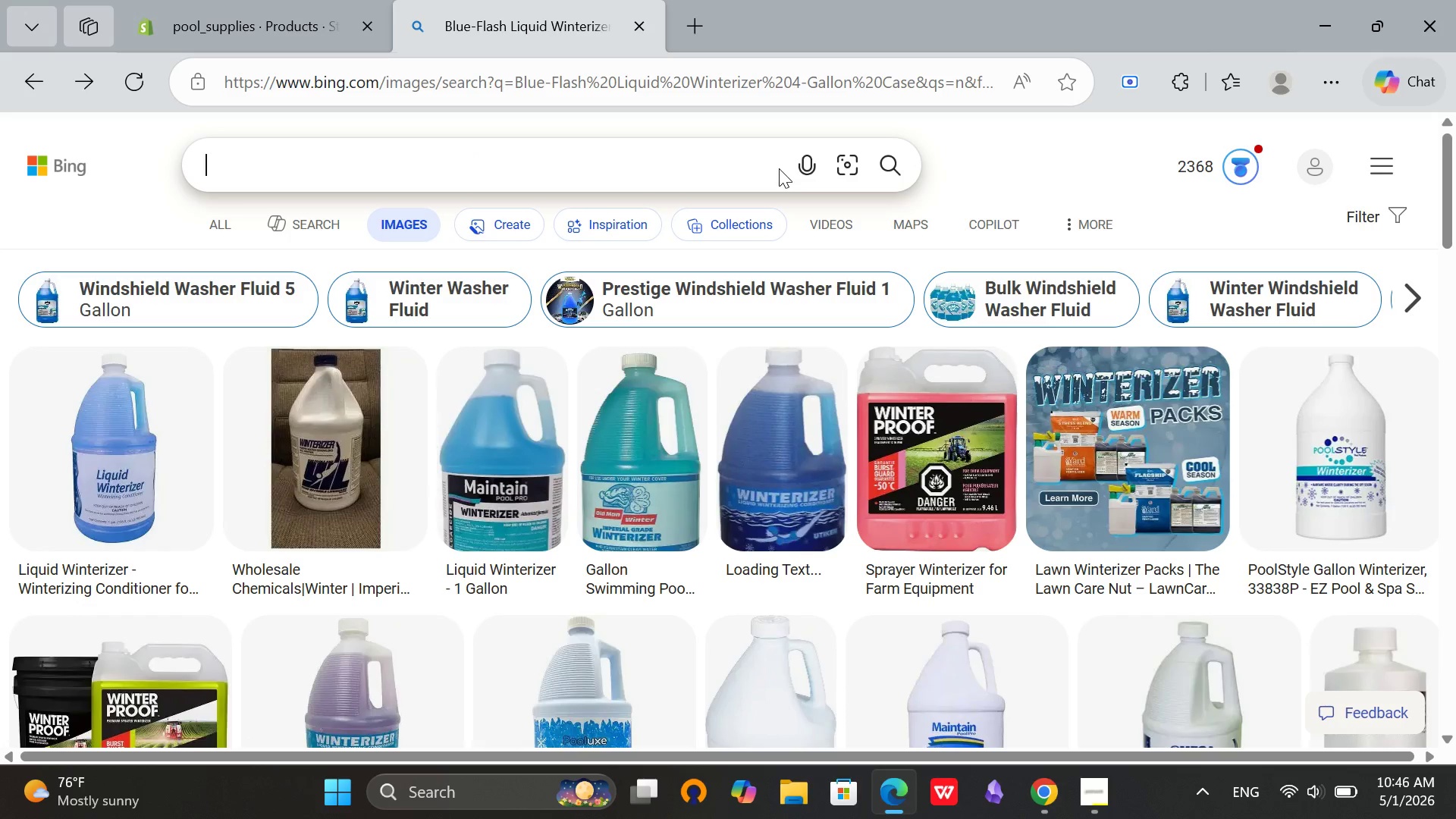 
key(Control+V)
 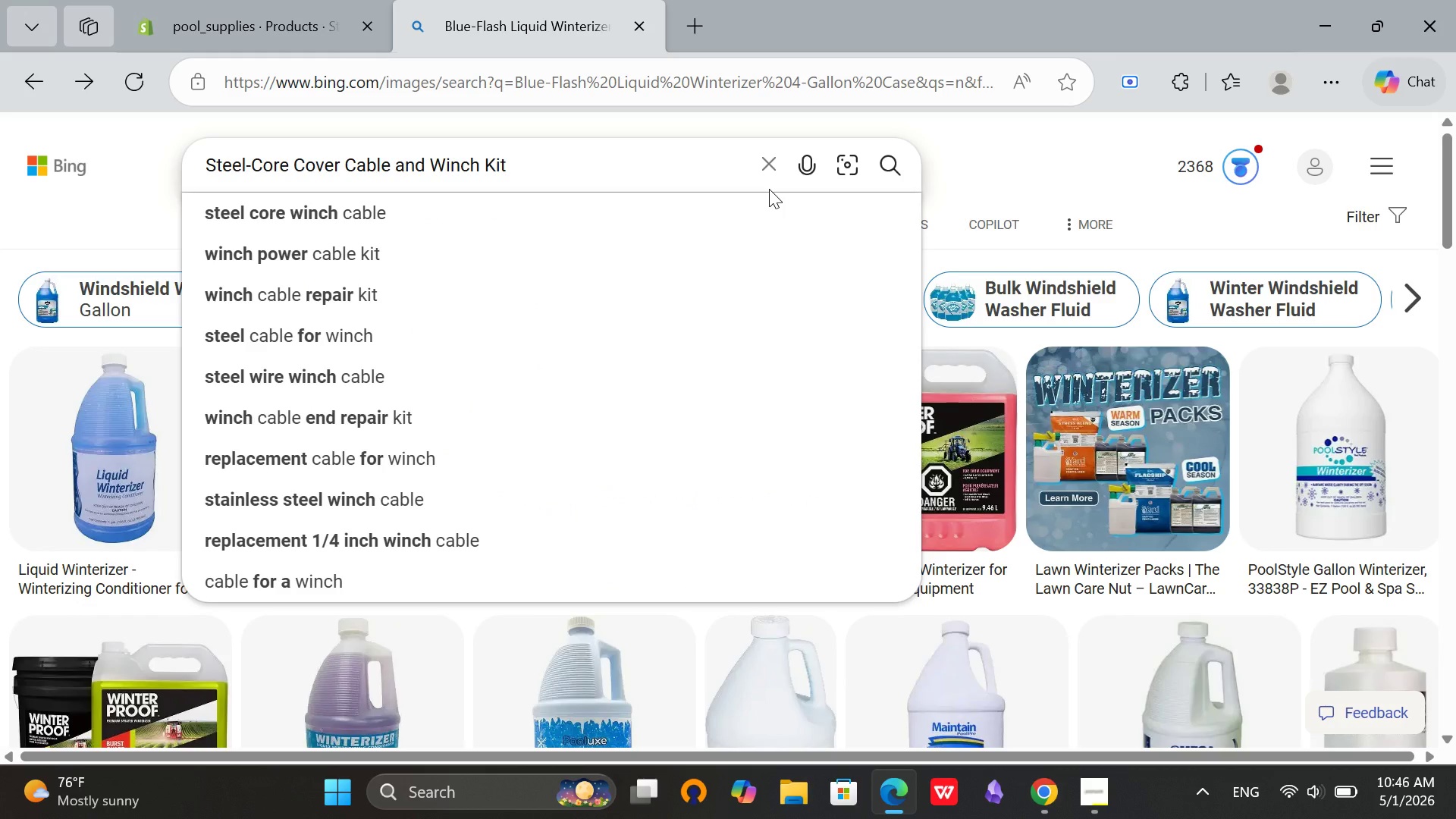 
key(Enter)
 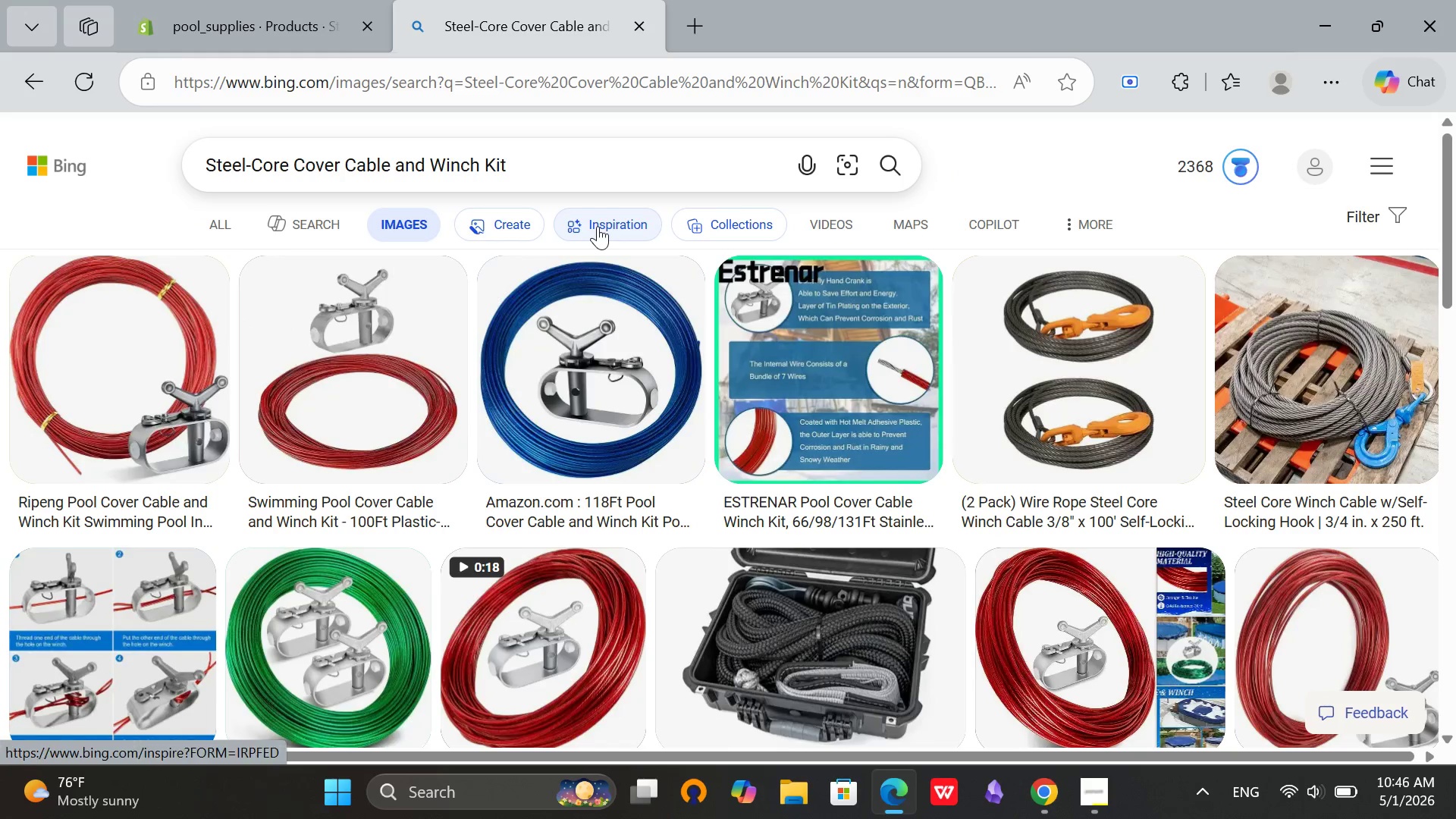 
scroll: coordinate [502, 431], scroll_direction: up, amount: 1.0
 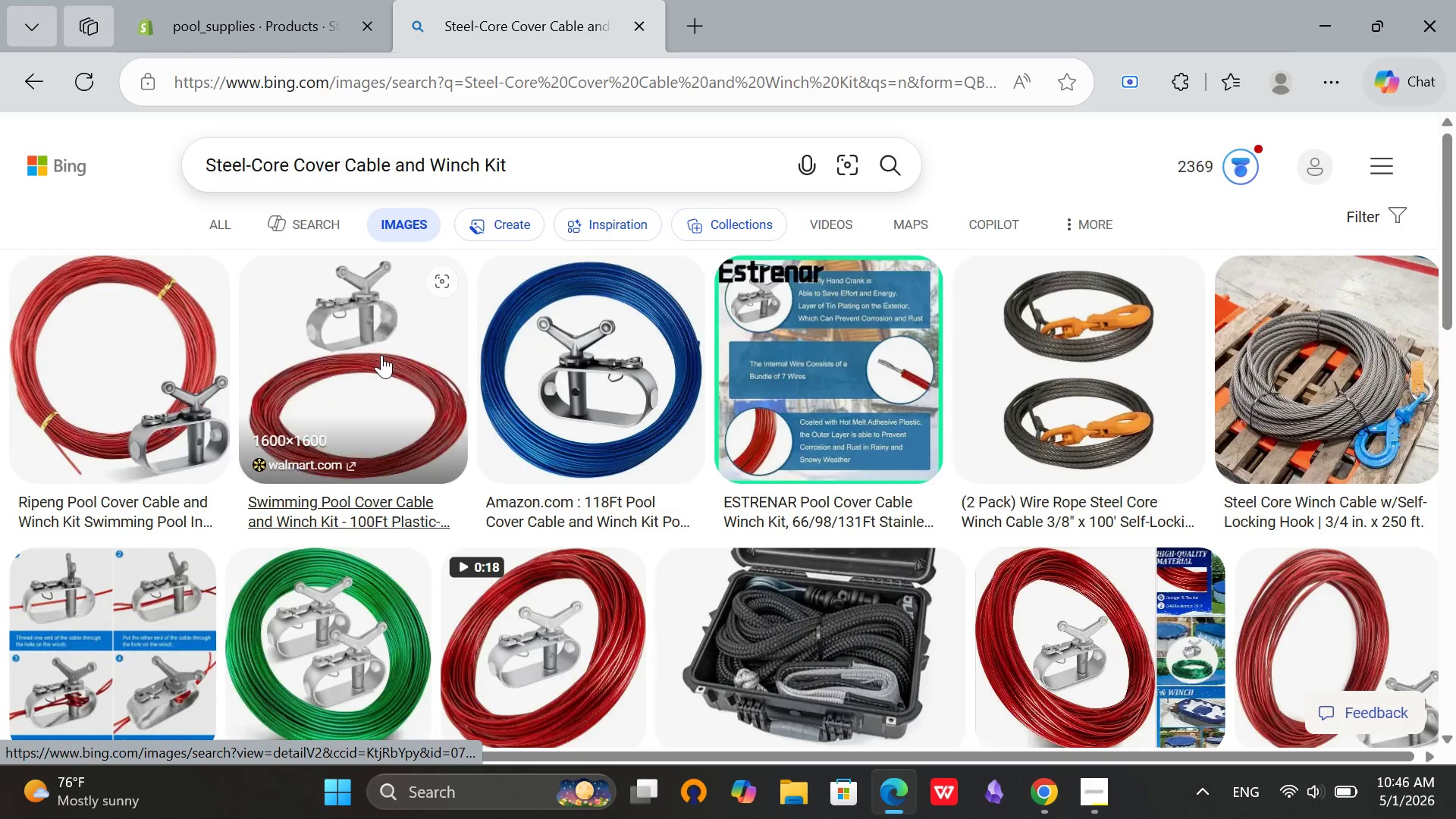 
scroll: coordinate [474, 570], scroll_direction: down, amount: 4.0
 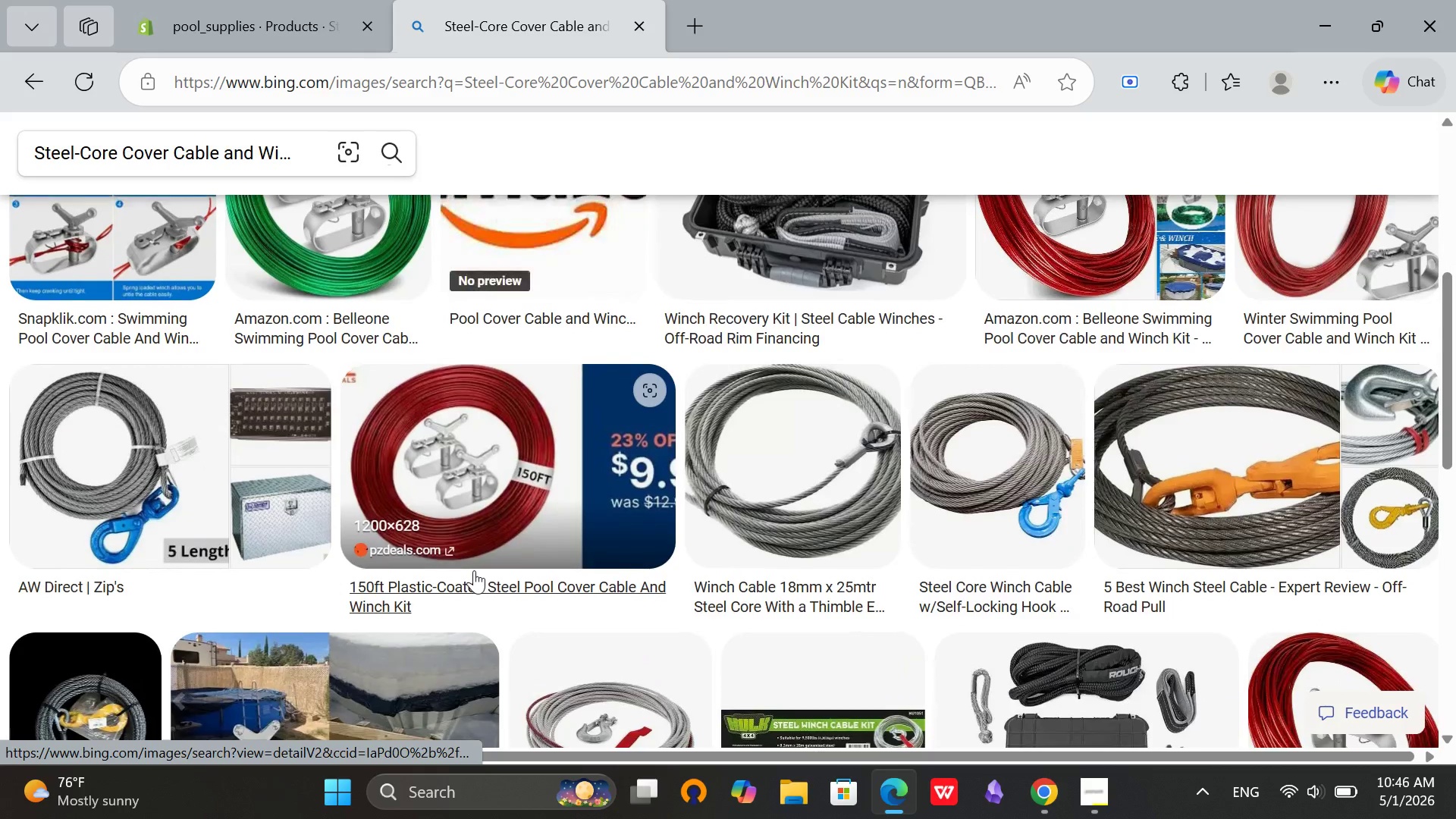 
scroll: coordinate [466, 570], scroll_direction: up, amount: 6.0
 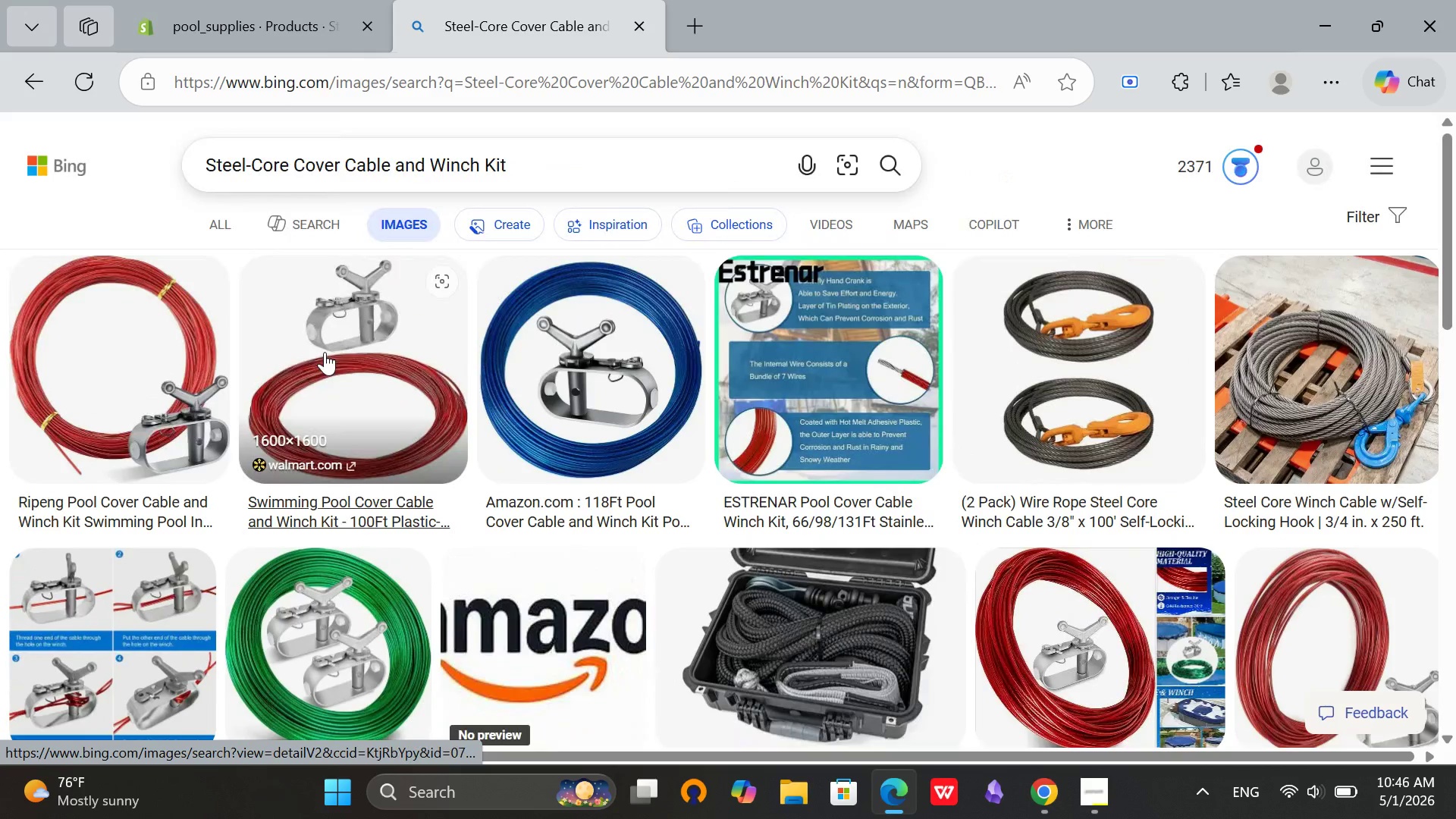 
left_click([325, 352])
 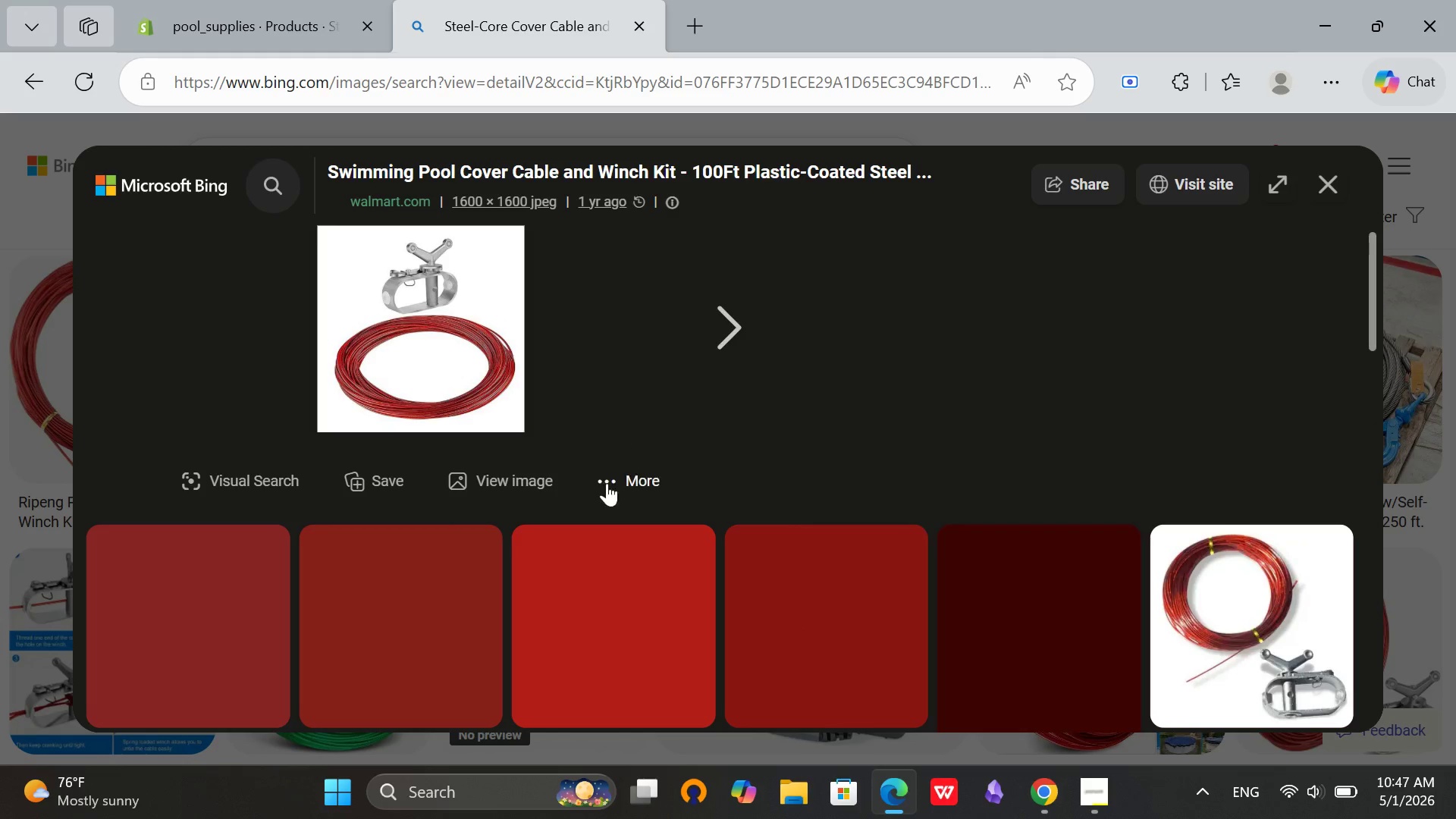 
wait(7.06)
 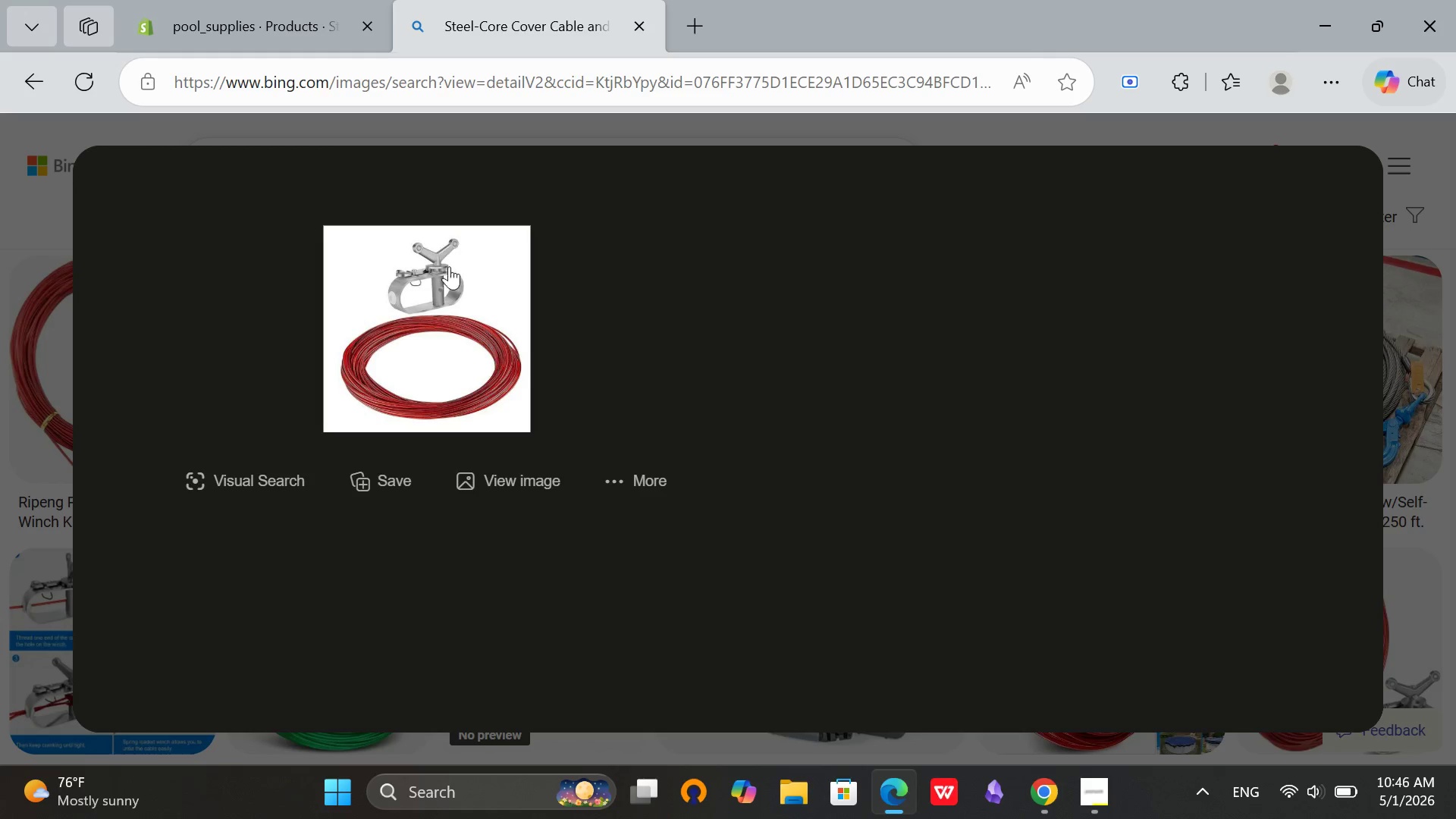 
left_click([461, 281])
 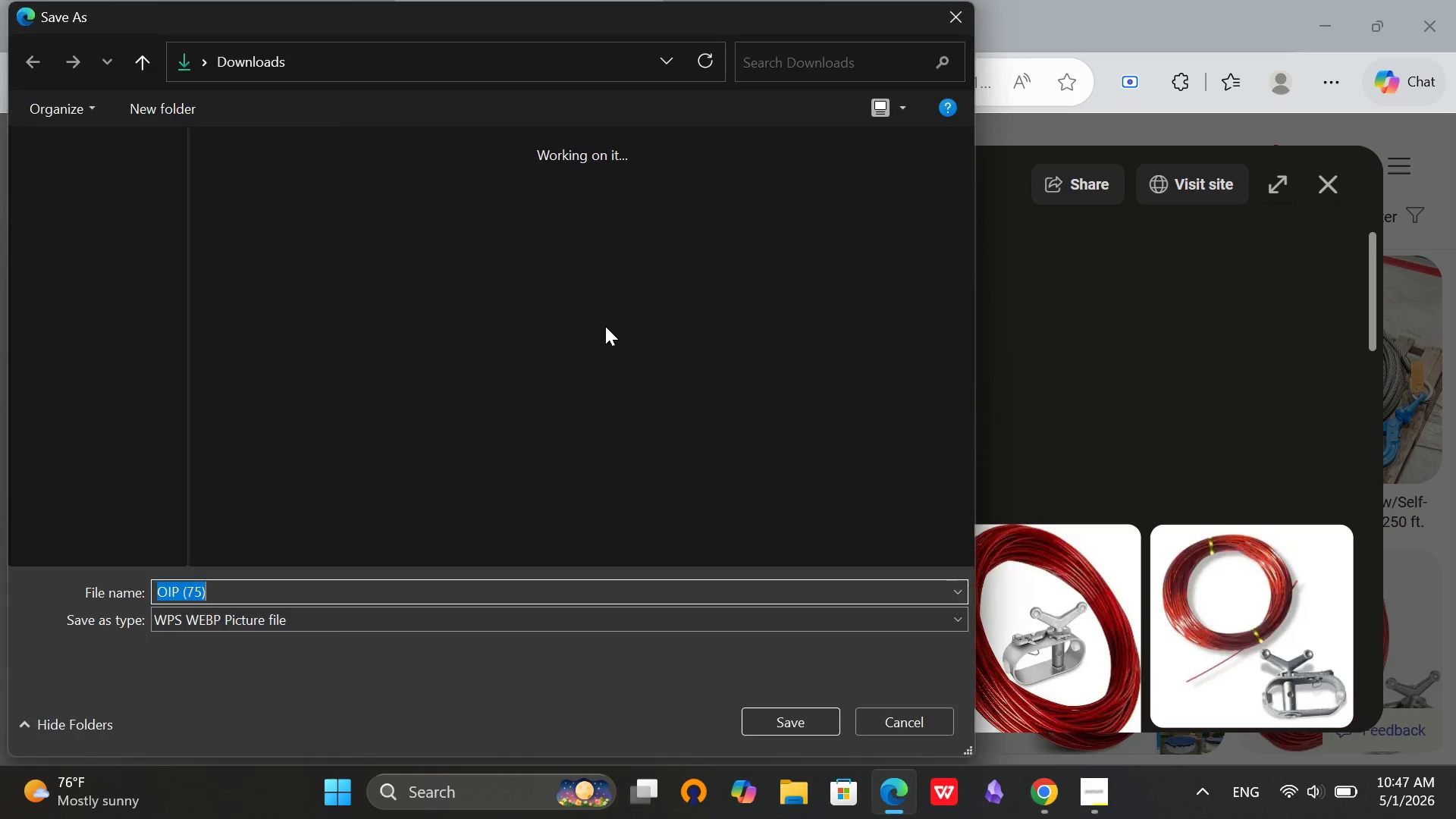 
left_click([104, 336])
 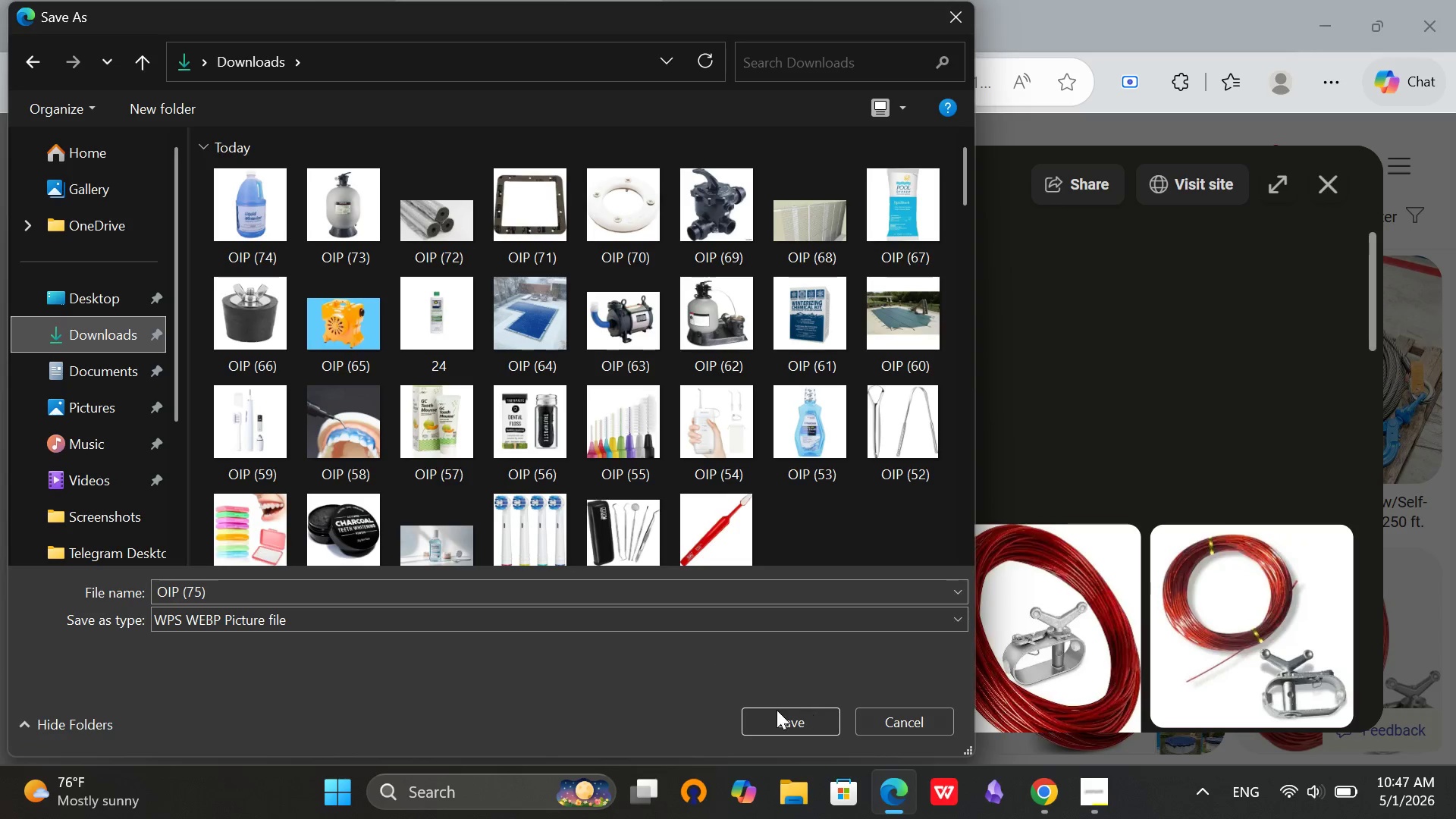 
left_click([770, 722])
 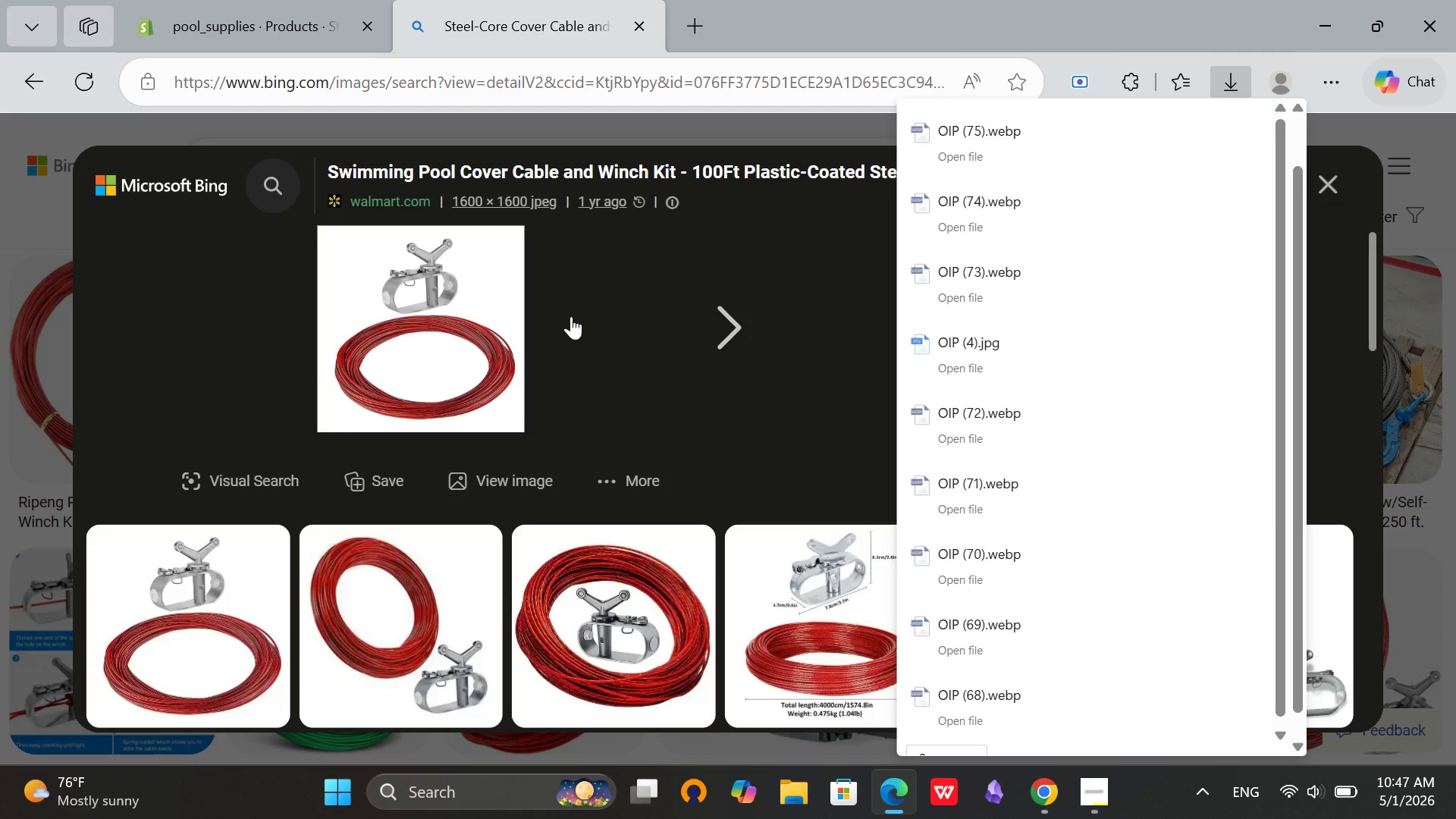 
left_click_drag(start_coordinate=[250, 6], to_coordinate=[246, 8])
 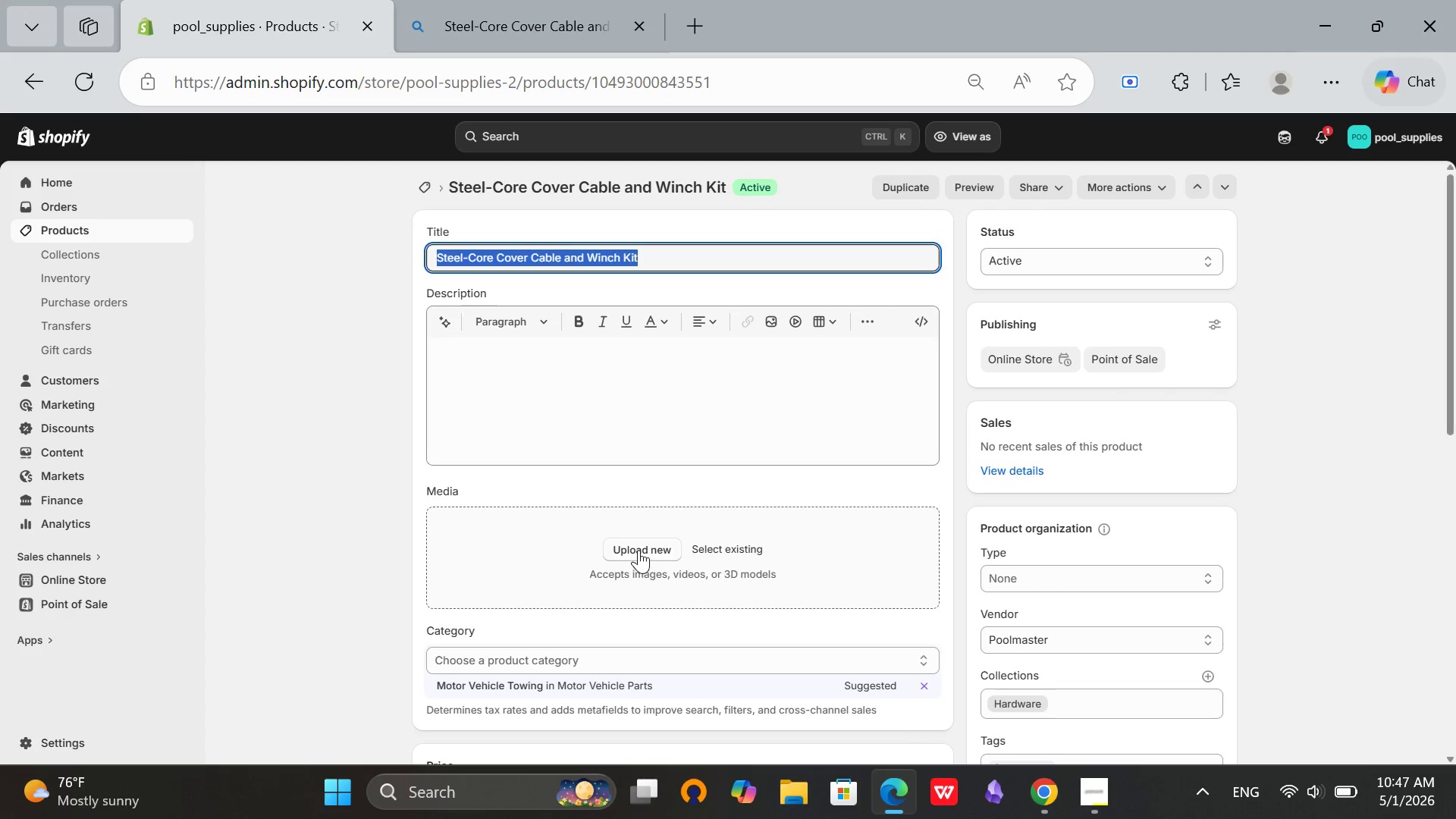 
left_click([639, 550])
 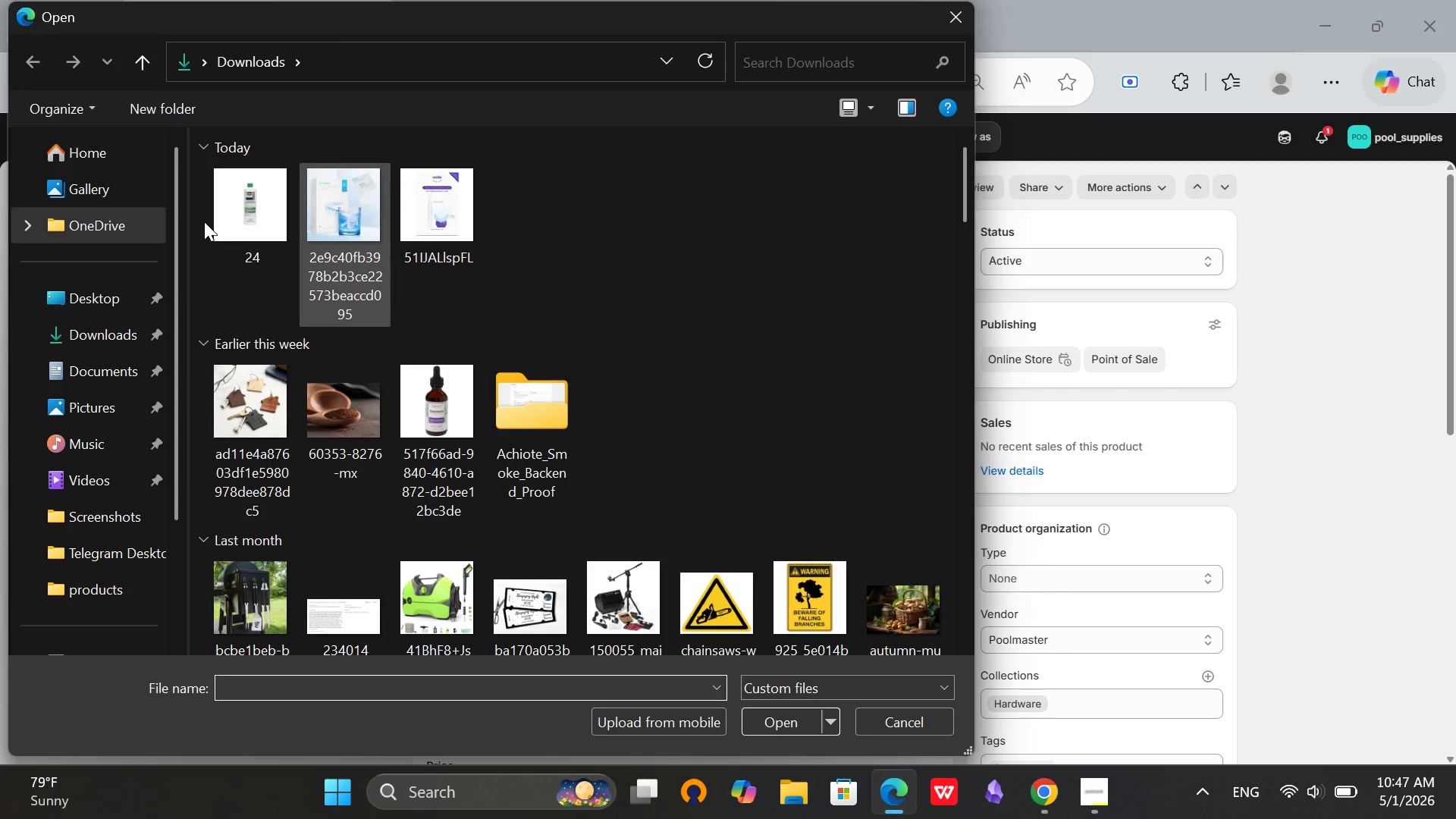 
left_click([263, 229])
 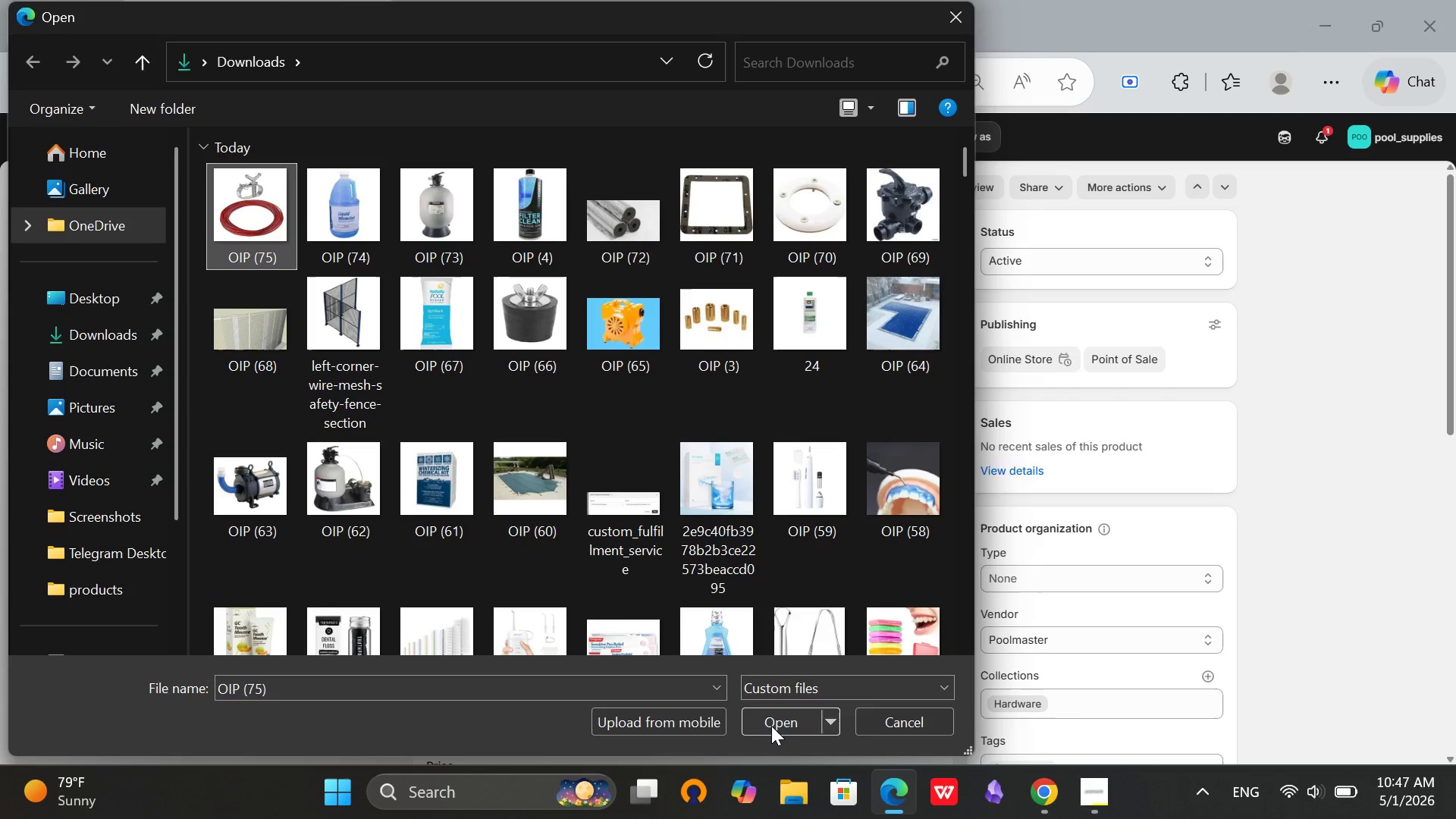 
left_click([771, 726])
 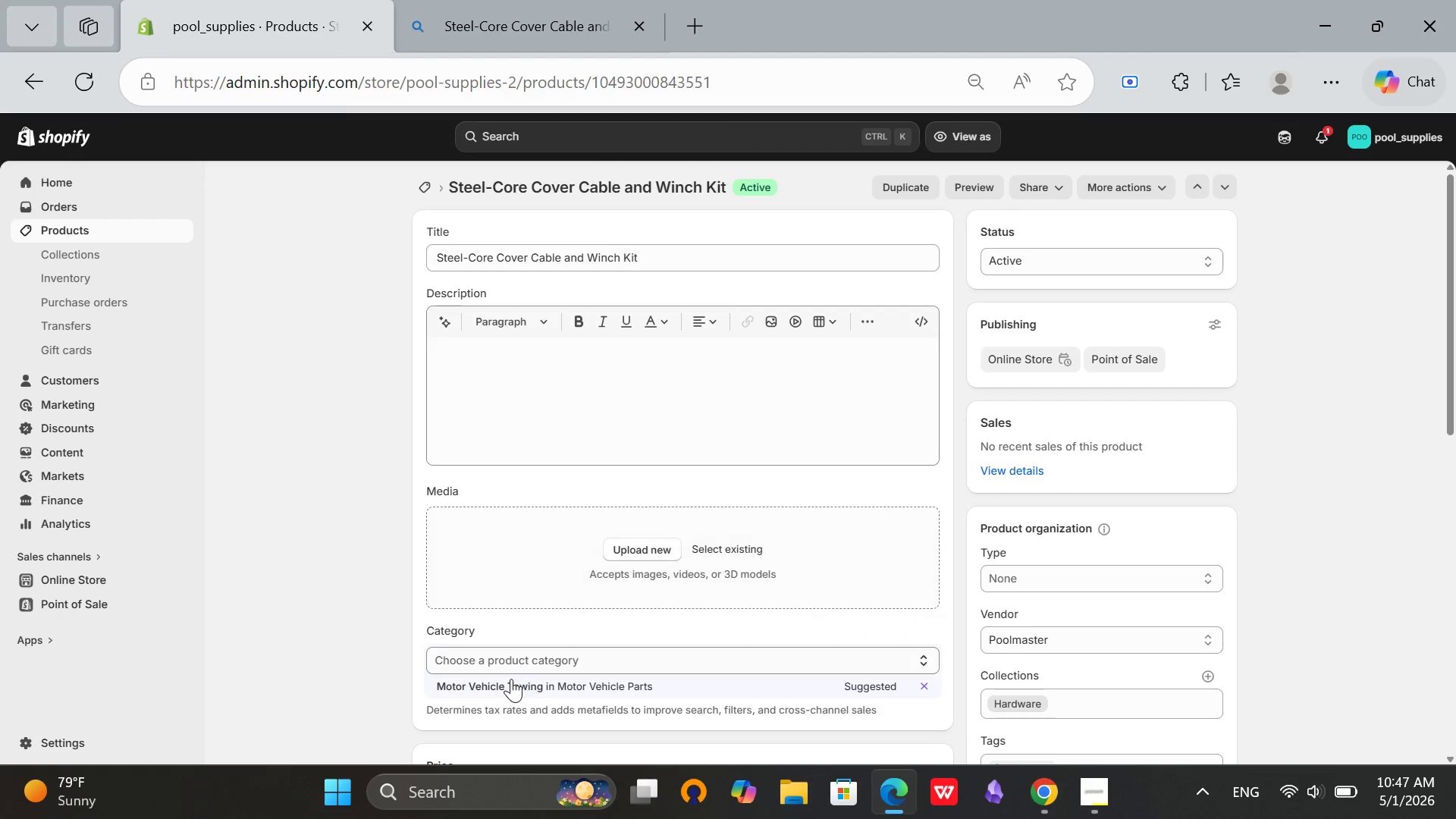 
left_click([509, 679])
 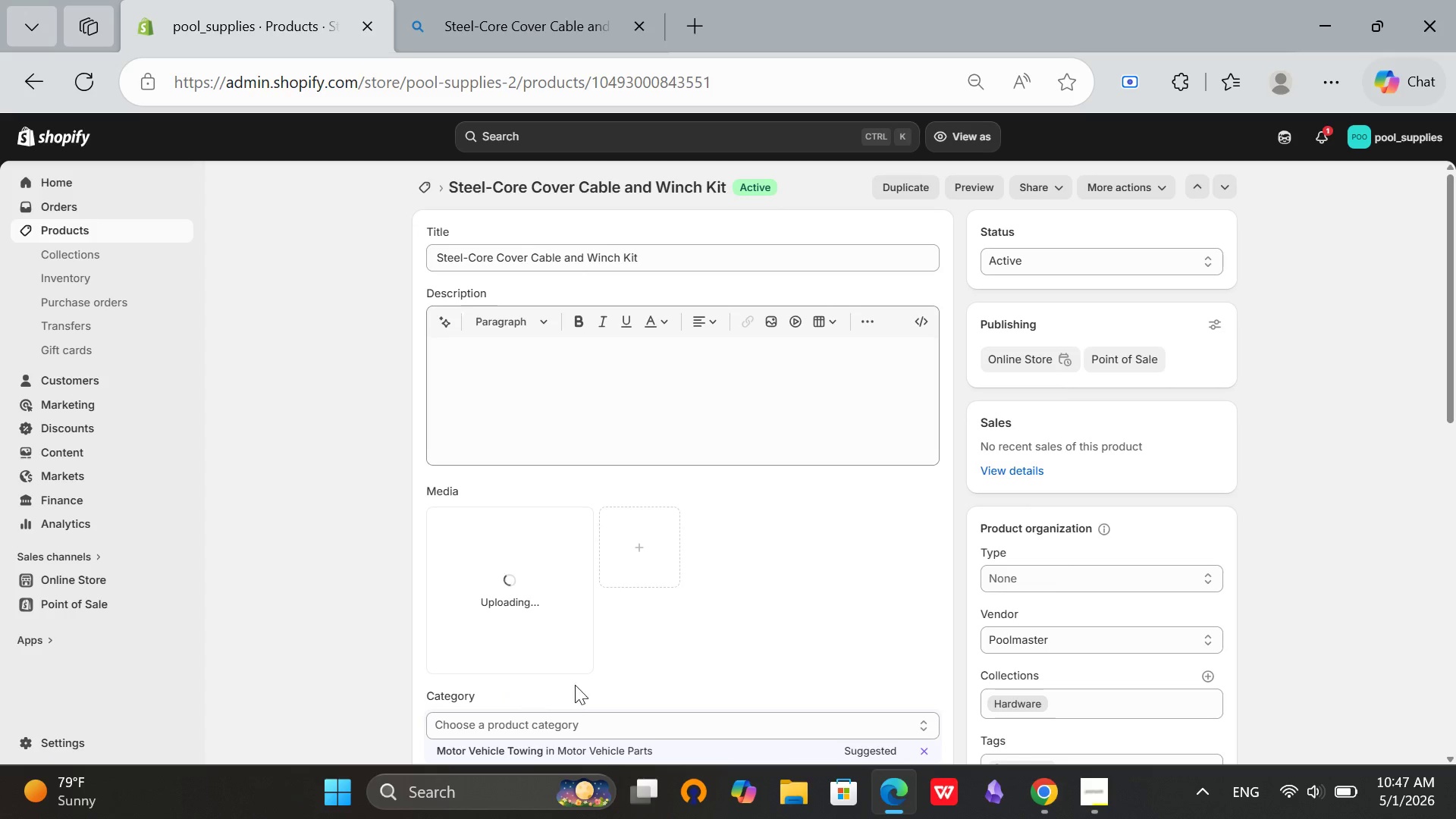 
scroll: coordinate [640, 551], scroll_direction: down, amount: 3.0
 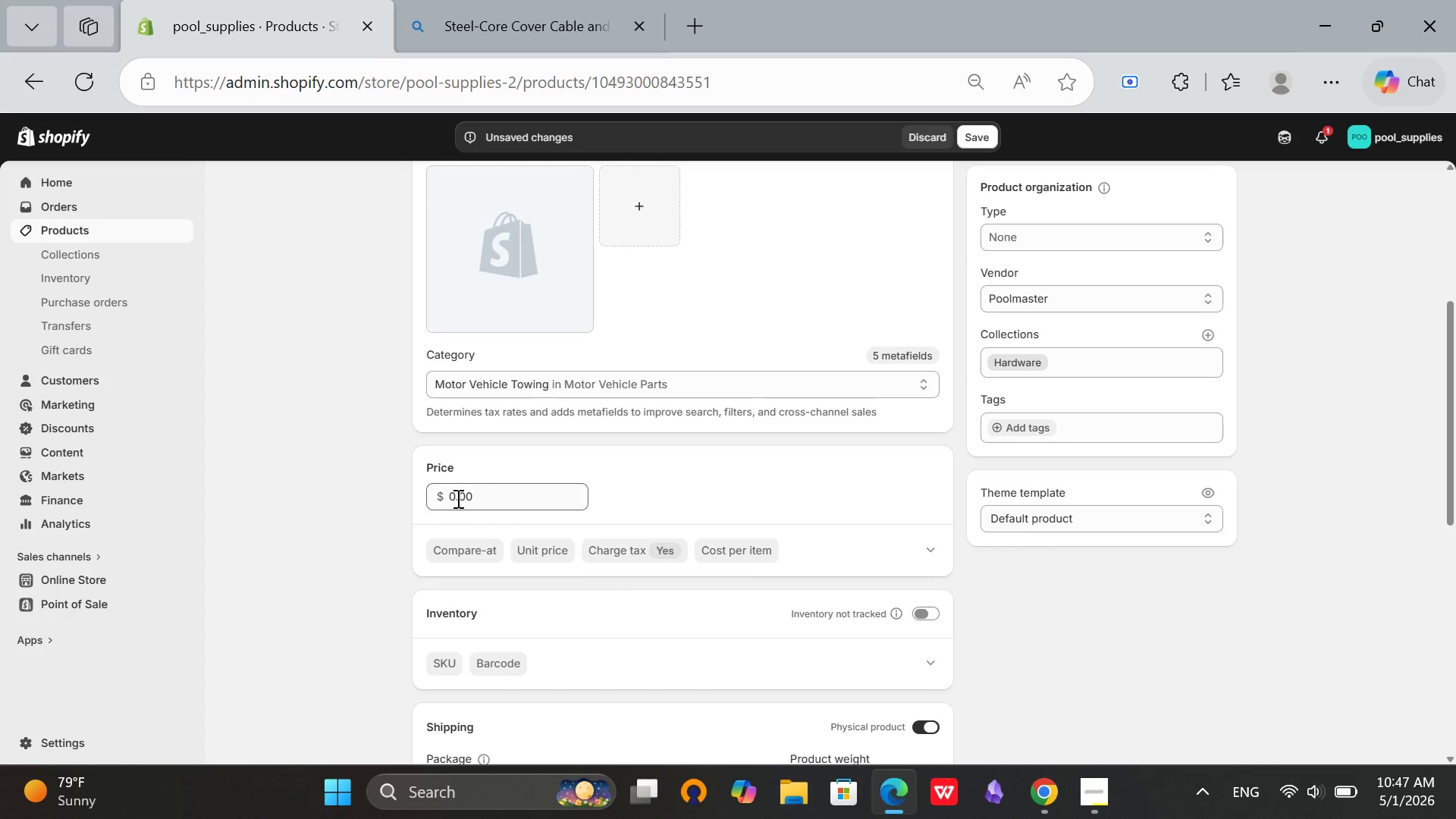 
left_click([456, 498])
 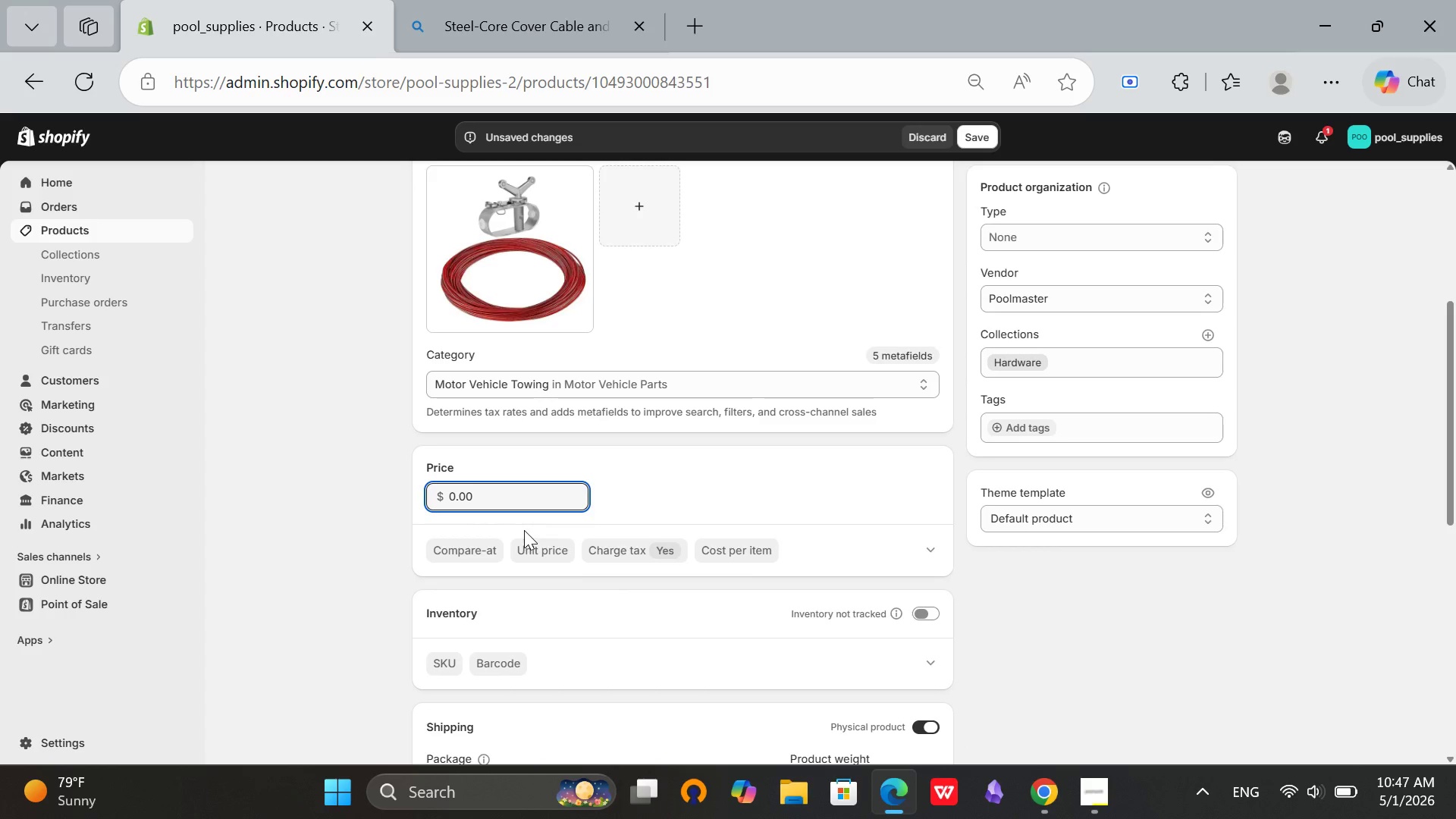 
key(Backspace)
type(34)
 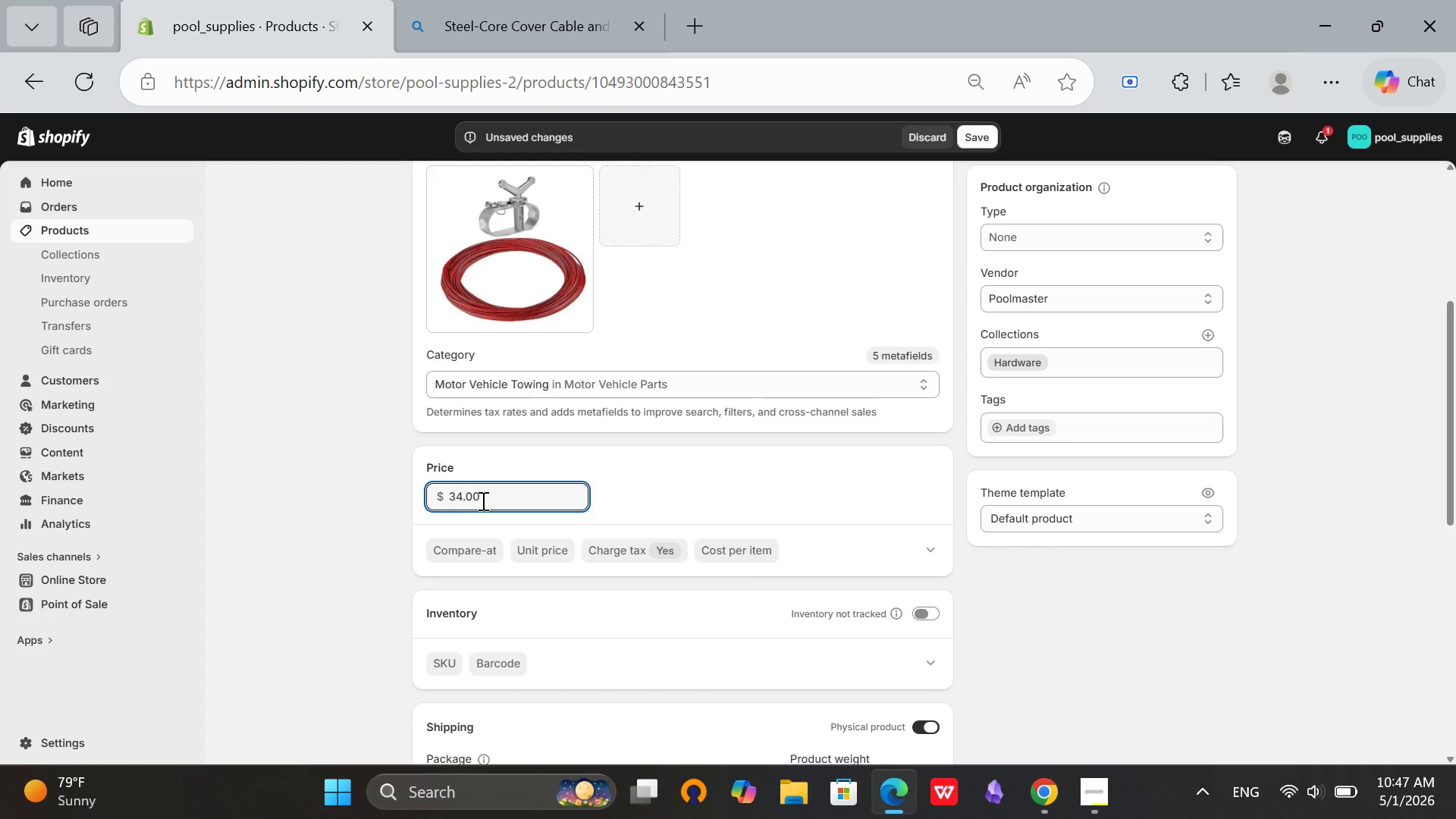 
left_click([482, 500])
 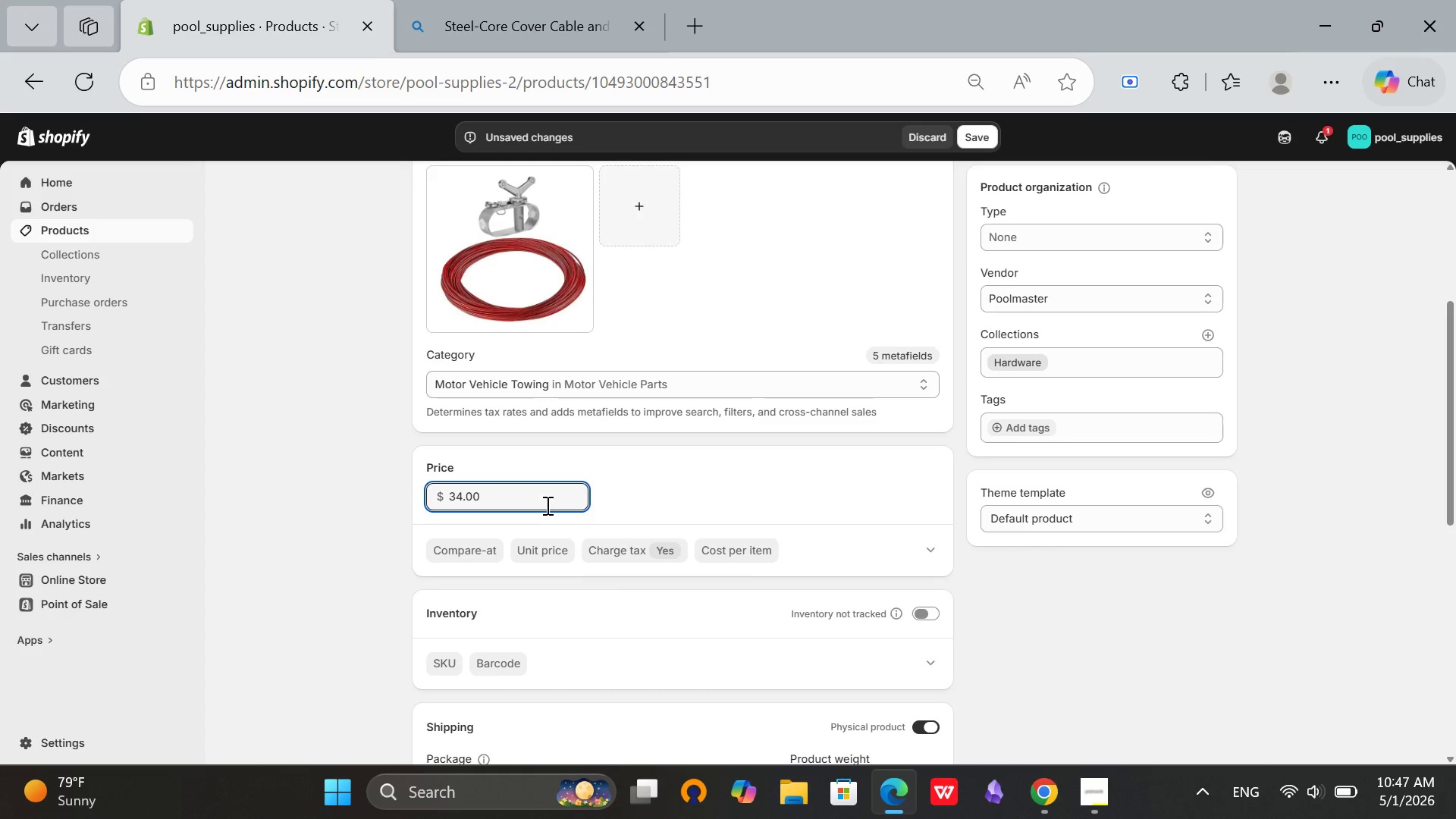 
key(Backspace)
 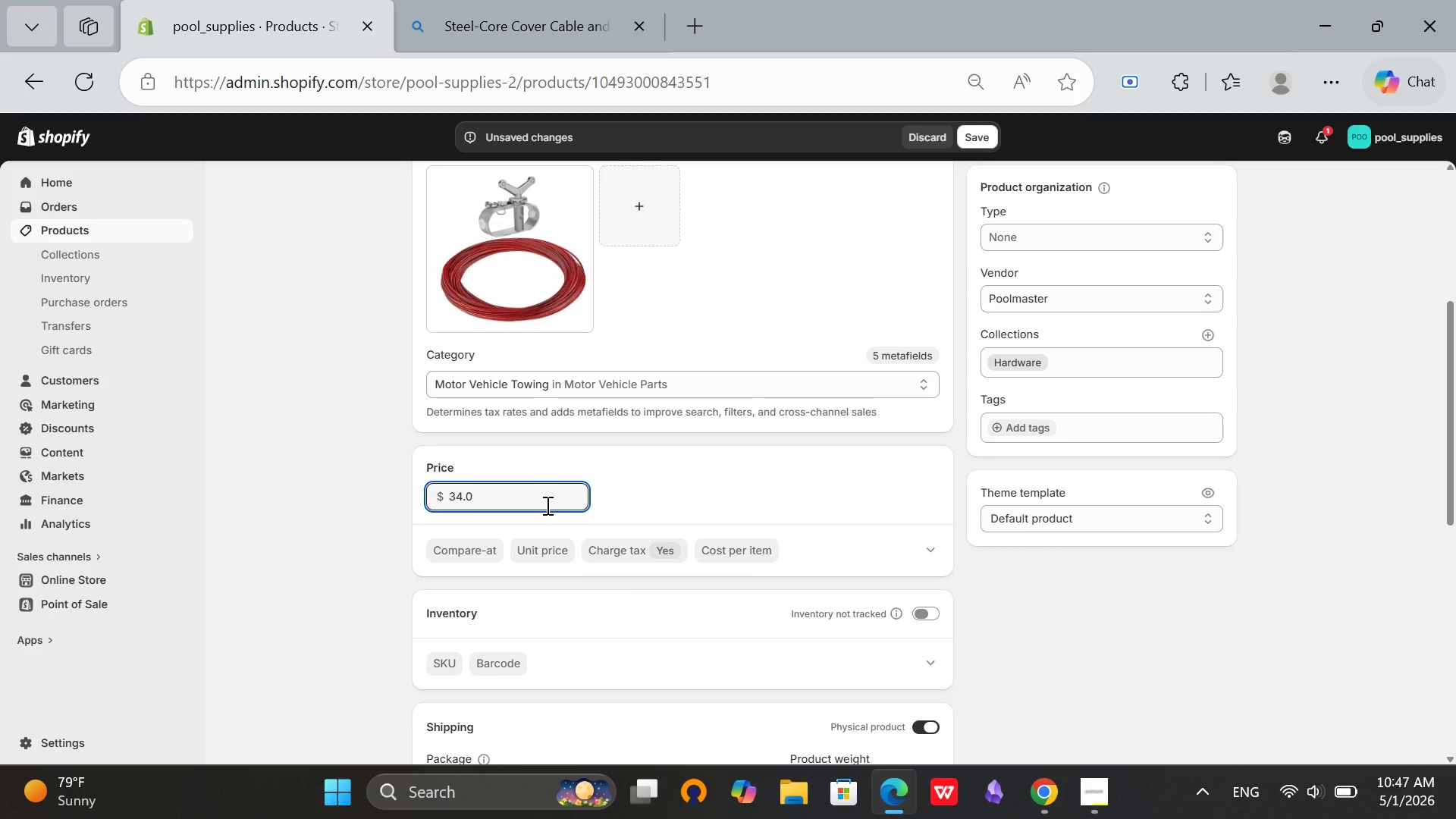 
key(Backspace)
 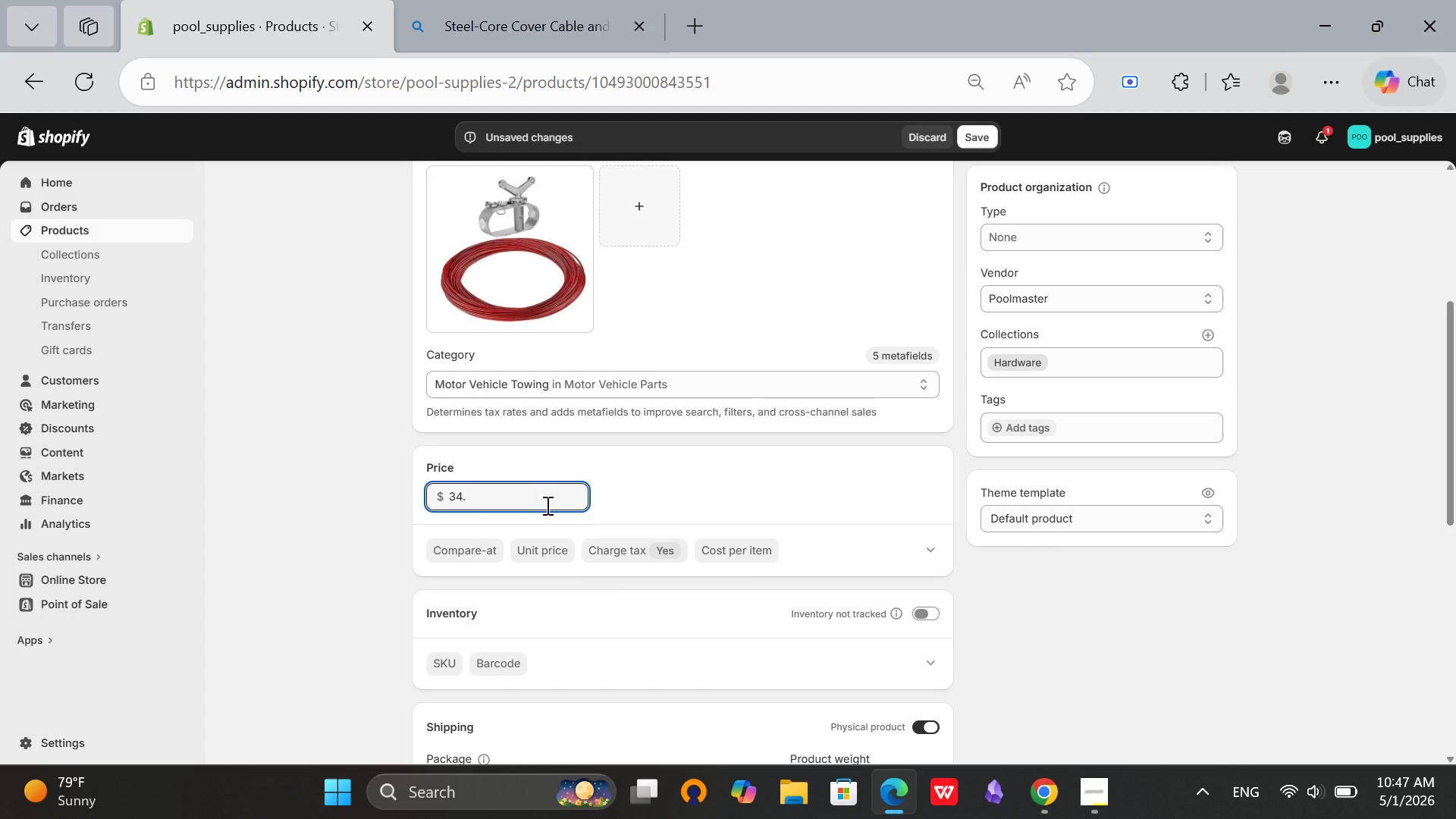 
key(5)
 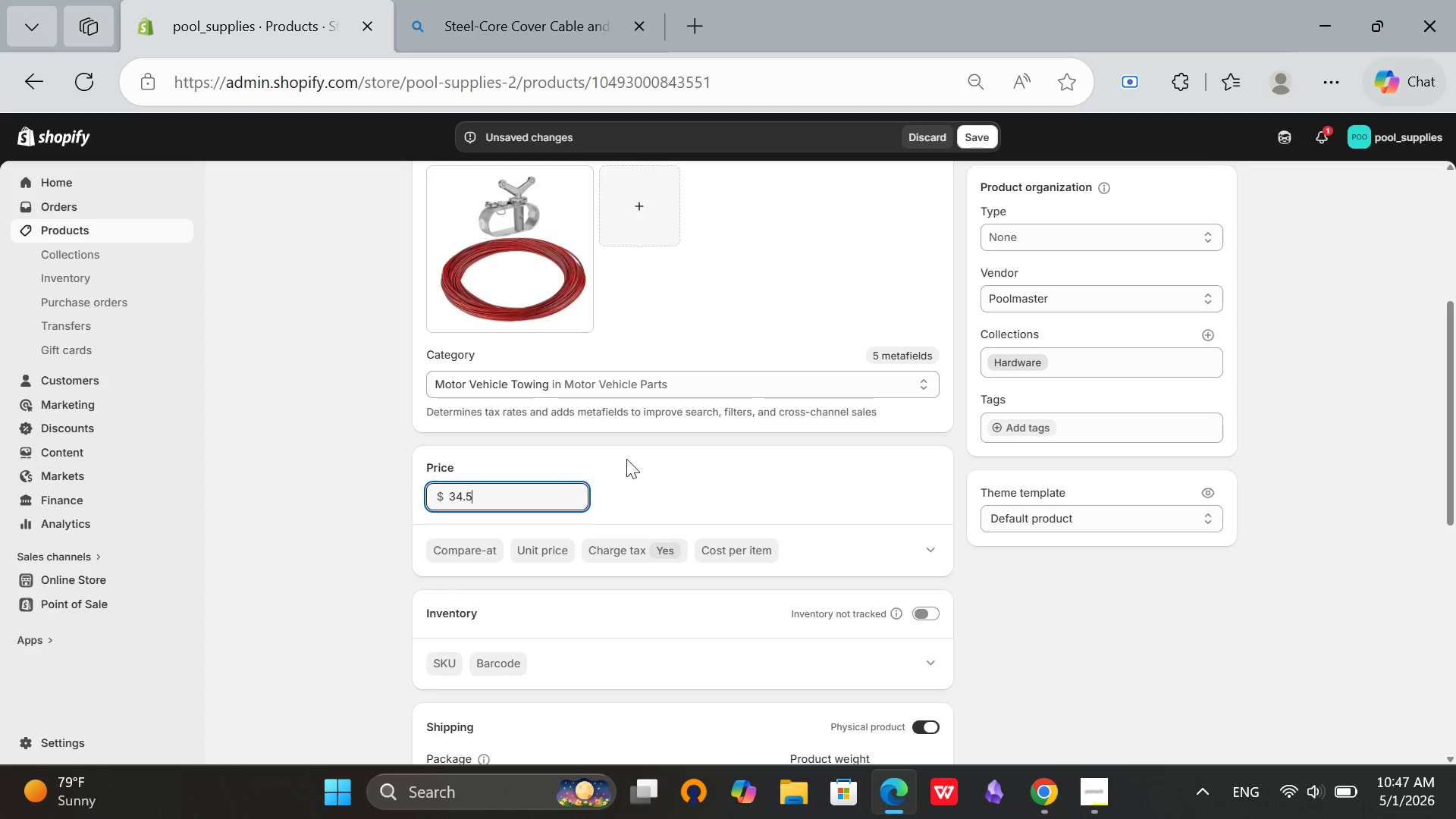 
left_click([626, 459])
 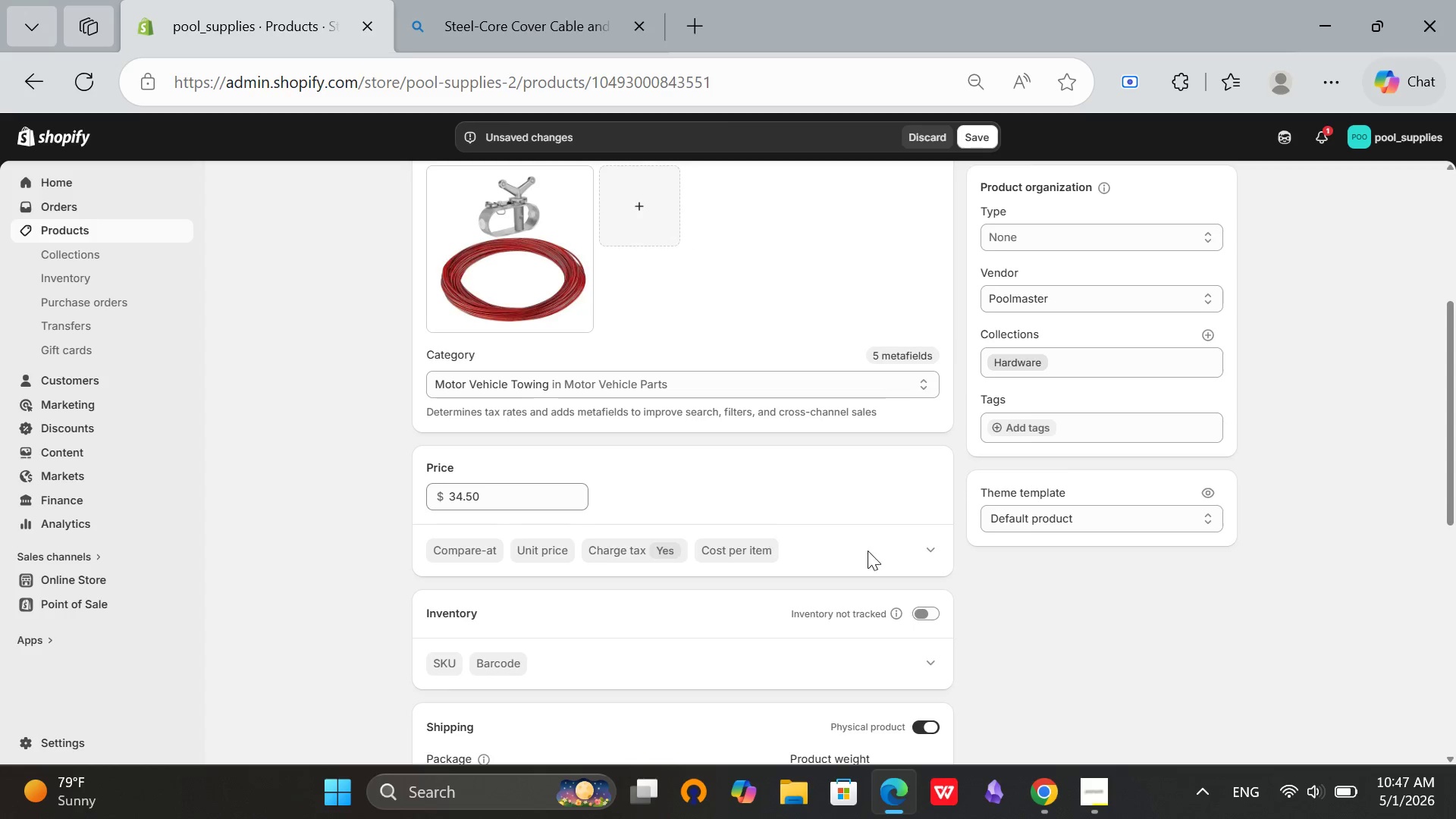 
scroll: coordinate [870, 551], scroll_direction: down, amount: 2.0
 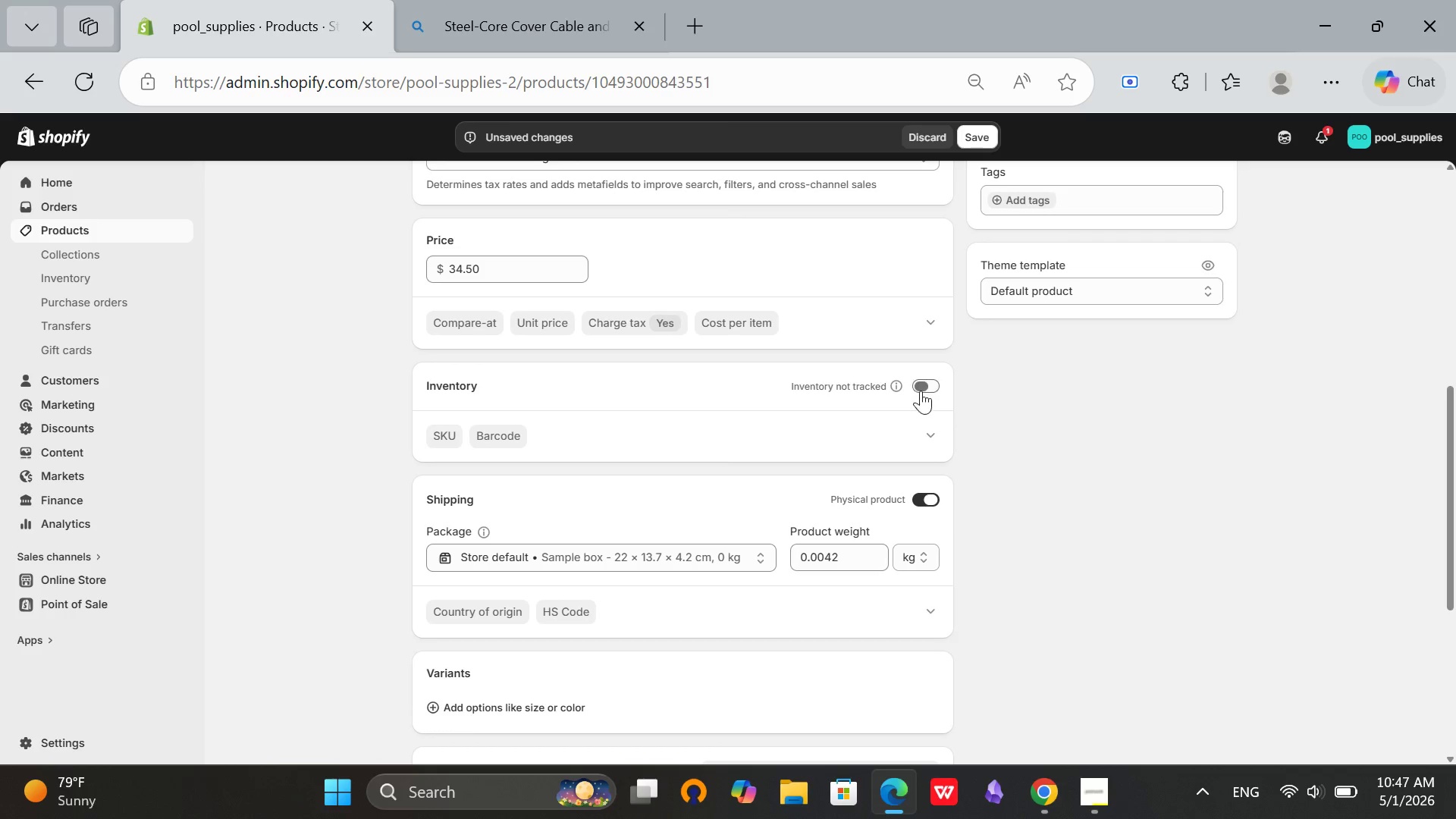 
left_click([921, 391])
 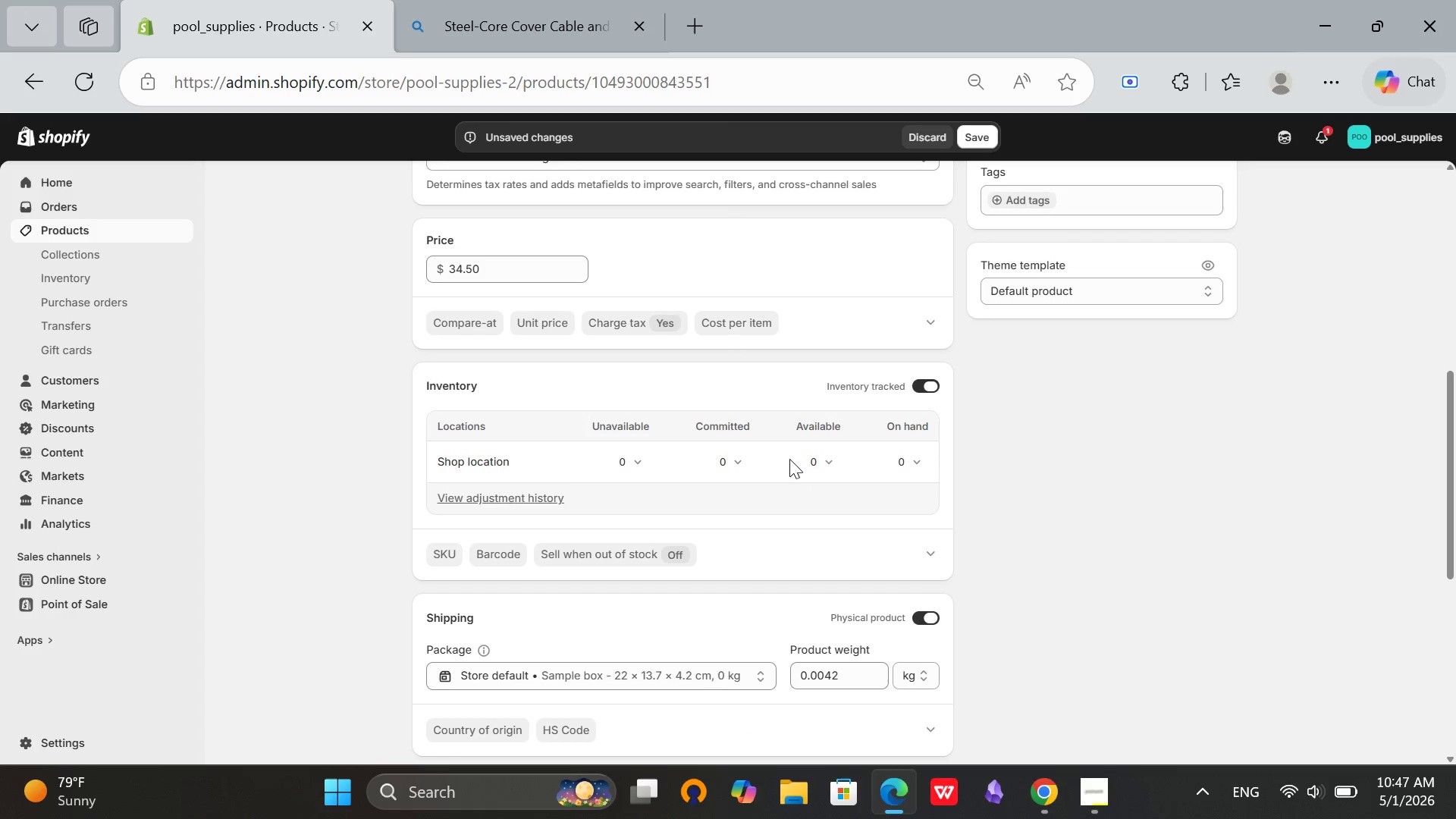 
left_click([811, 457])
 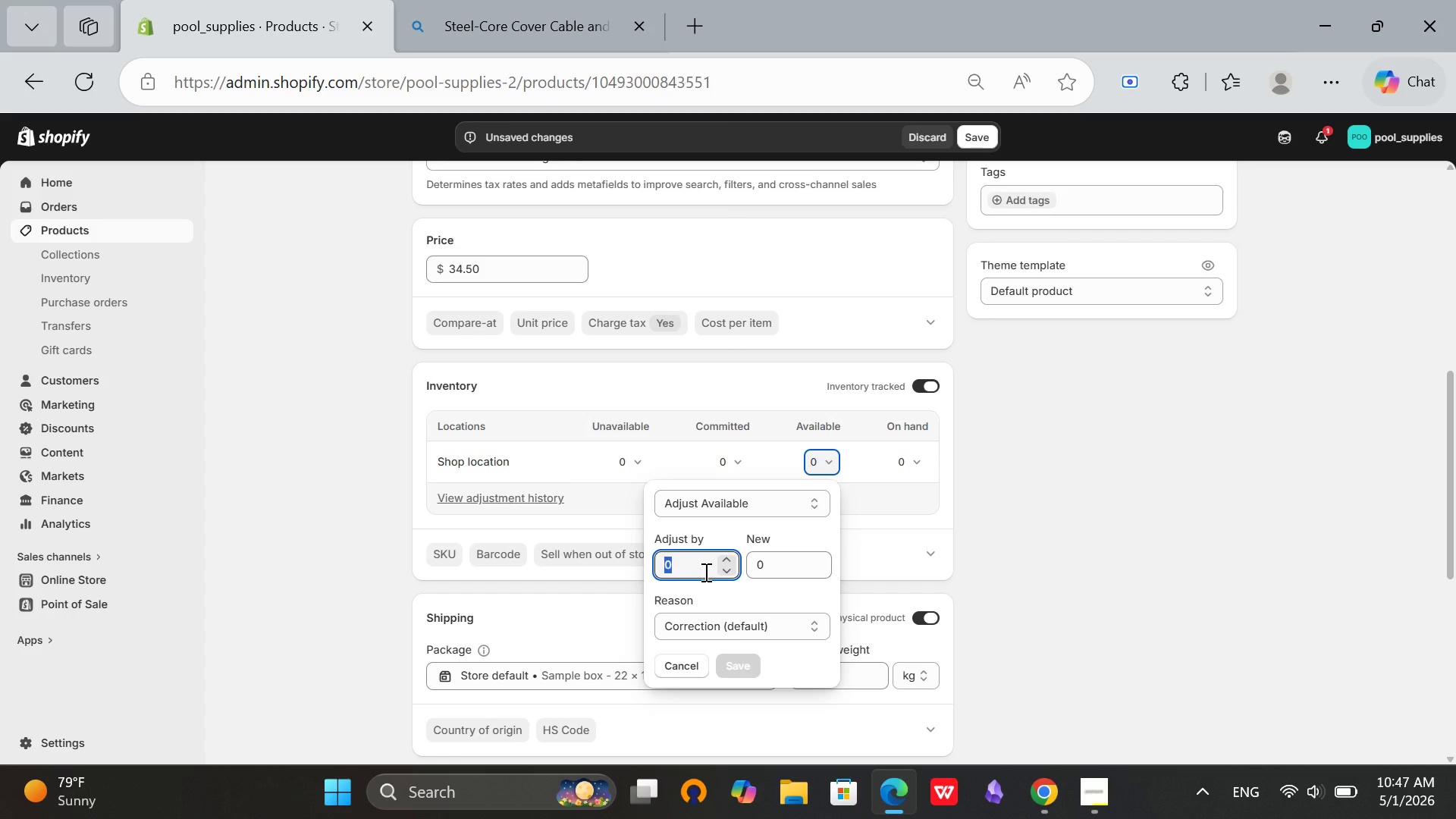 
type(65)
 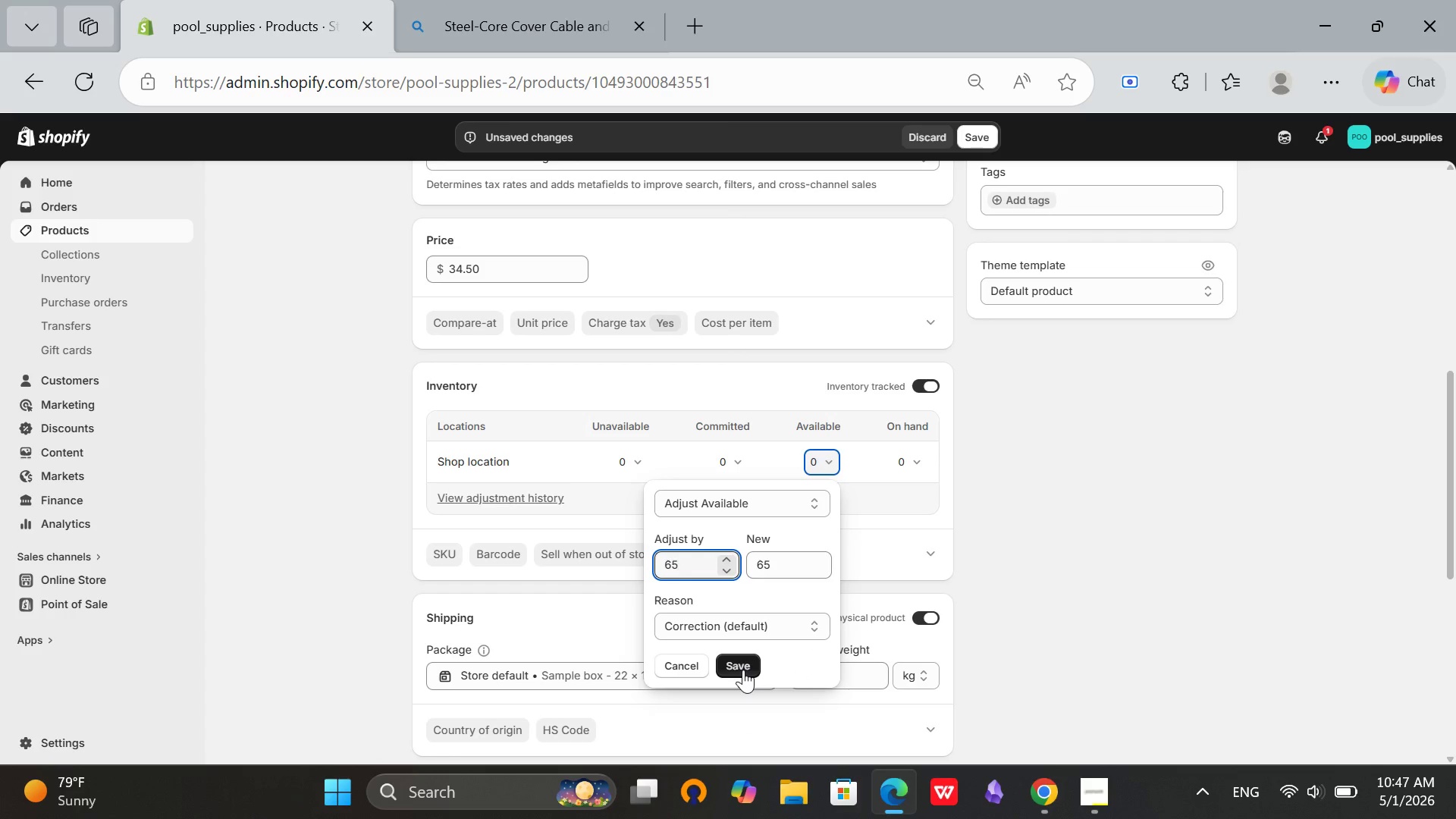 
left_click([743, 670])
 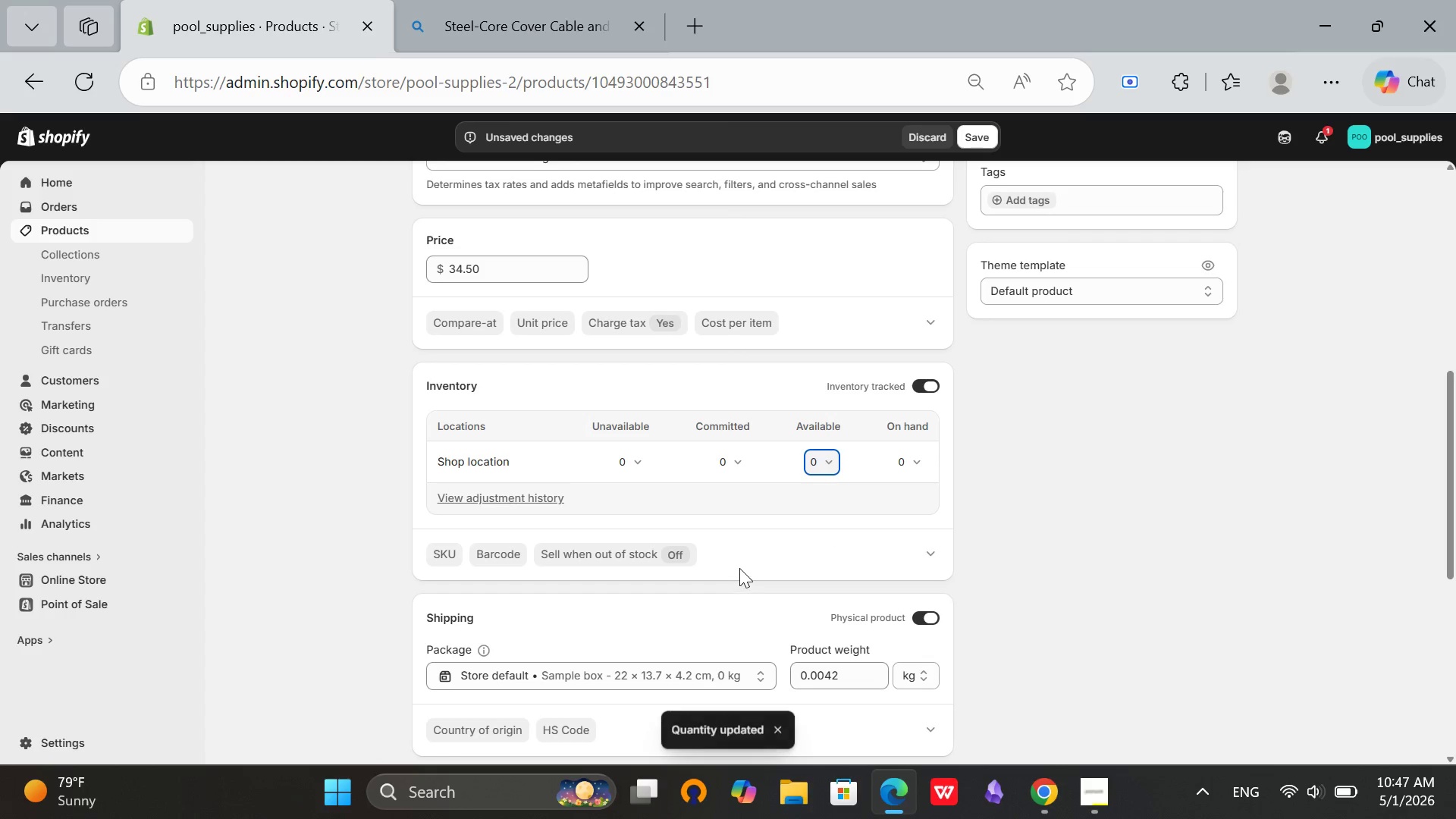 
scroll: coordinate [873, 601], scroll_direction: down, amount: 6.0
 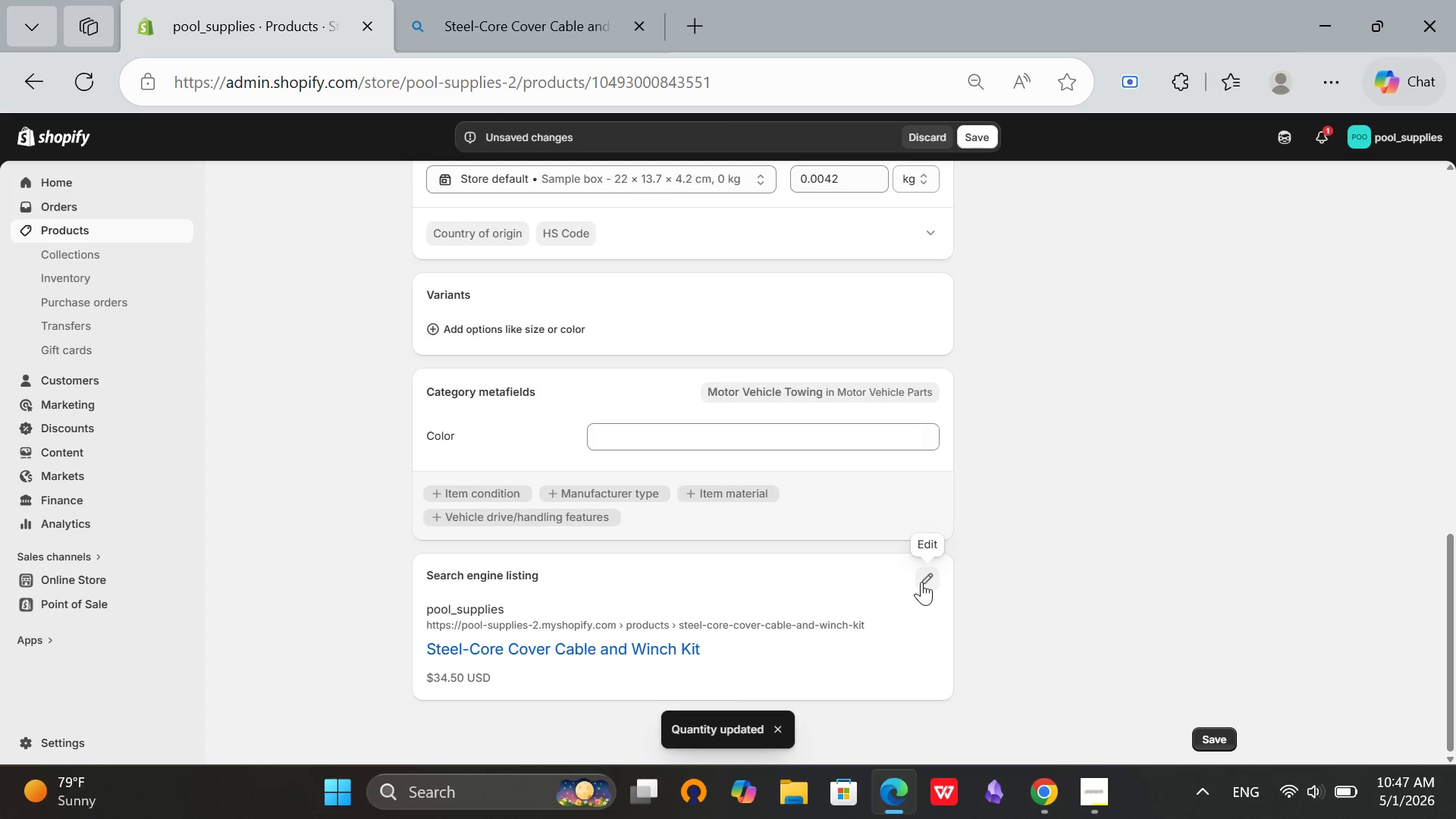 
left_click([921, 582])
 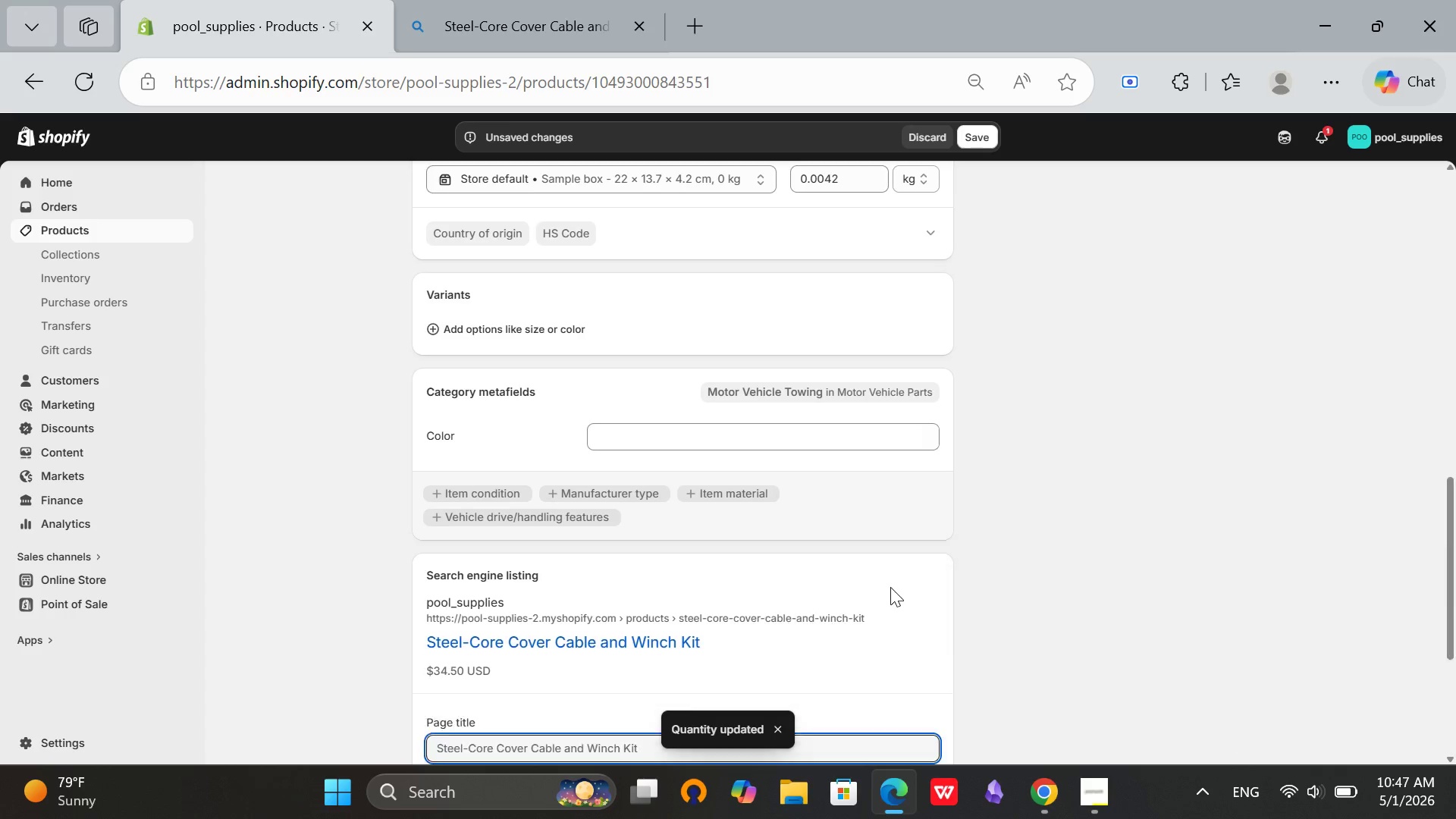 
scroll: coordinate [889, 587], scroll_direction: down, amount: 2.0
 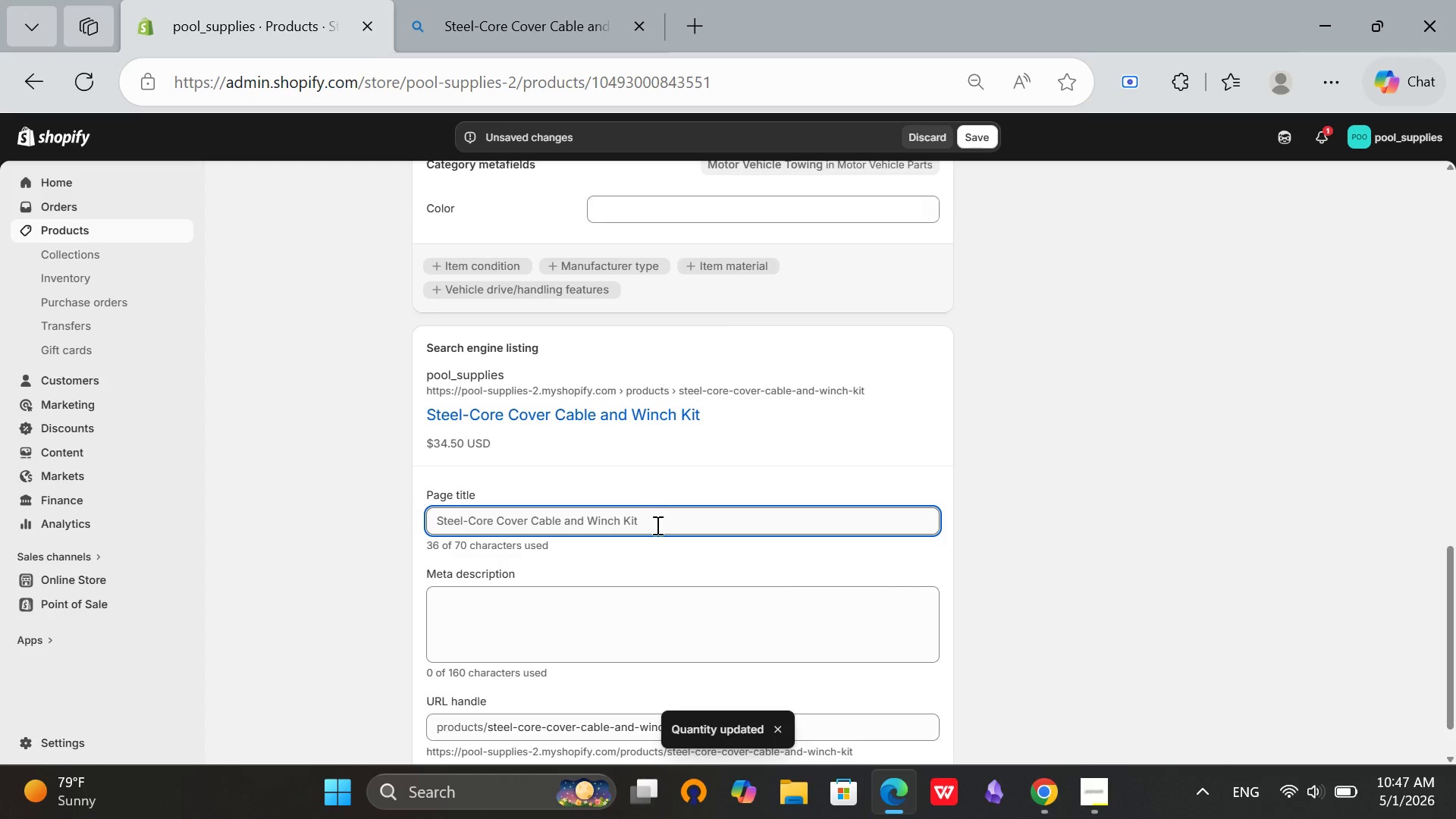 
left_click([656, 525])
 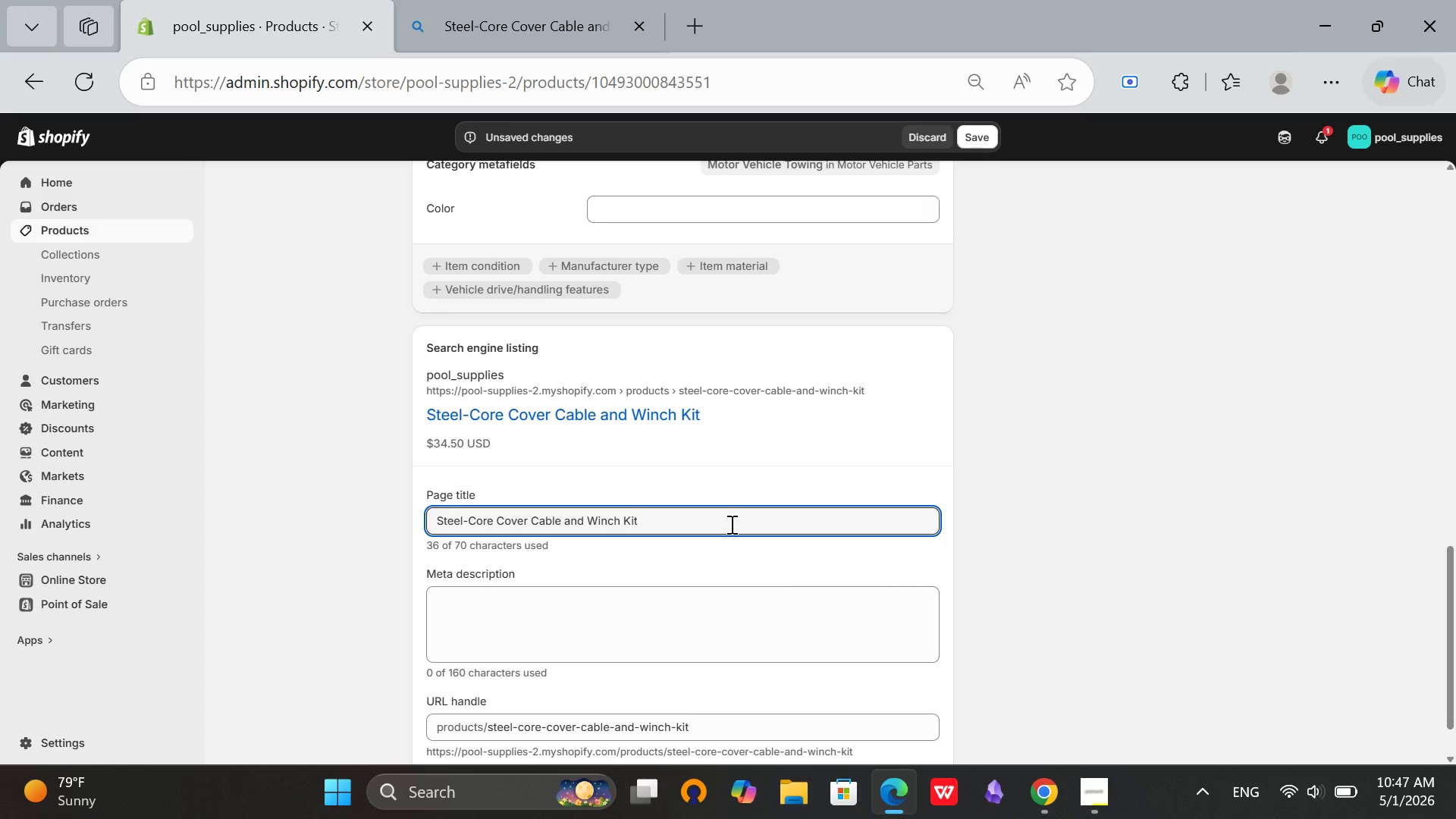 
key(Control+A)
 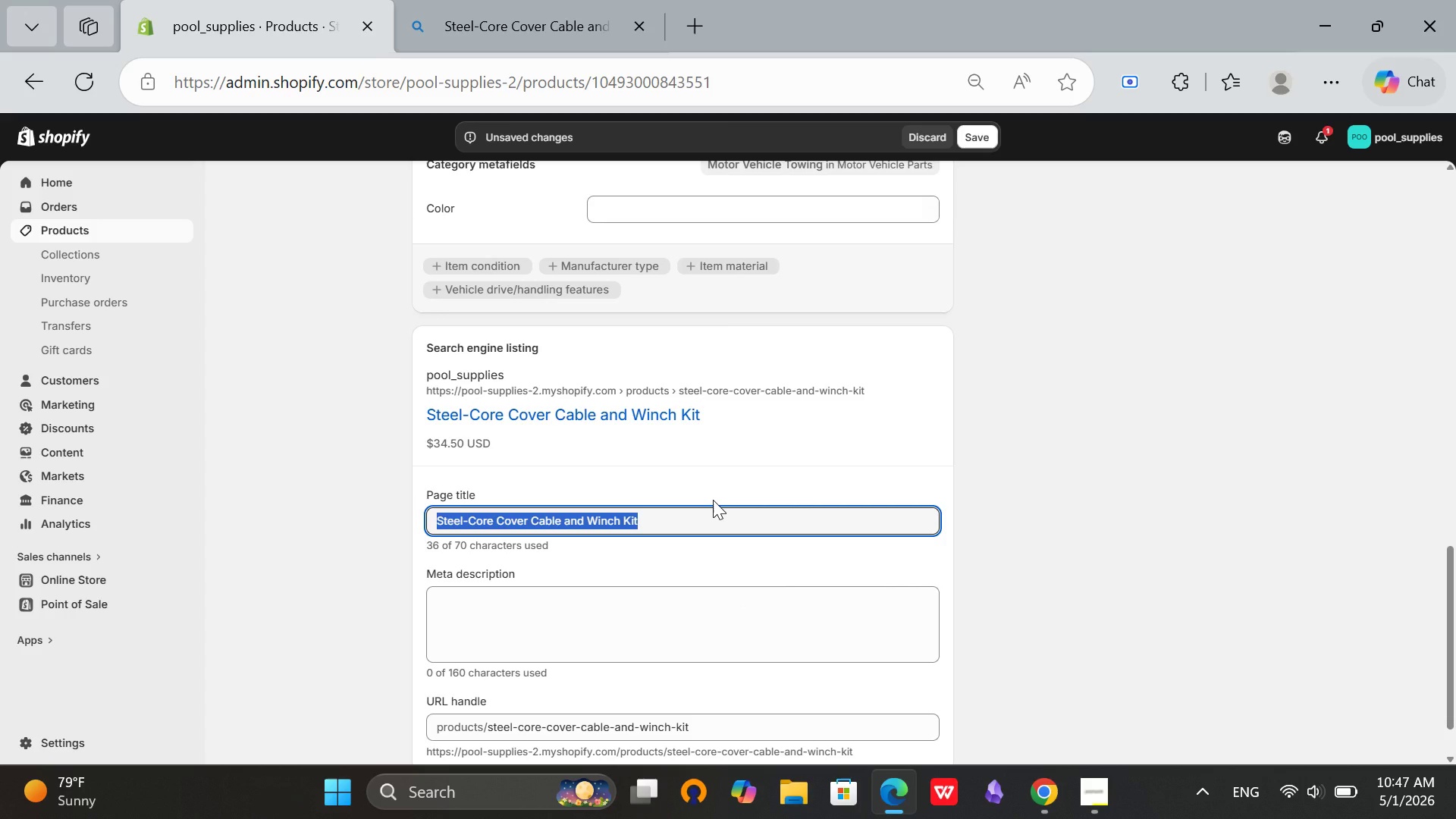 
key(Backspace)
type(Pool Cover Cable and Winch Kit)
 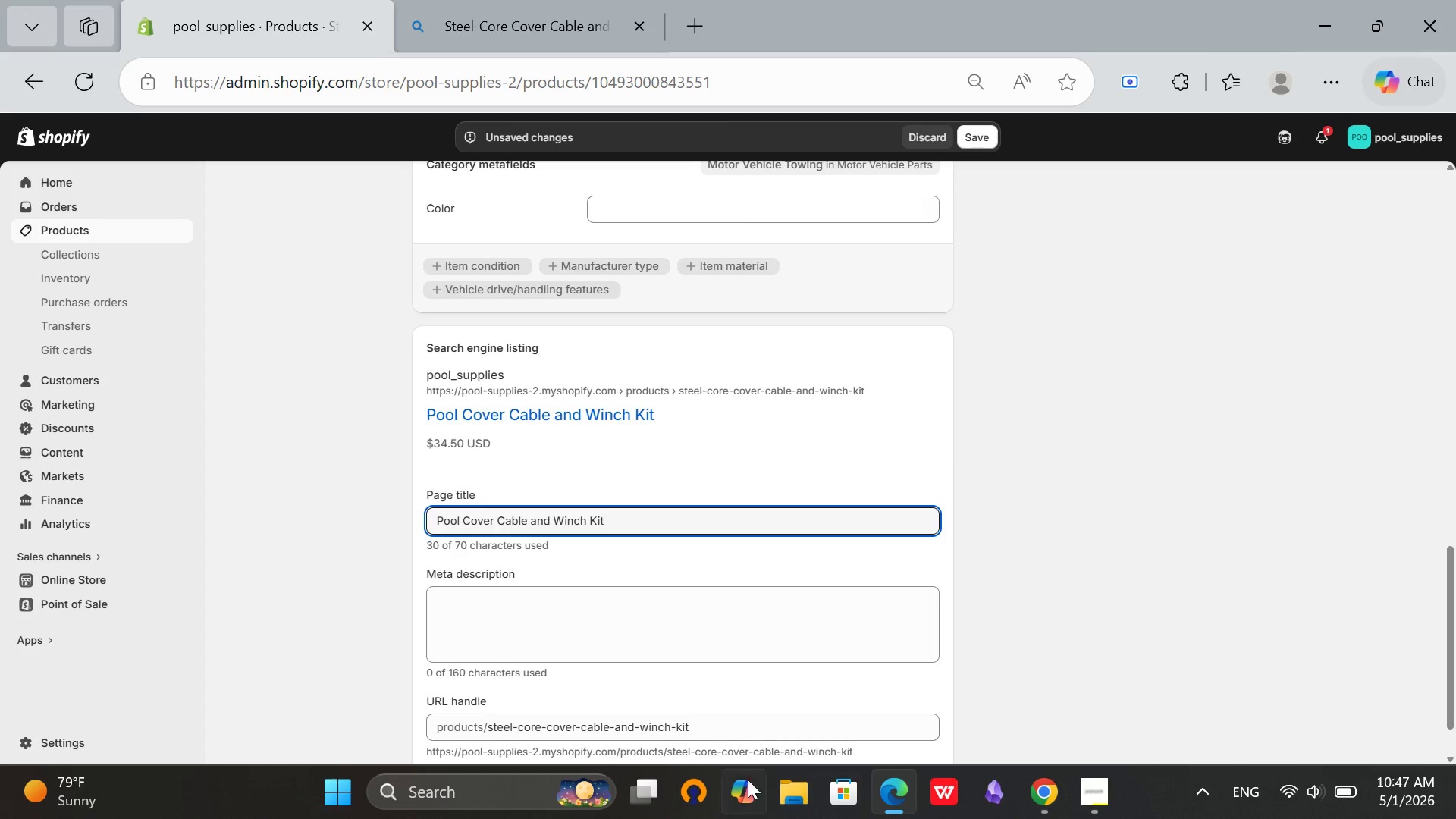 
scroll: coordinate [828, 622], scroll_direction: up, amount: 14.0
 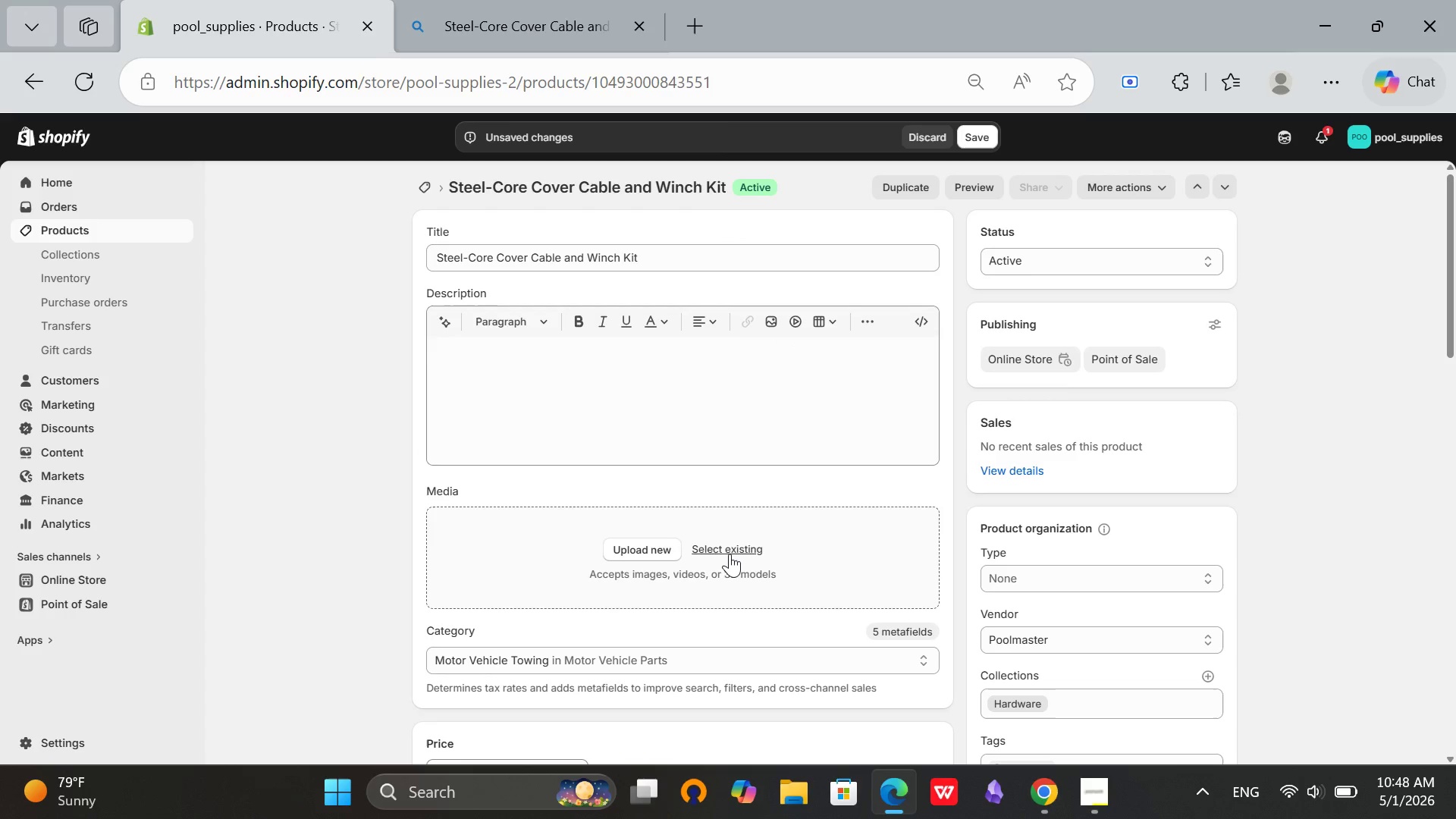 
left_click([733, 554])
 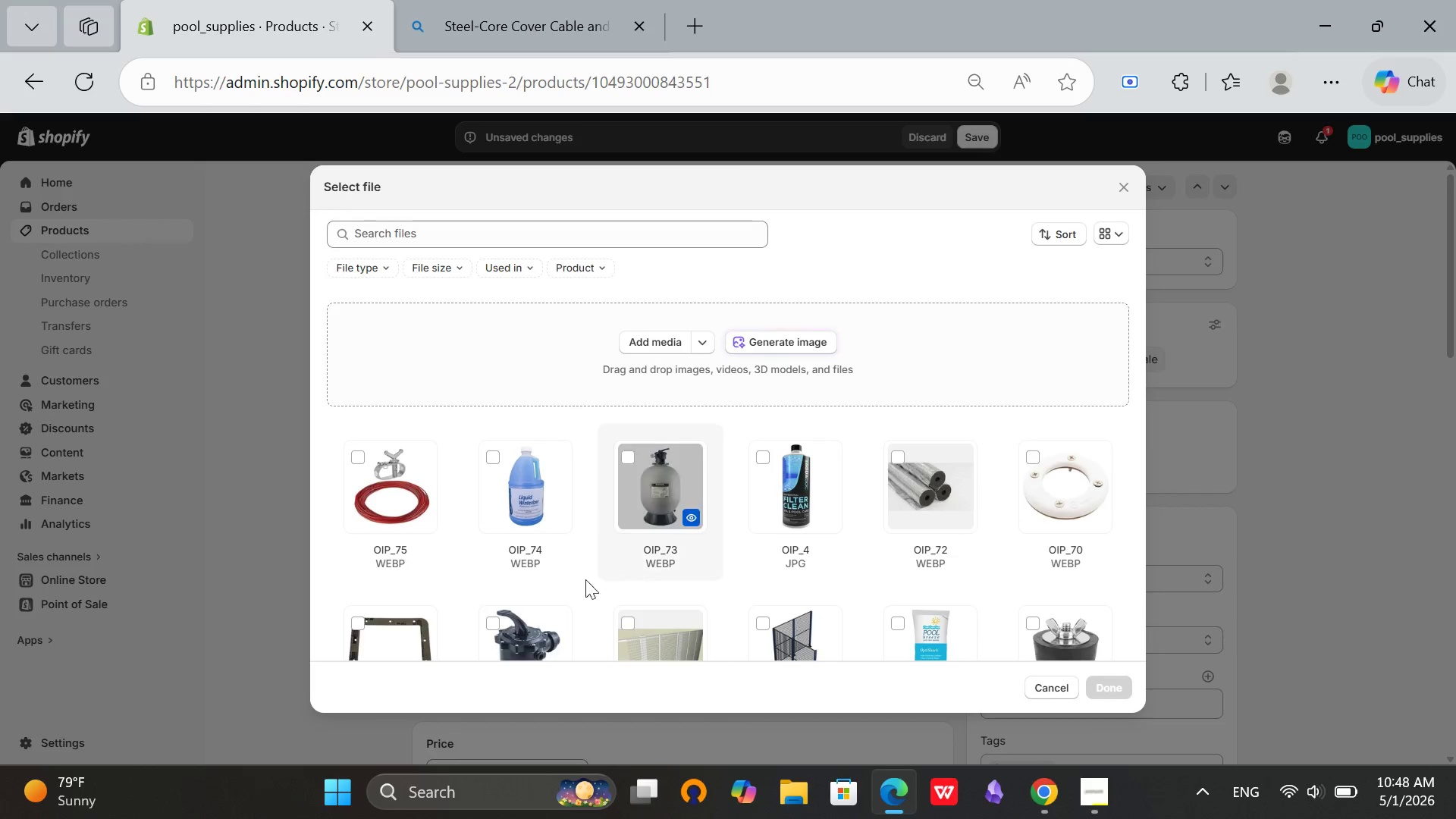 
left_click([354, 463])
 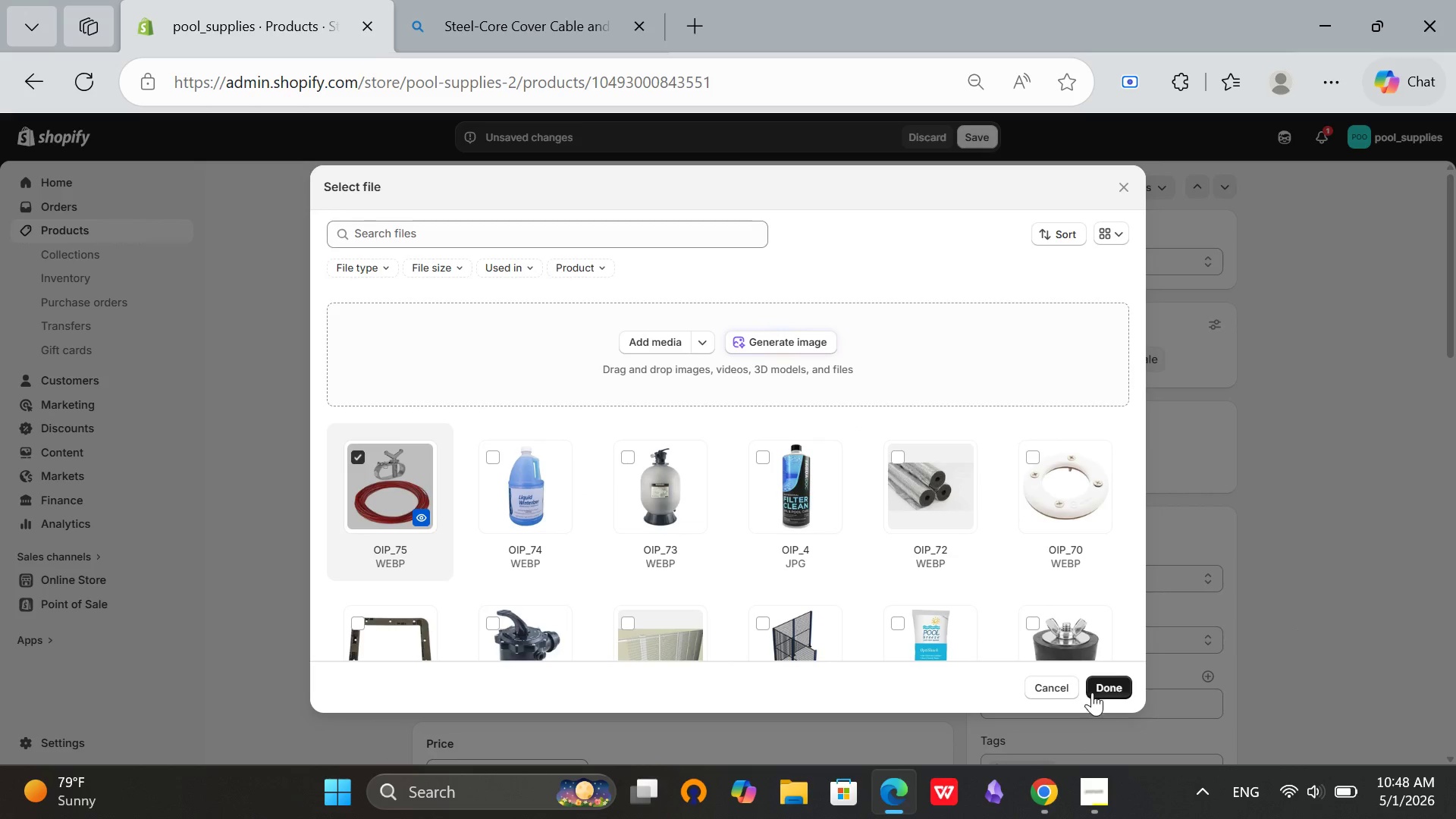 
left_click([1113, 692])
 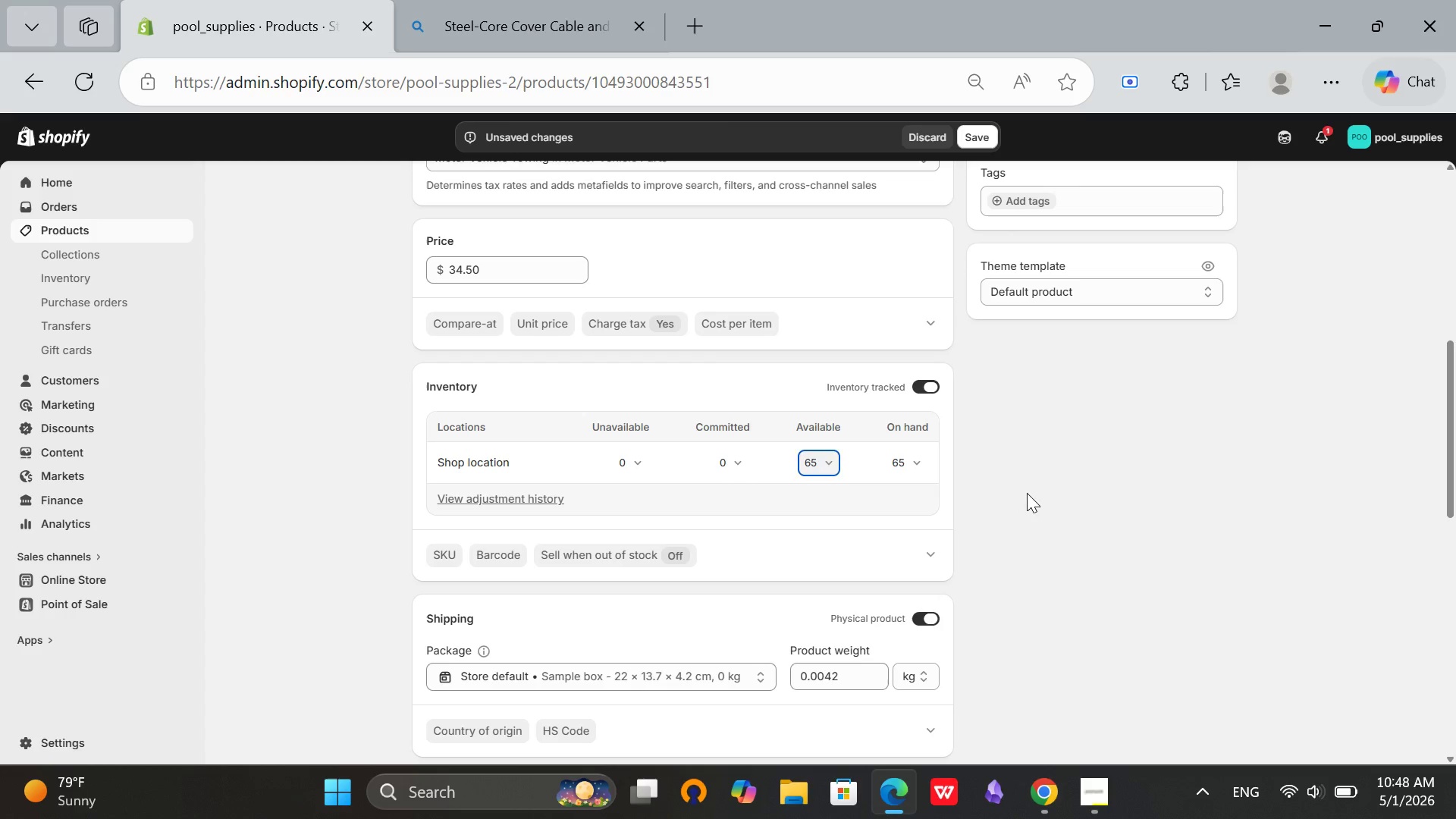 
scroll: coordinate [957, 617], scroll_direction: down, amount: 4.0
 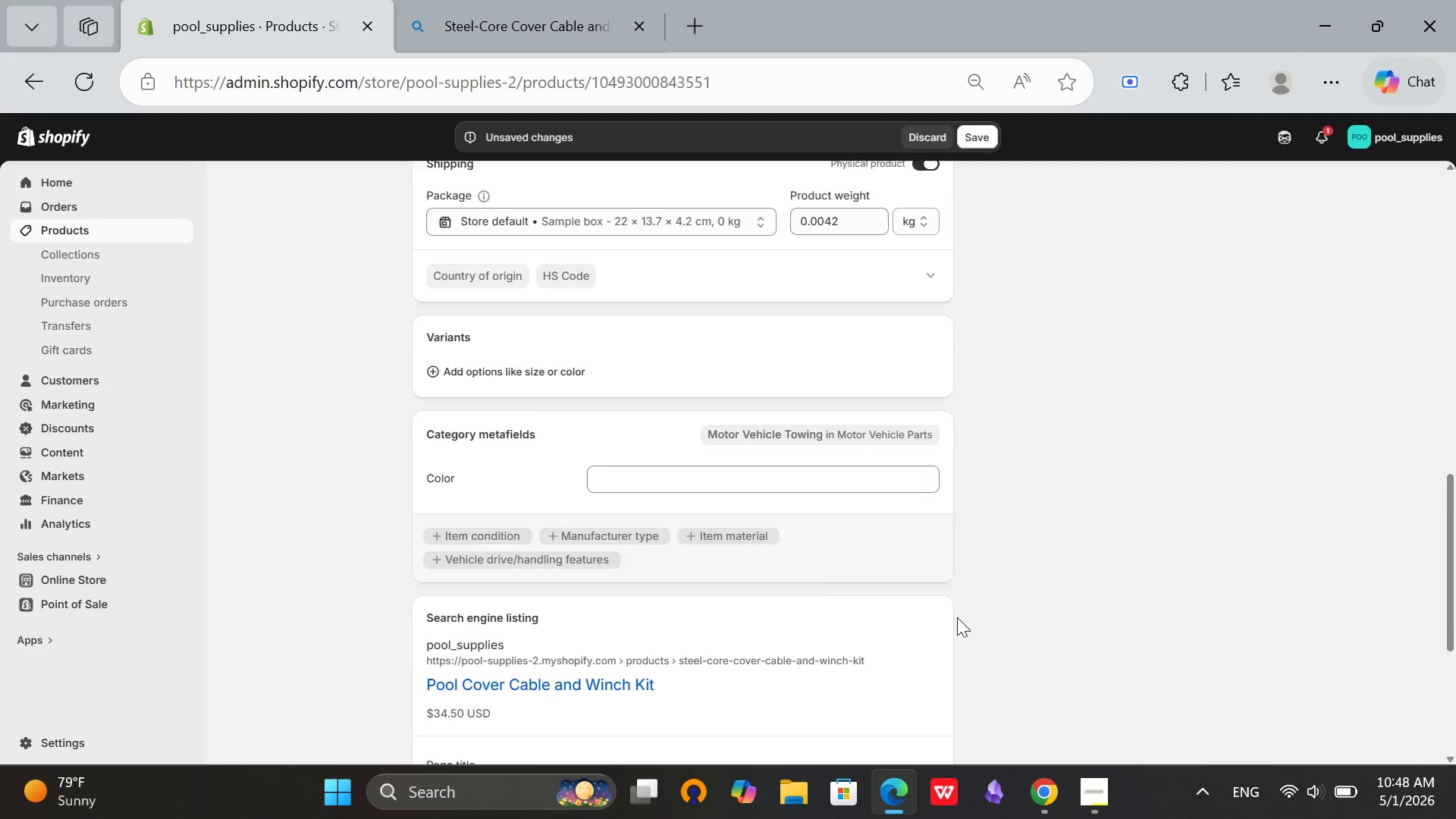 
scroll: coordinate [957, 617], scroll_direction: up, amount: 10.0
 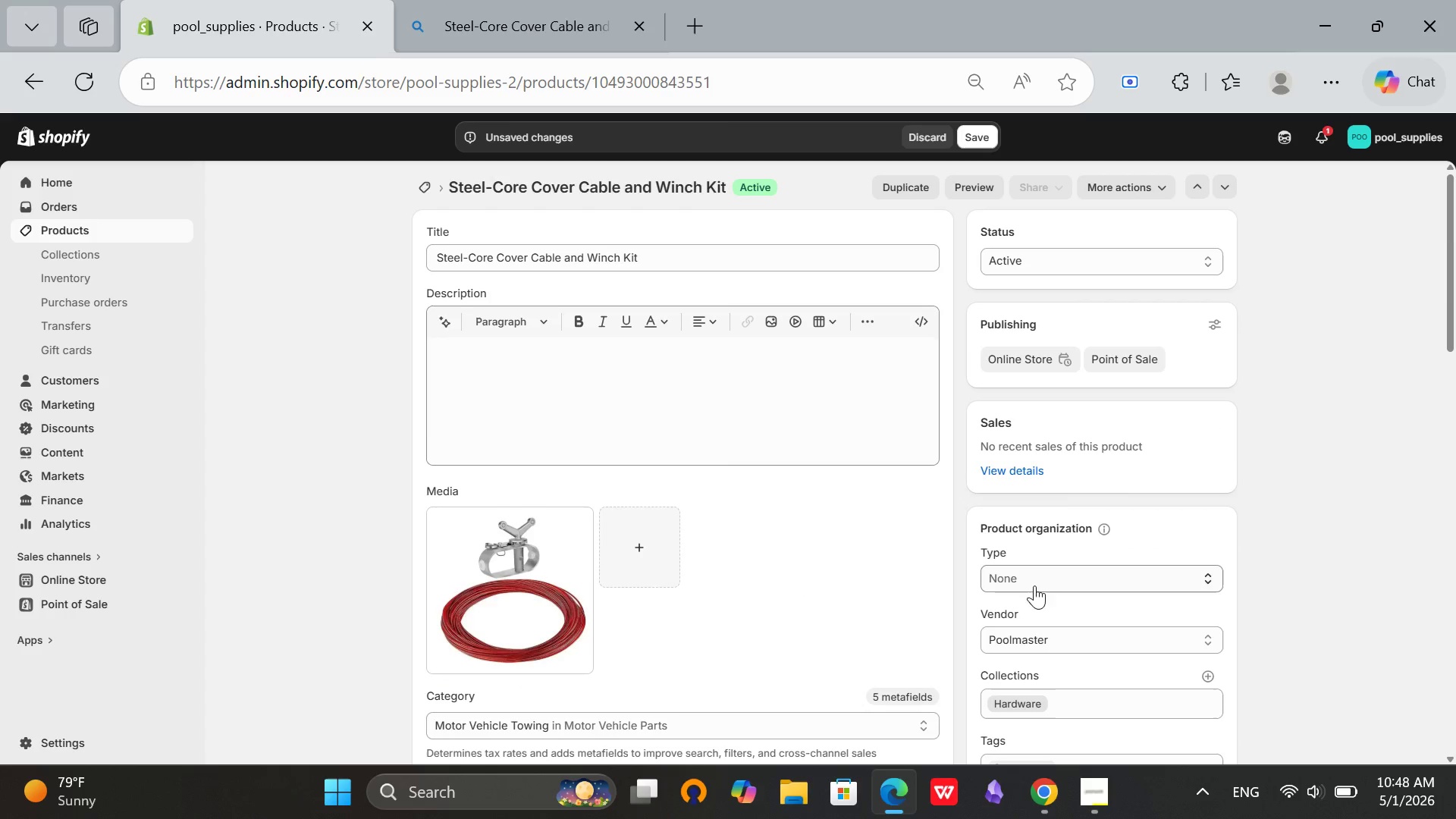 
scroll: coordinate [1021, 700], scroll_direction: down, amount: 1.0
 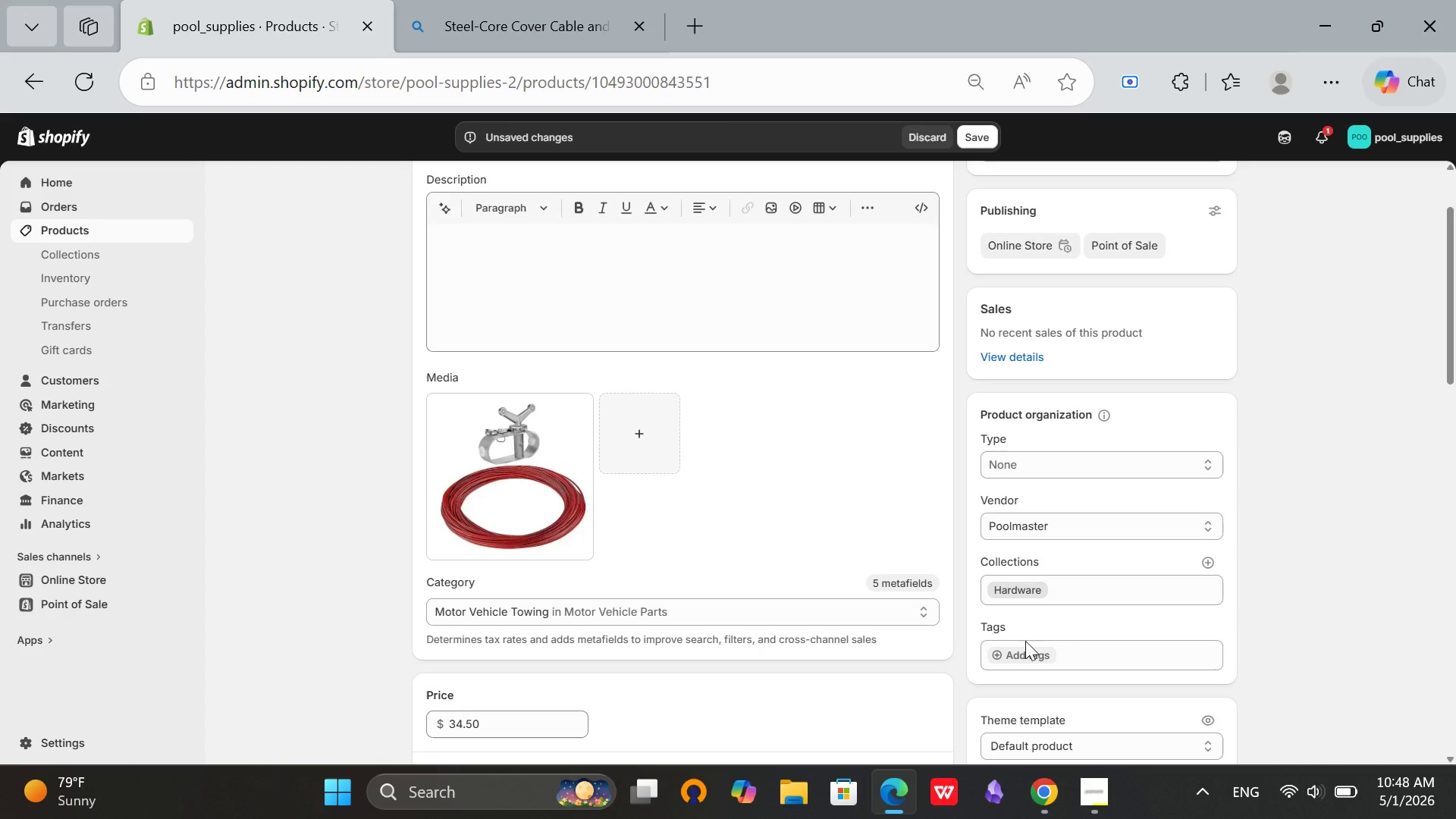 
left_click([1012, 655])
 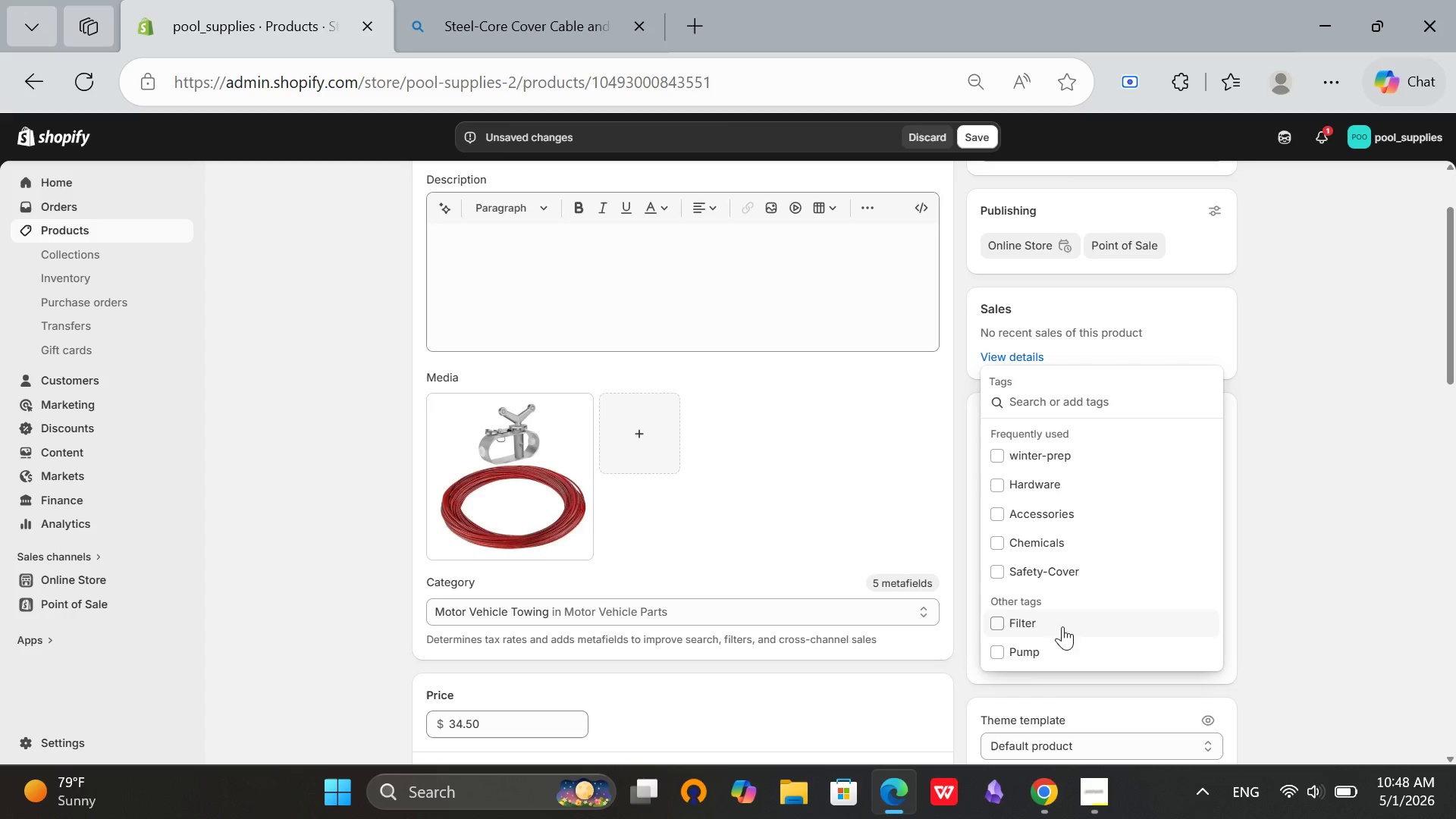 
wait(6.7)
 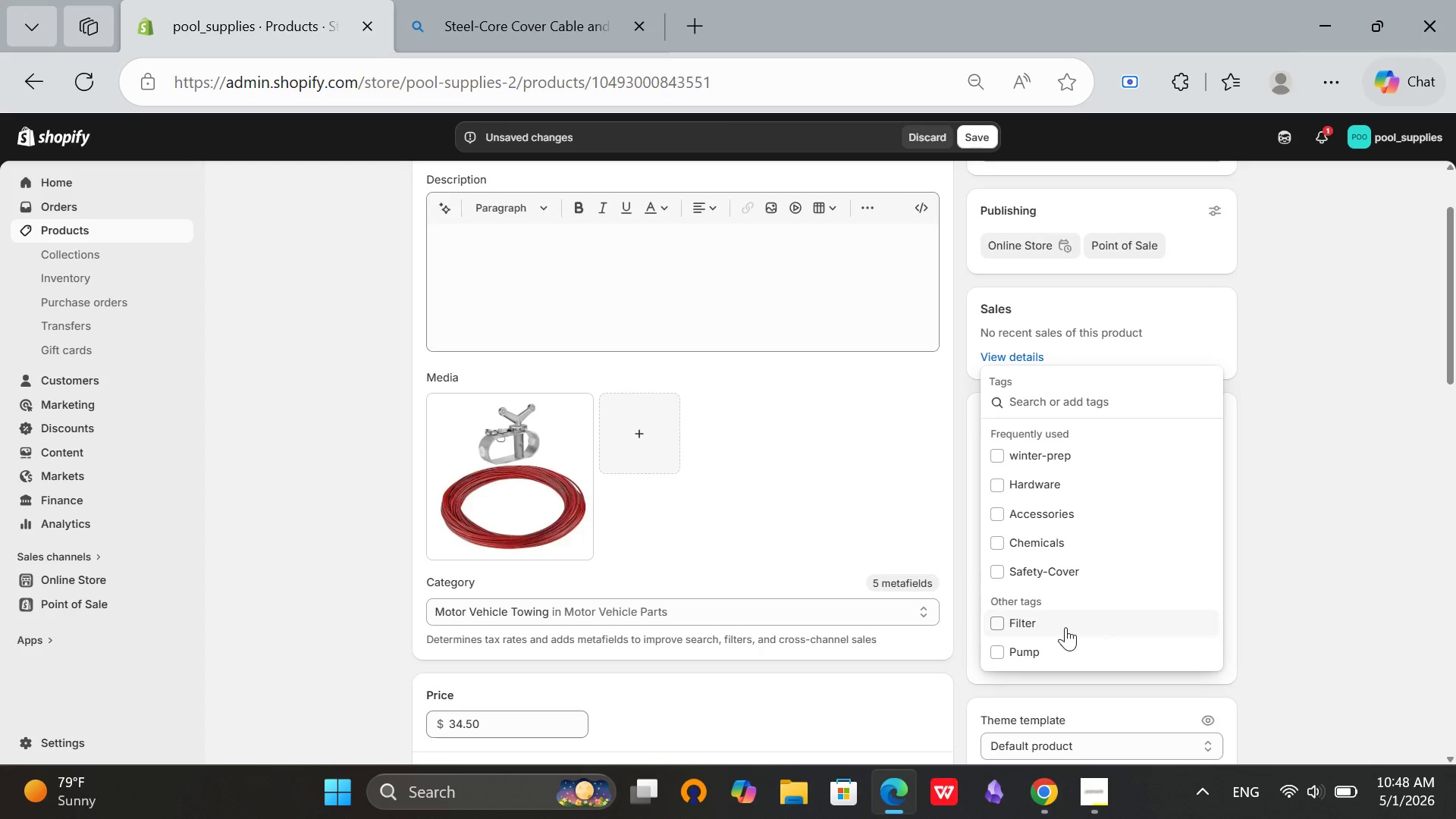 
left_click([1036, 461])
 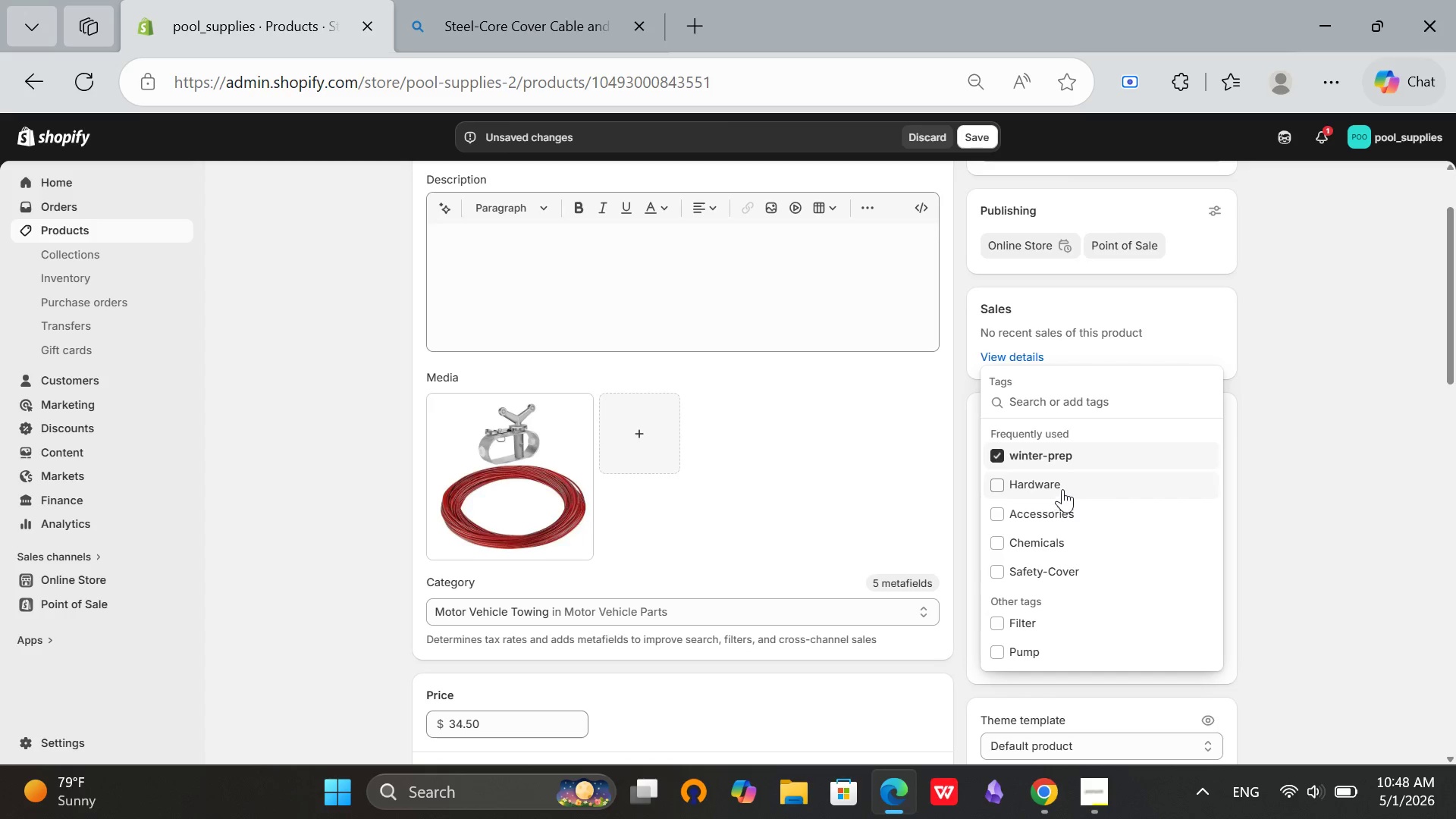 
left_click([1062, 489])
 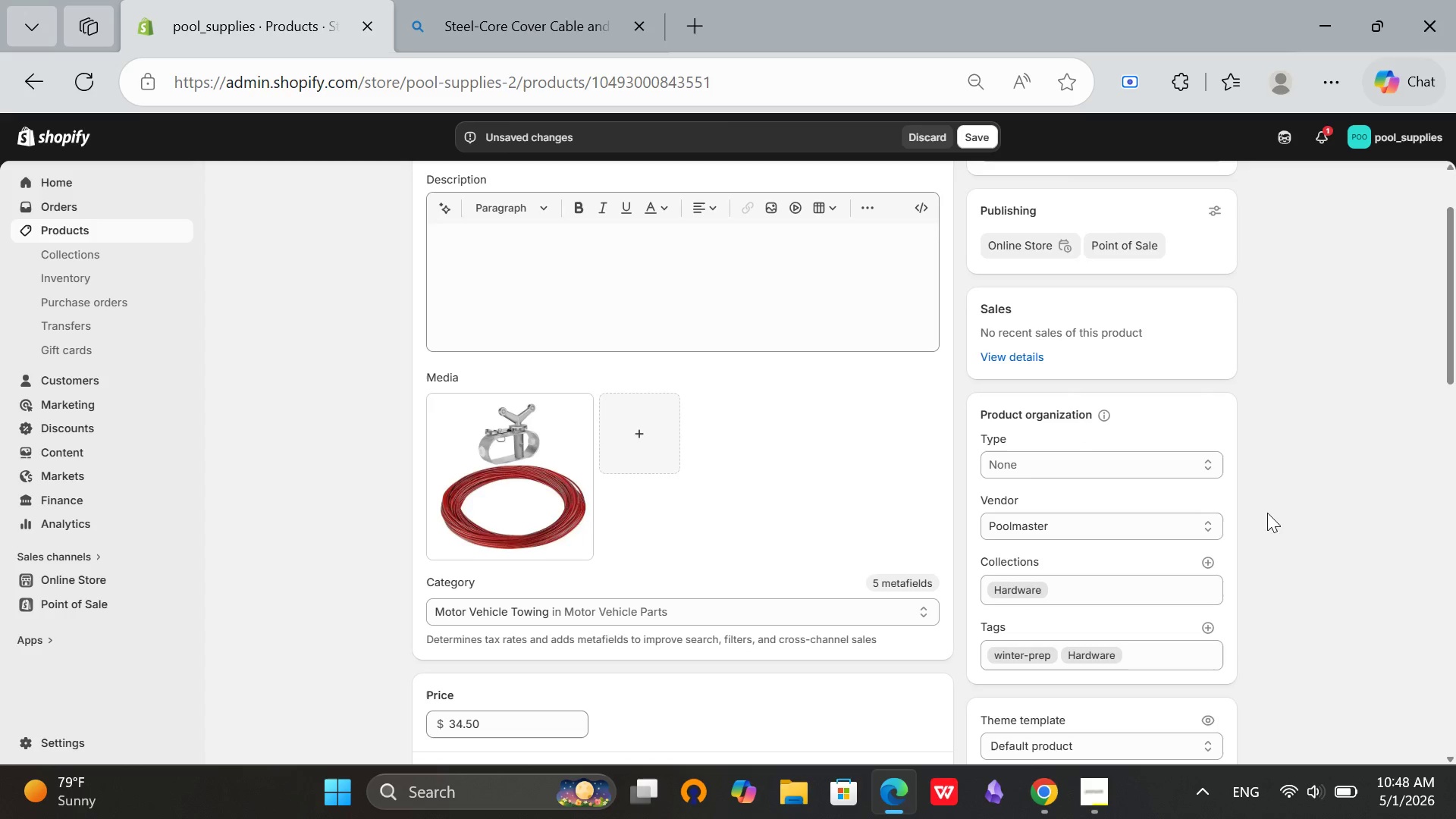 
scroll: coordinate [692, 488], scroll_direction: up, amount: 4.0
 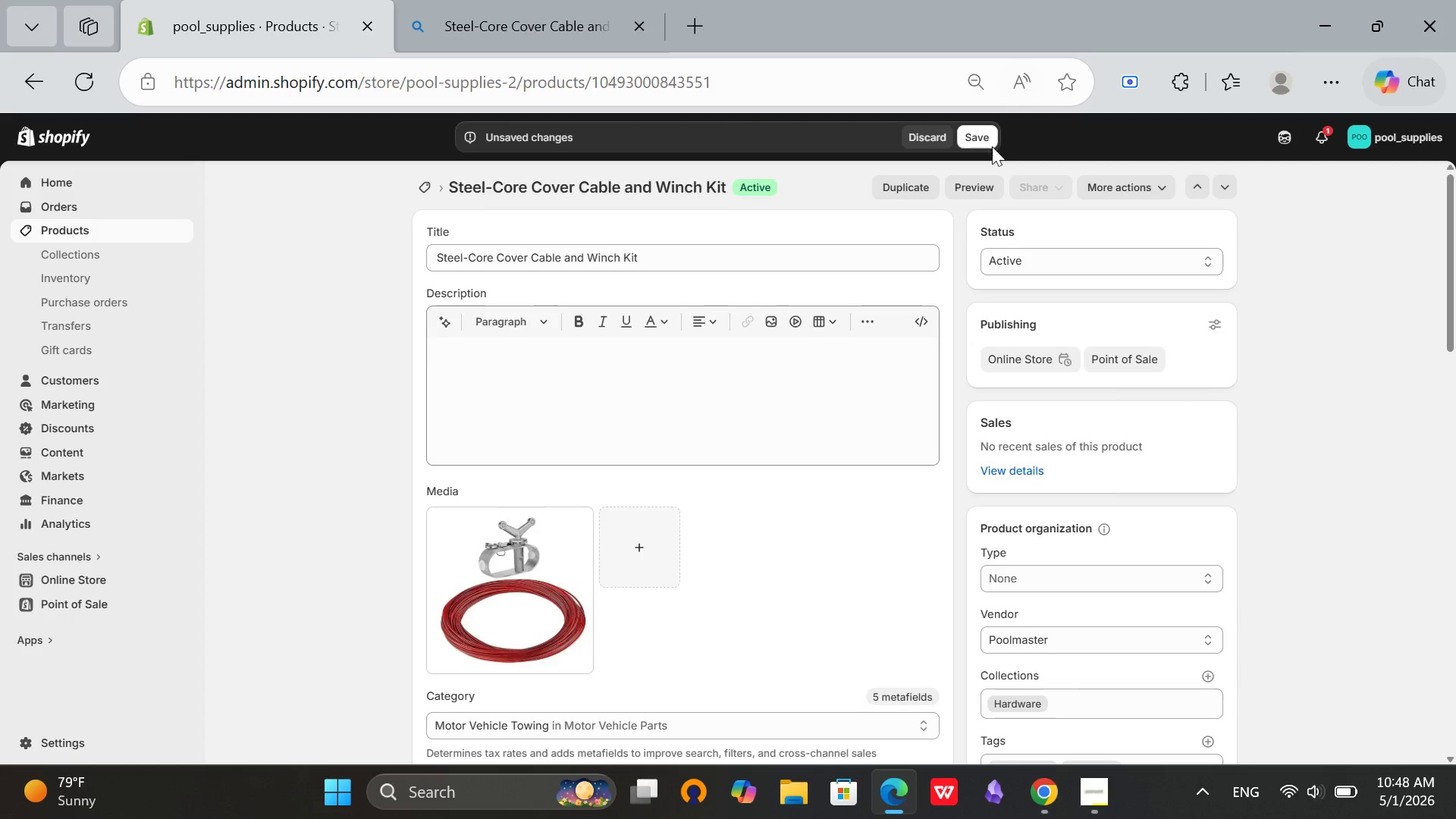 
left_click([986, 129])
 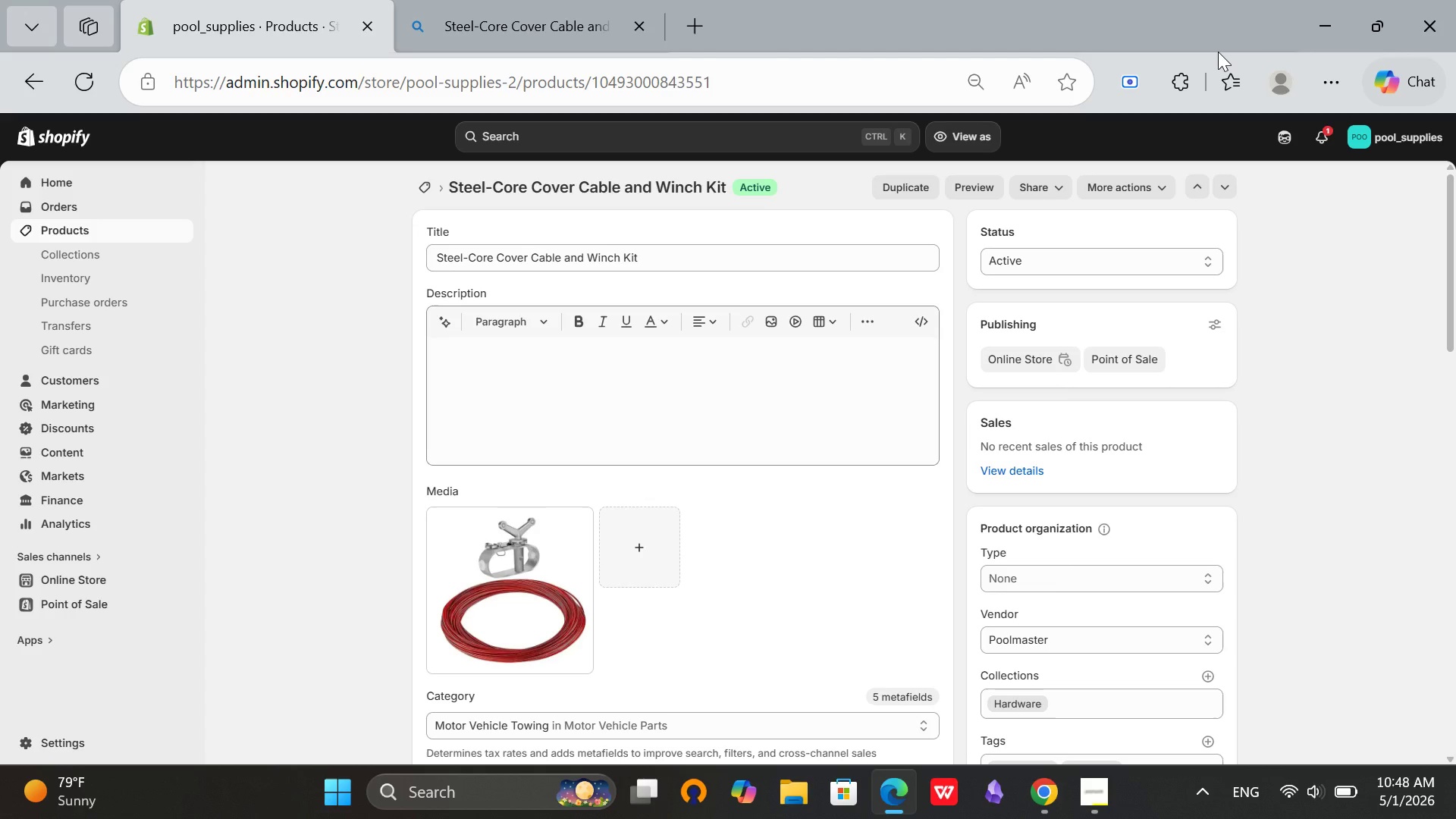 
wait(20.7)
 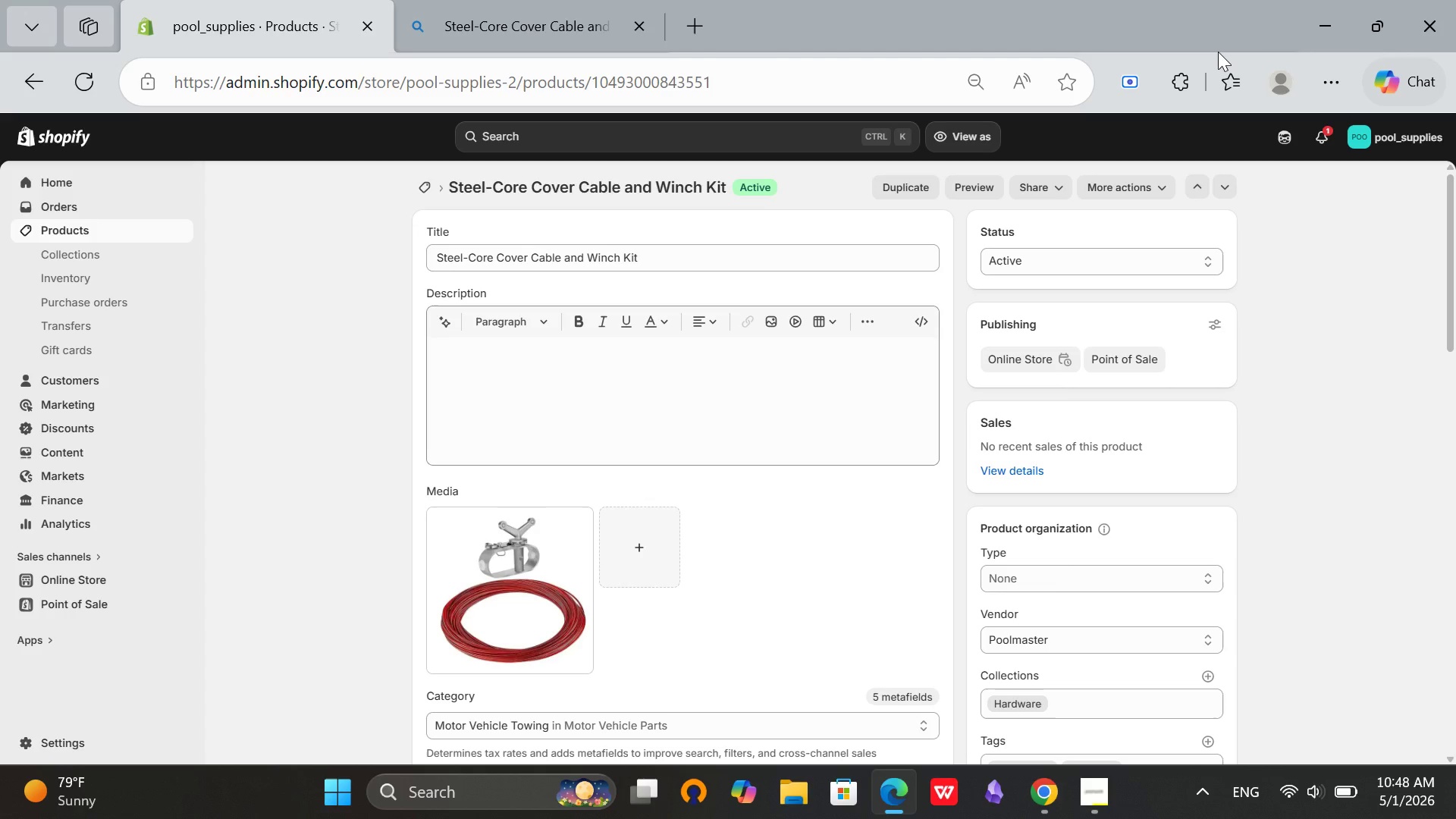 
scroll: coordinate [478, 331], scroll_direction: up, amount: 3.0
 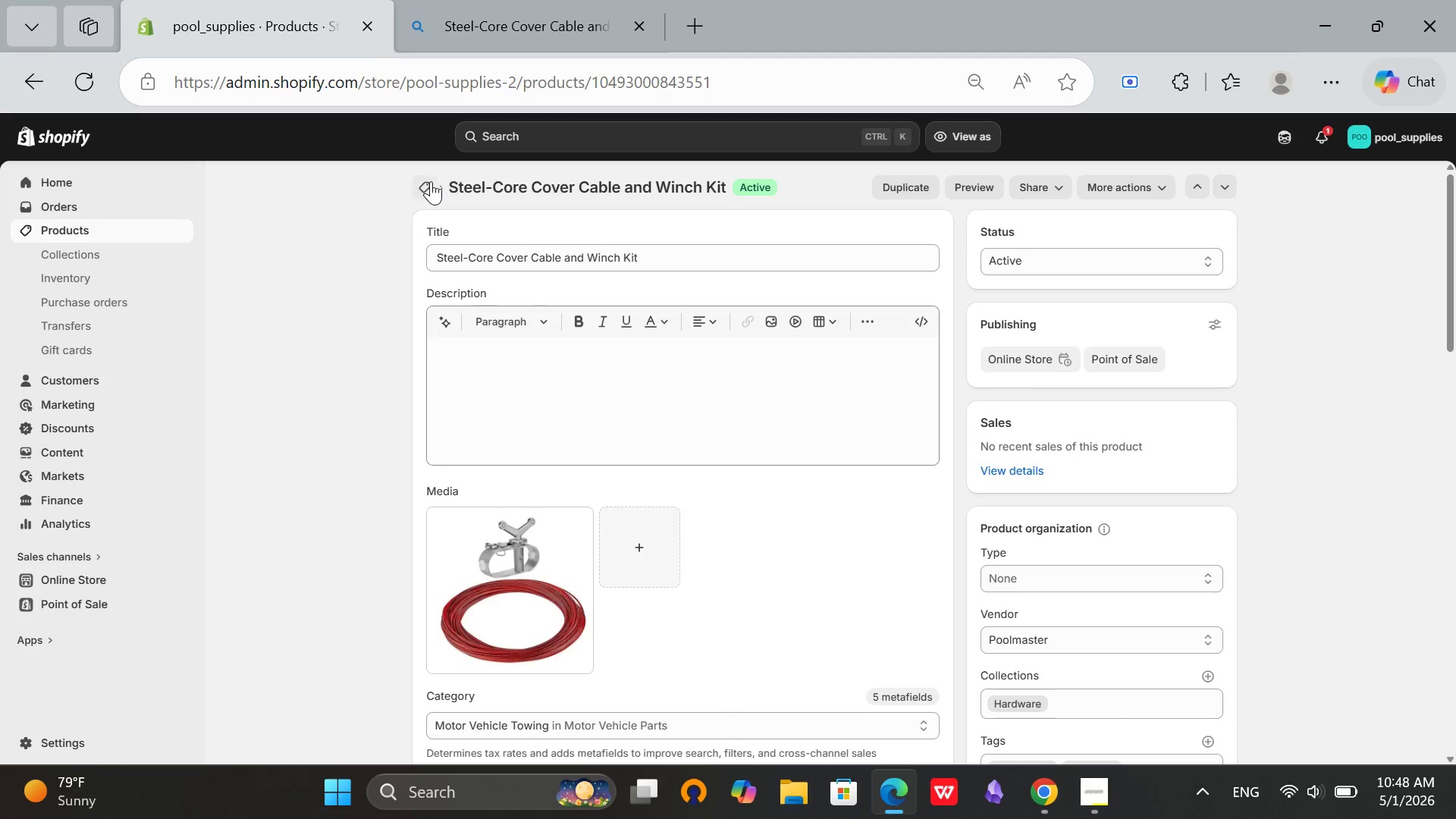 
left_click([431, 181])
 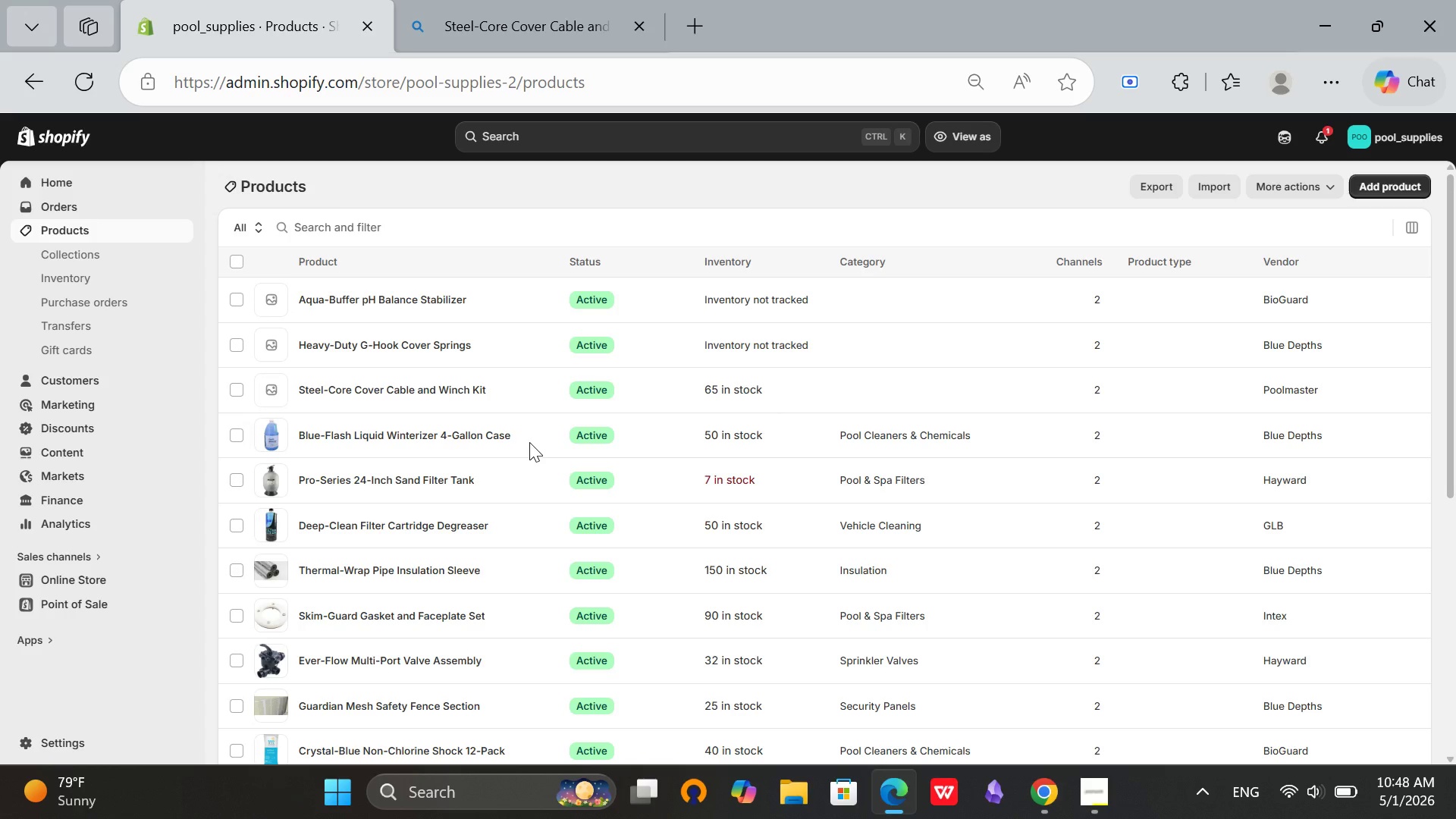 
mouse_move([387, 381])
 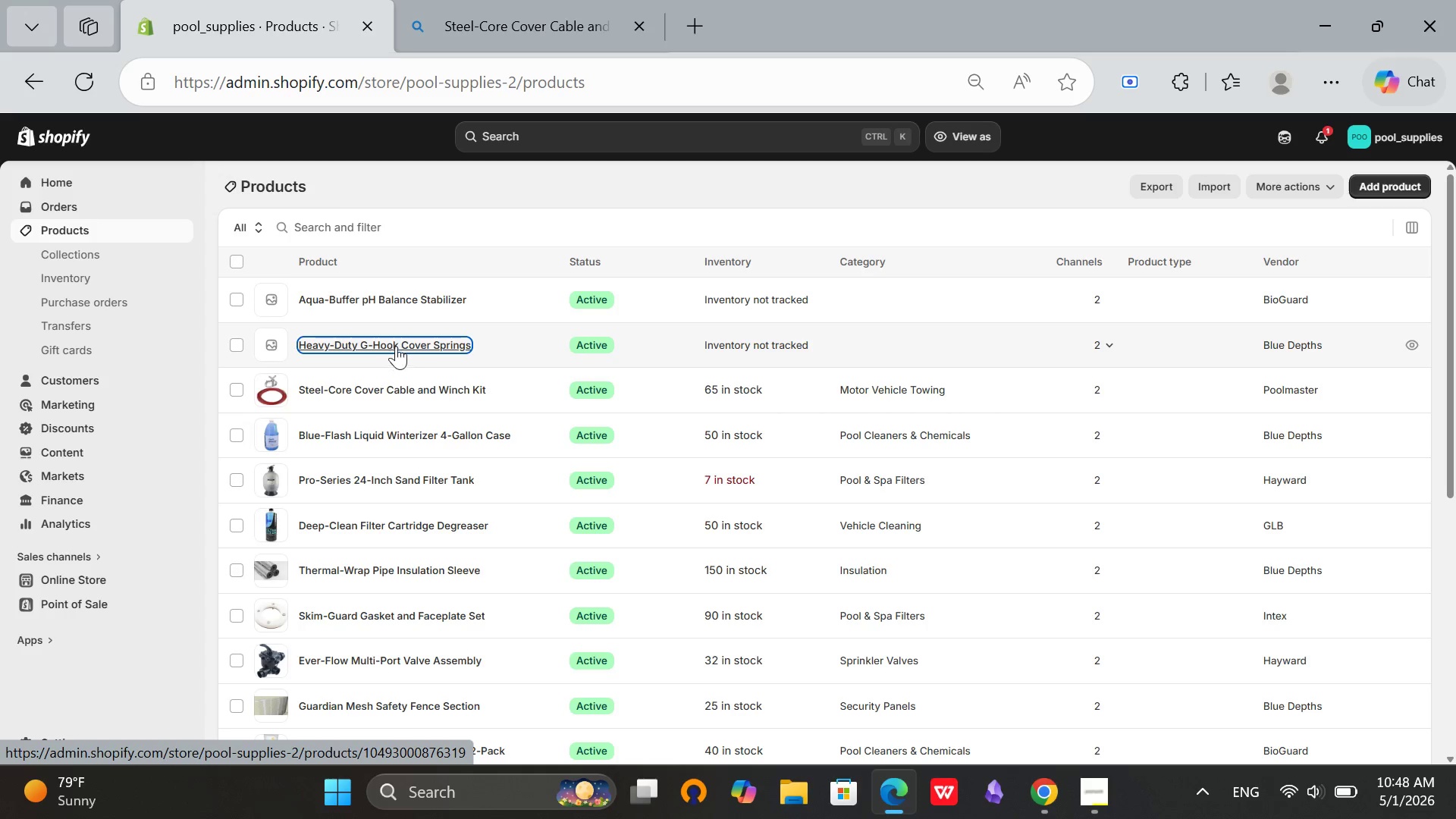 
key(VolumeUp)
 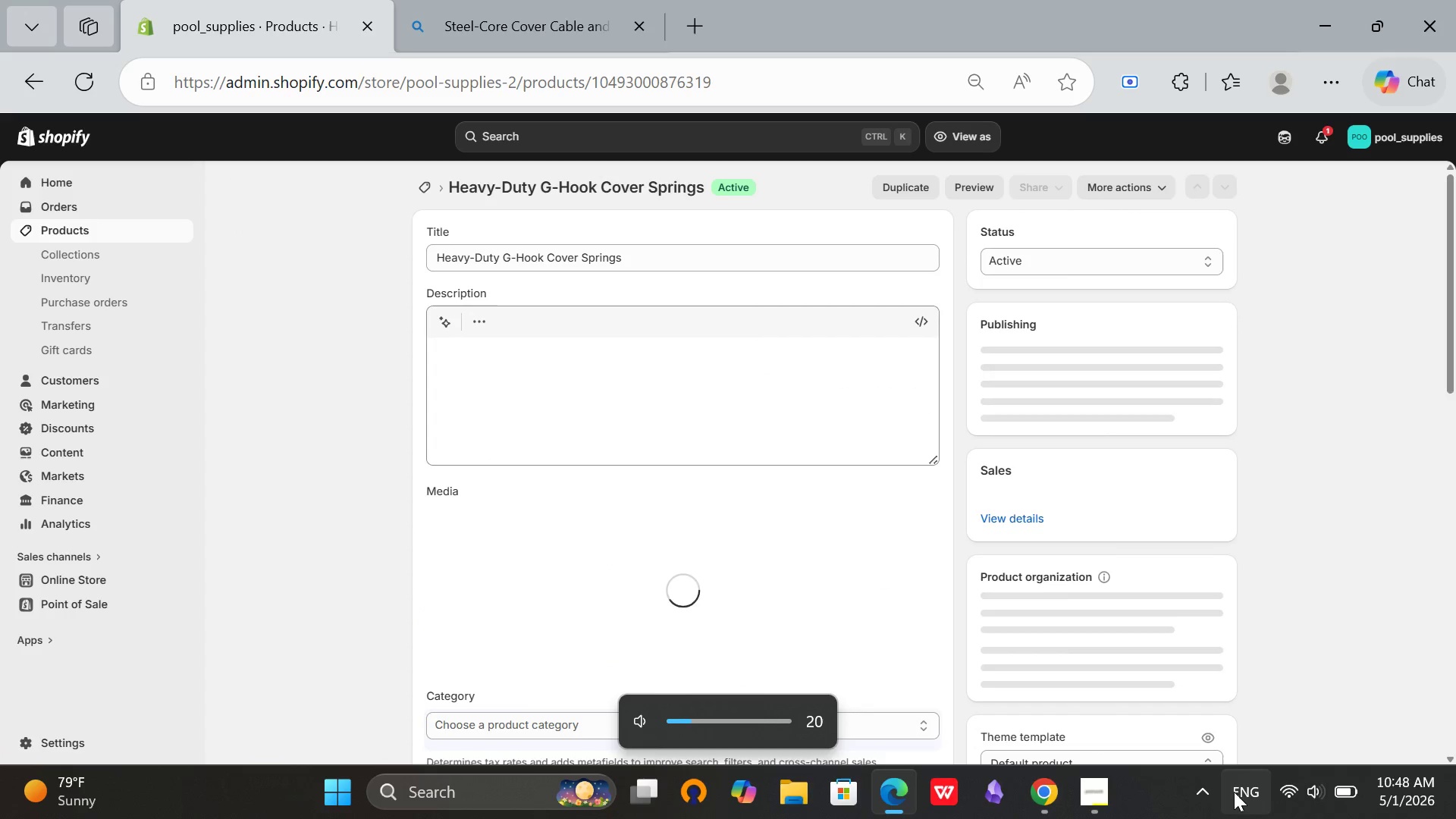 
left_click([1301, 798])
 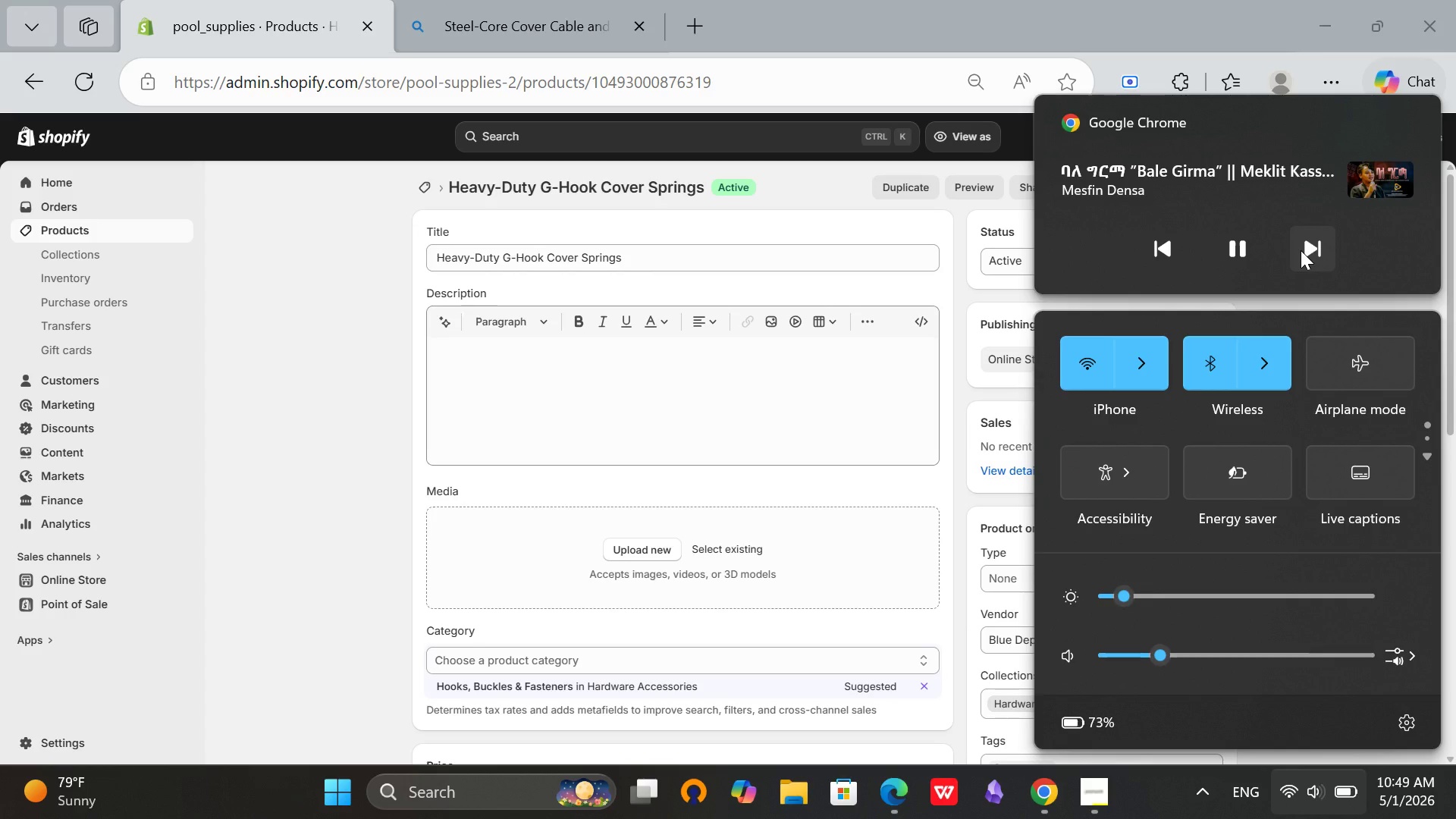 
left_click([1301, 250])
 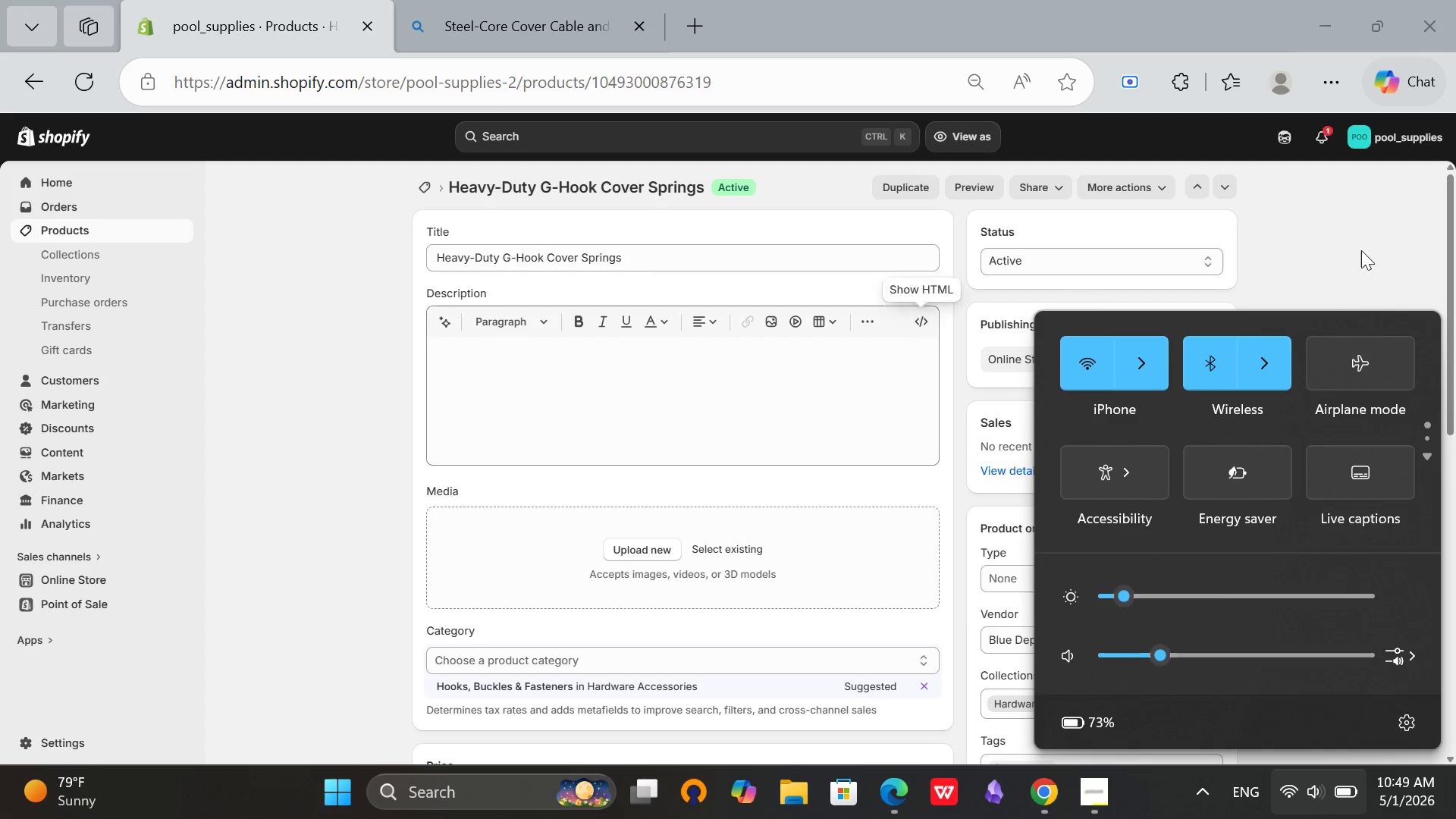 
left_click([1361, 219])
 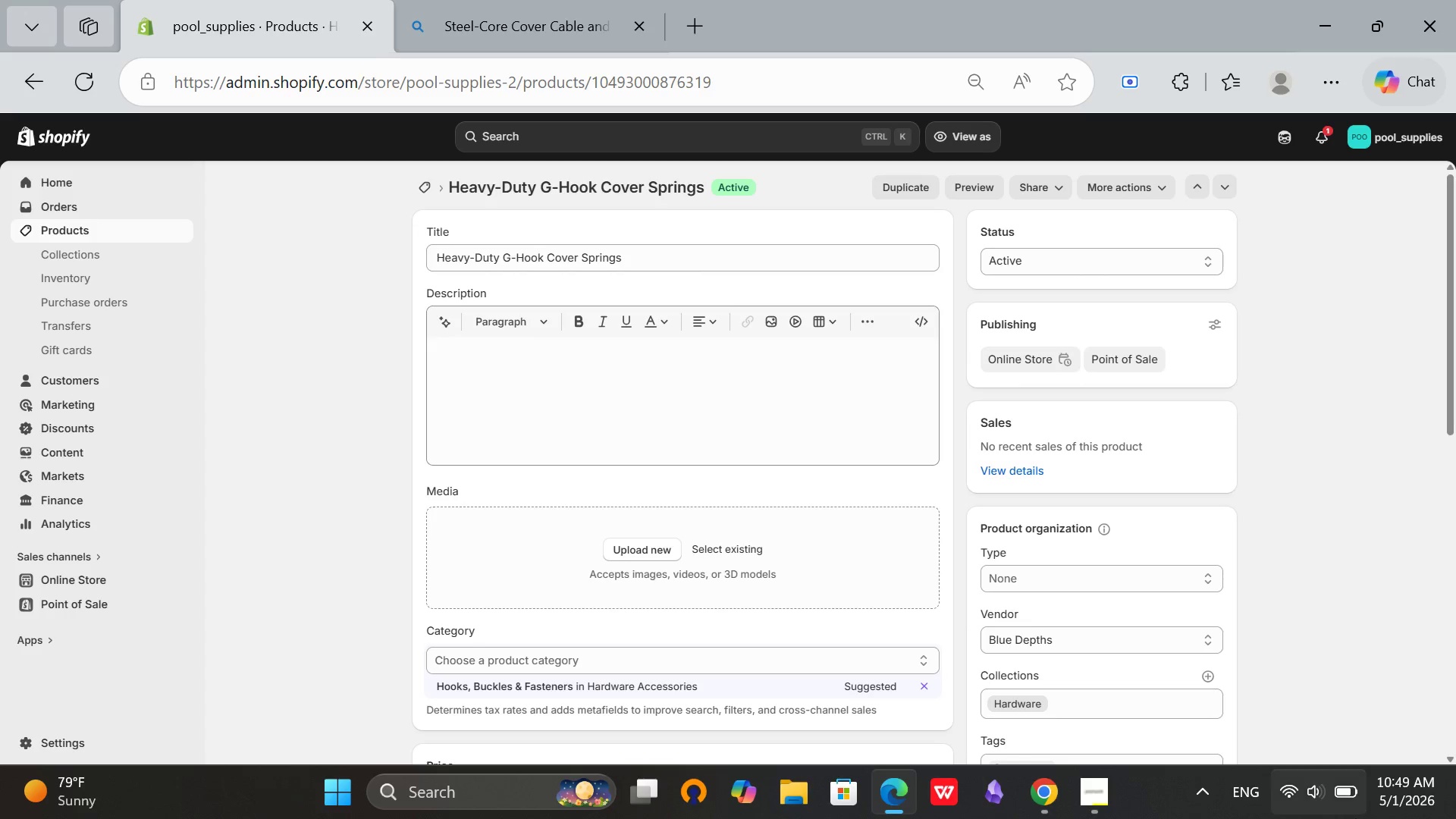 
left_click([1338, 809])
 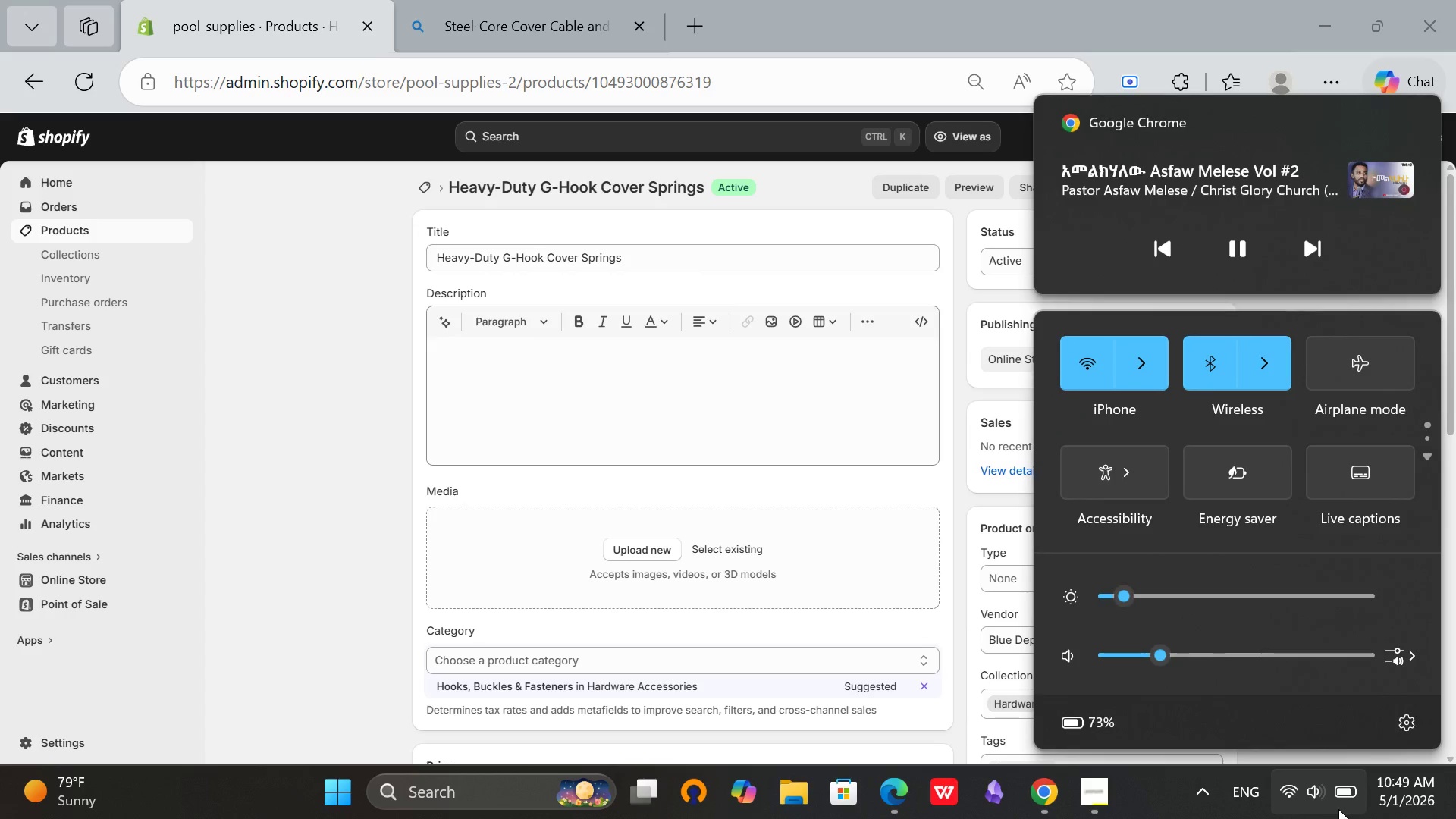 
left_click([1338, 809])
 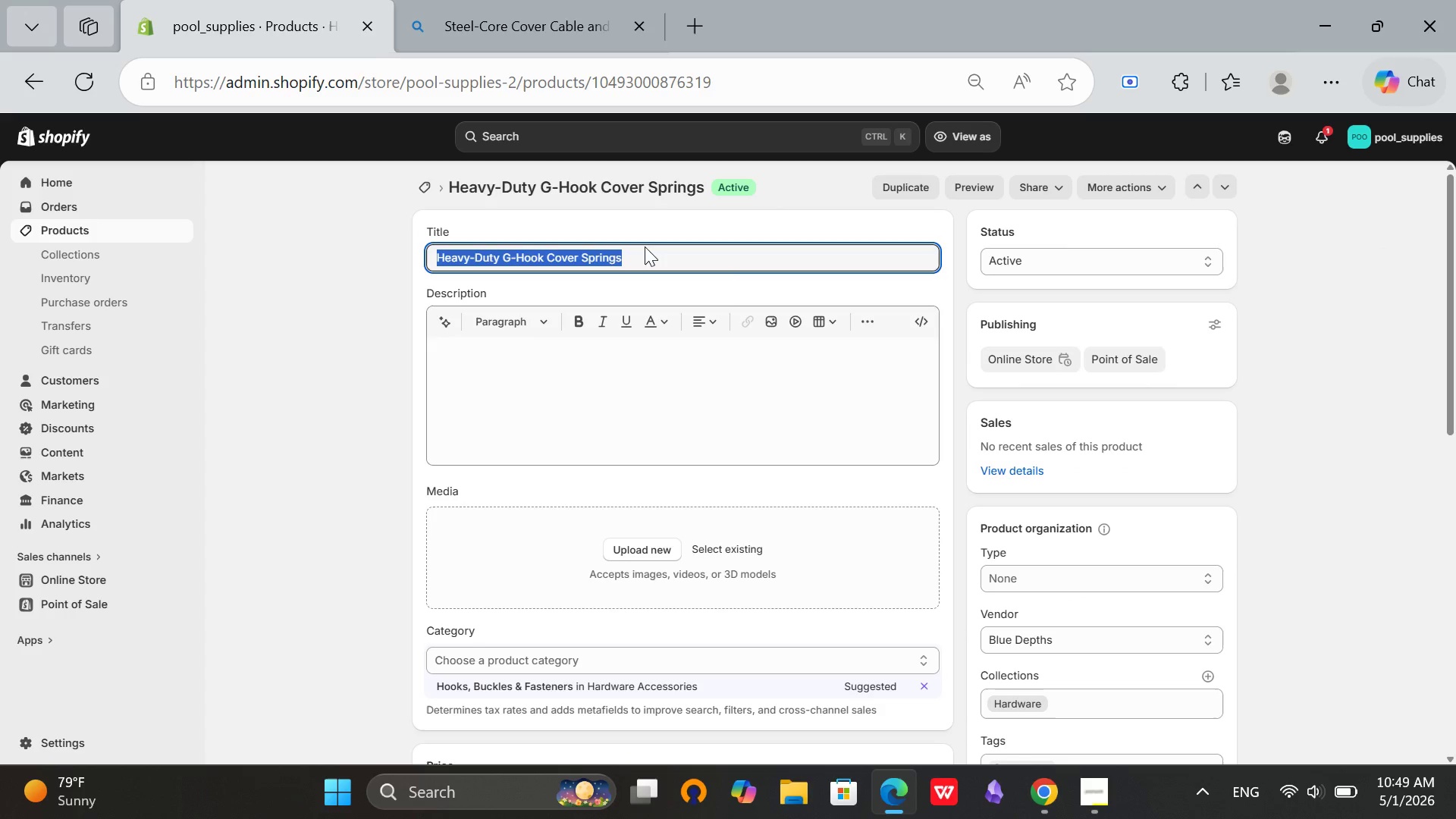 
double_click([645, 248])
 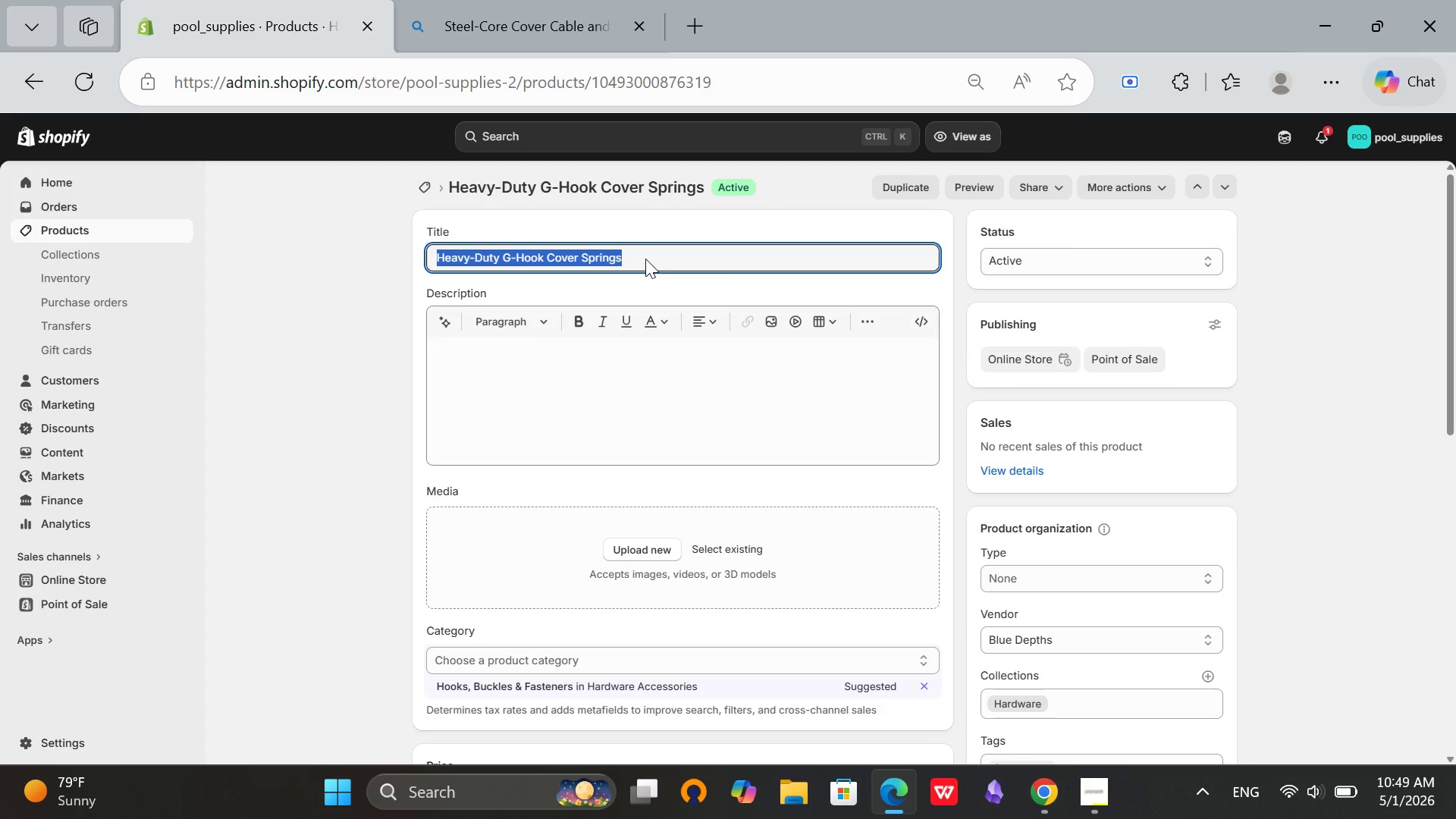 
left_click([645, 259])
 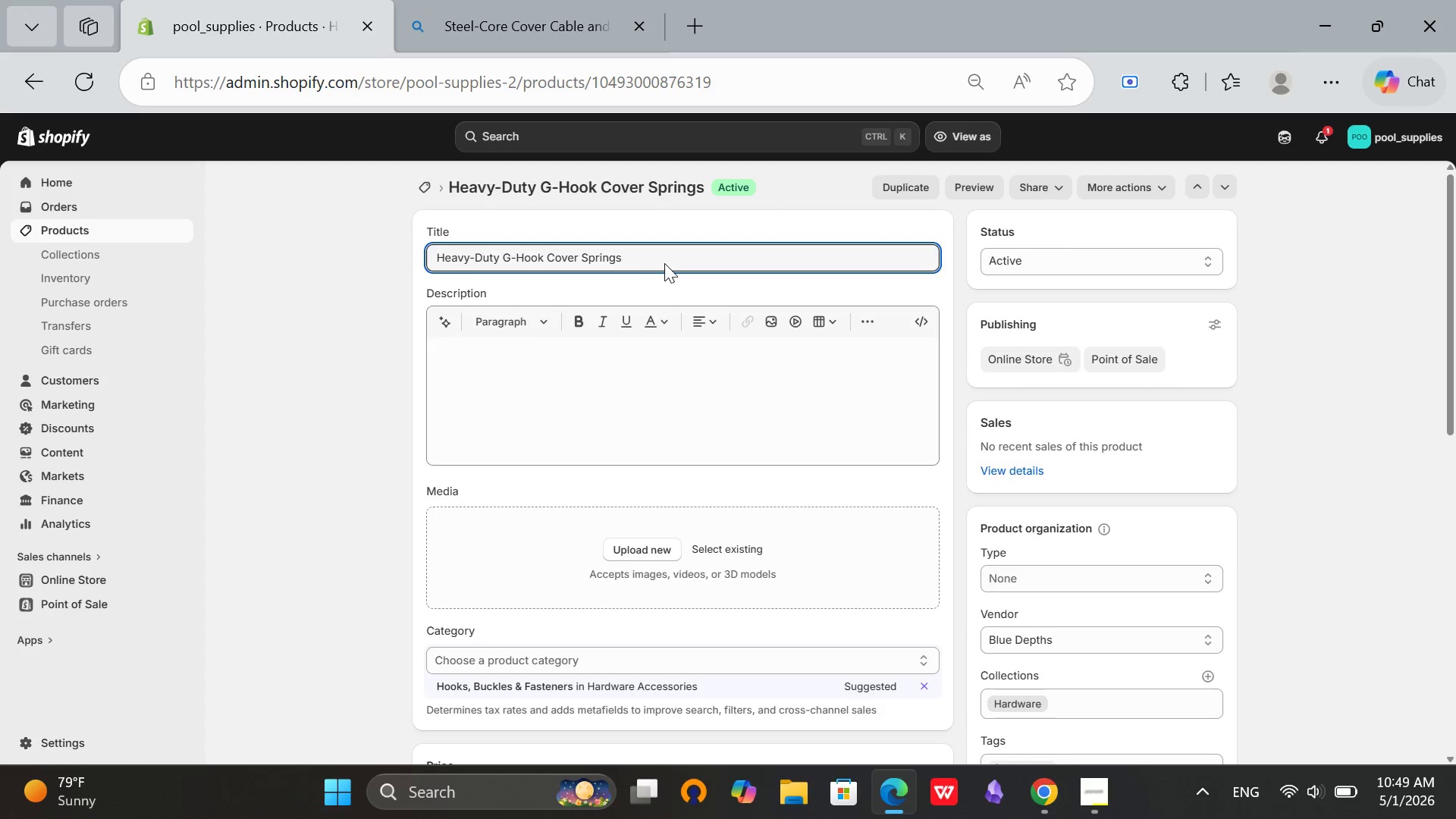 
key(Control+ControlLeft)
 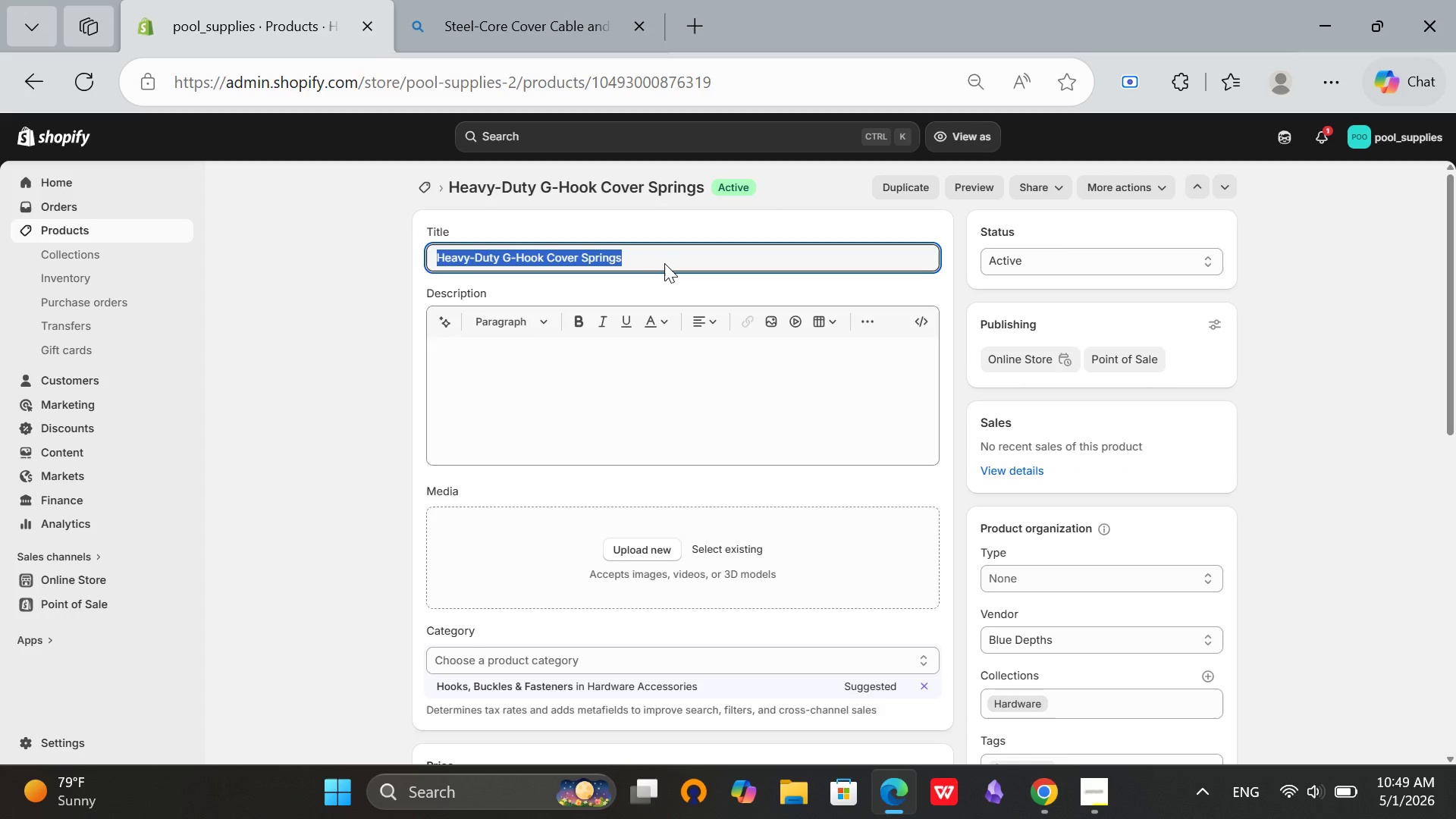 
key(Control+A)
 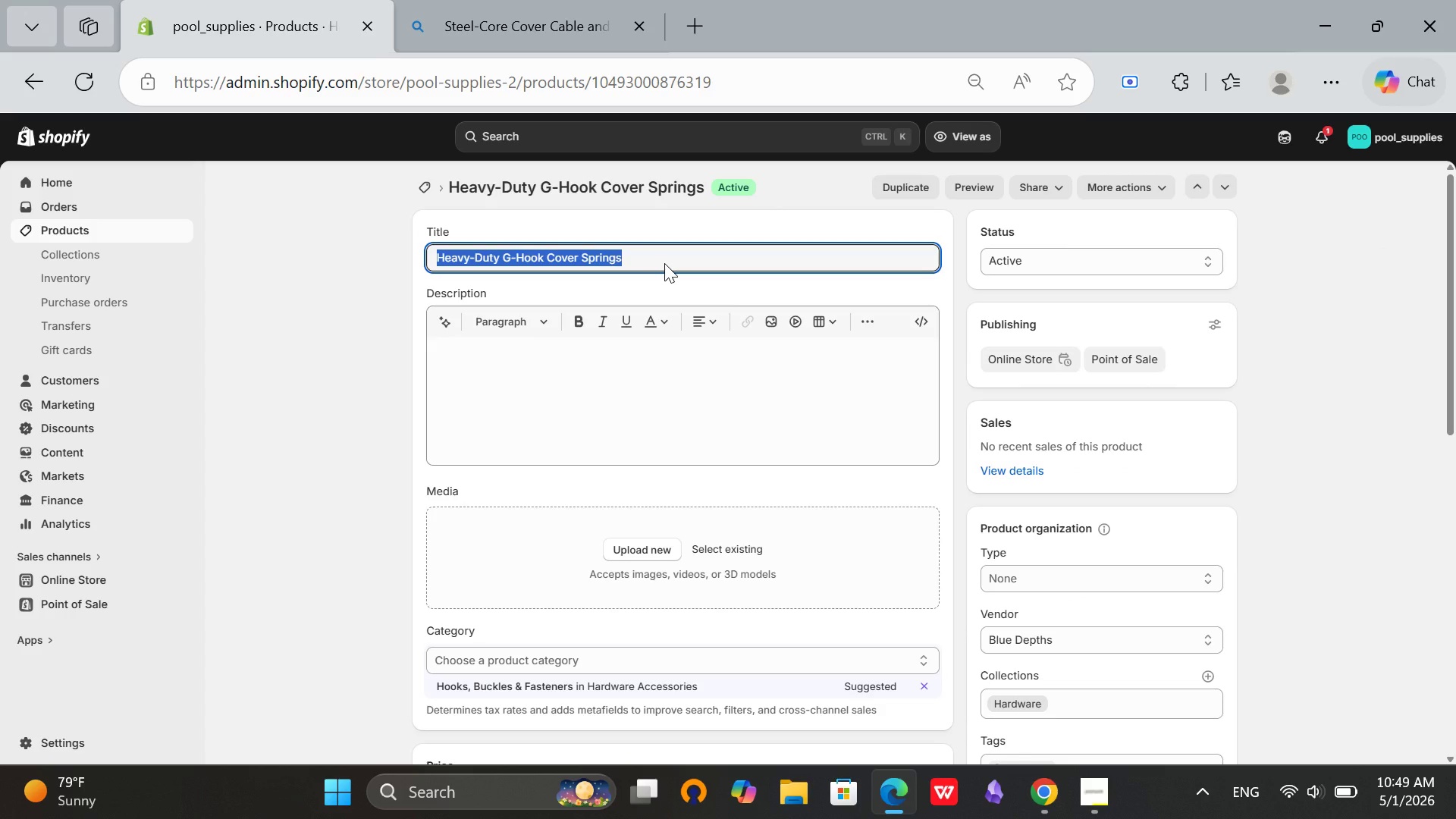 
key(Control+C)
 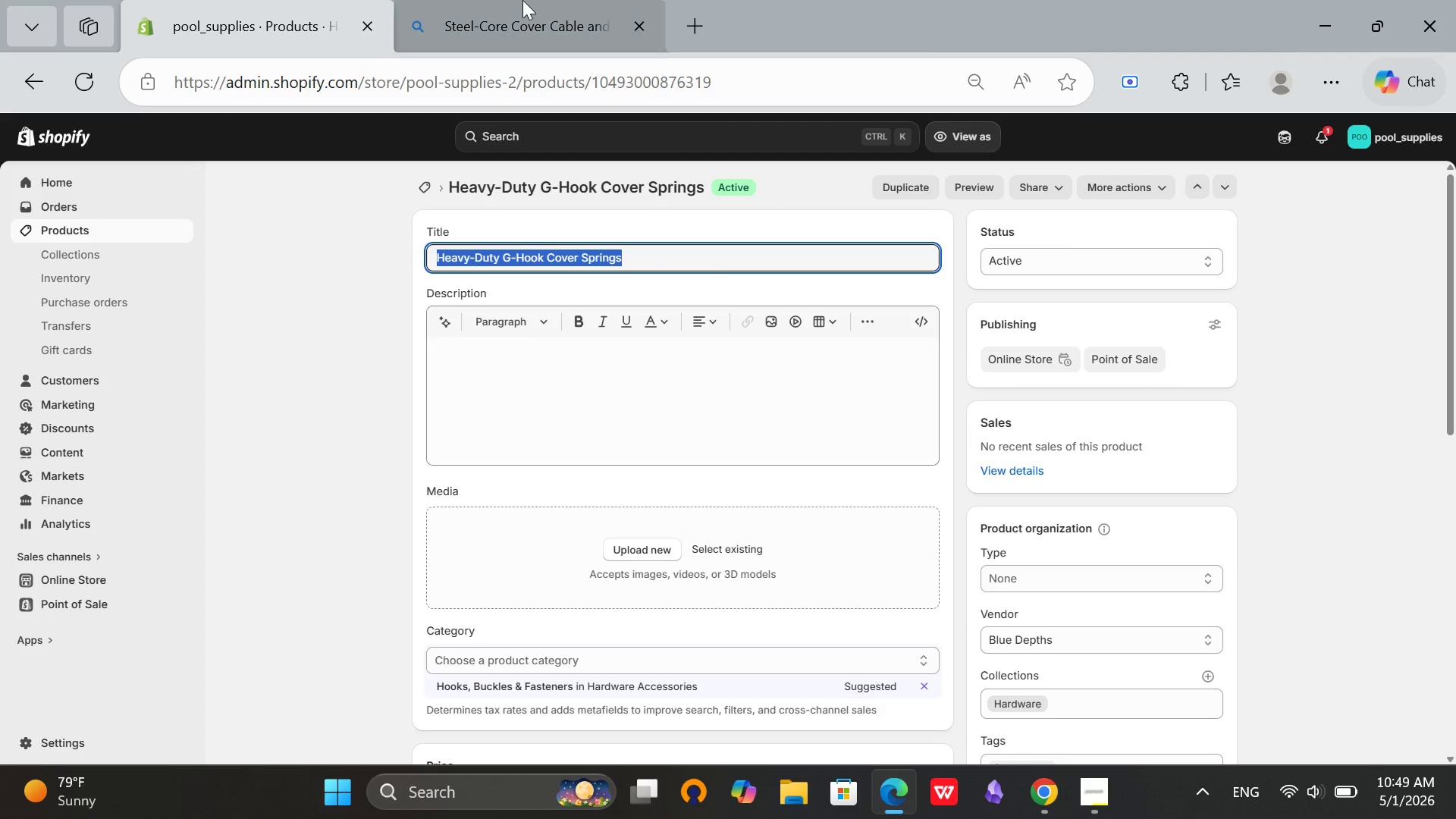 
left_click([522, 0])
 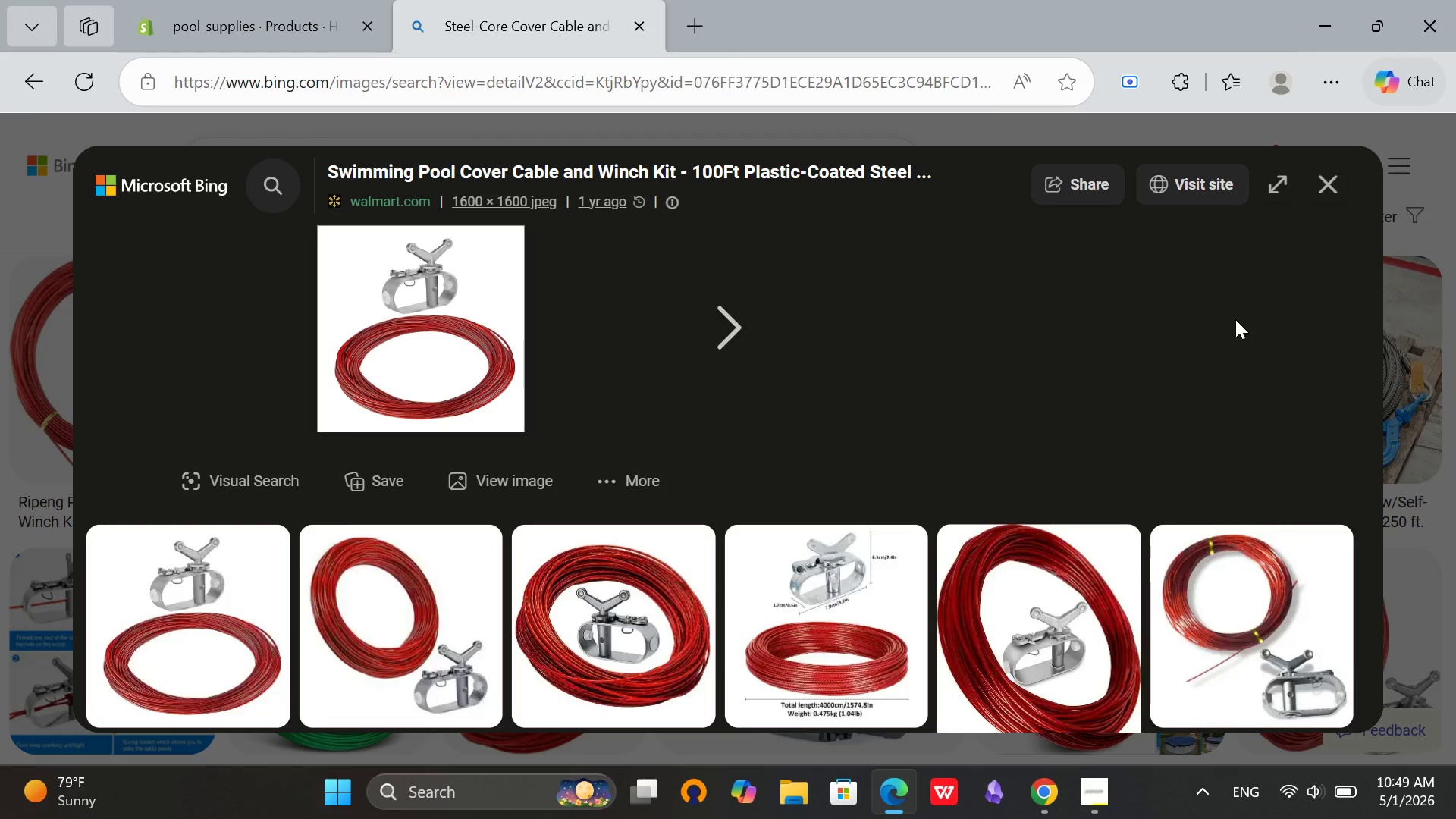 
scroll: coordinate [1241, 331], scroll_direction: up, amount: 1.0
 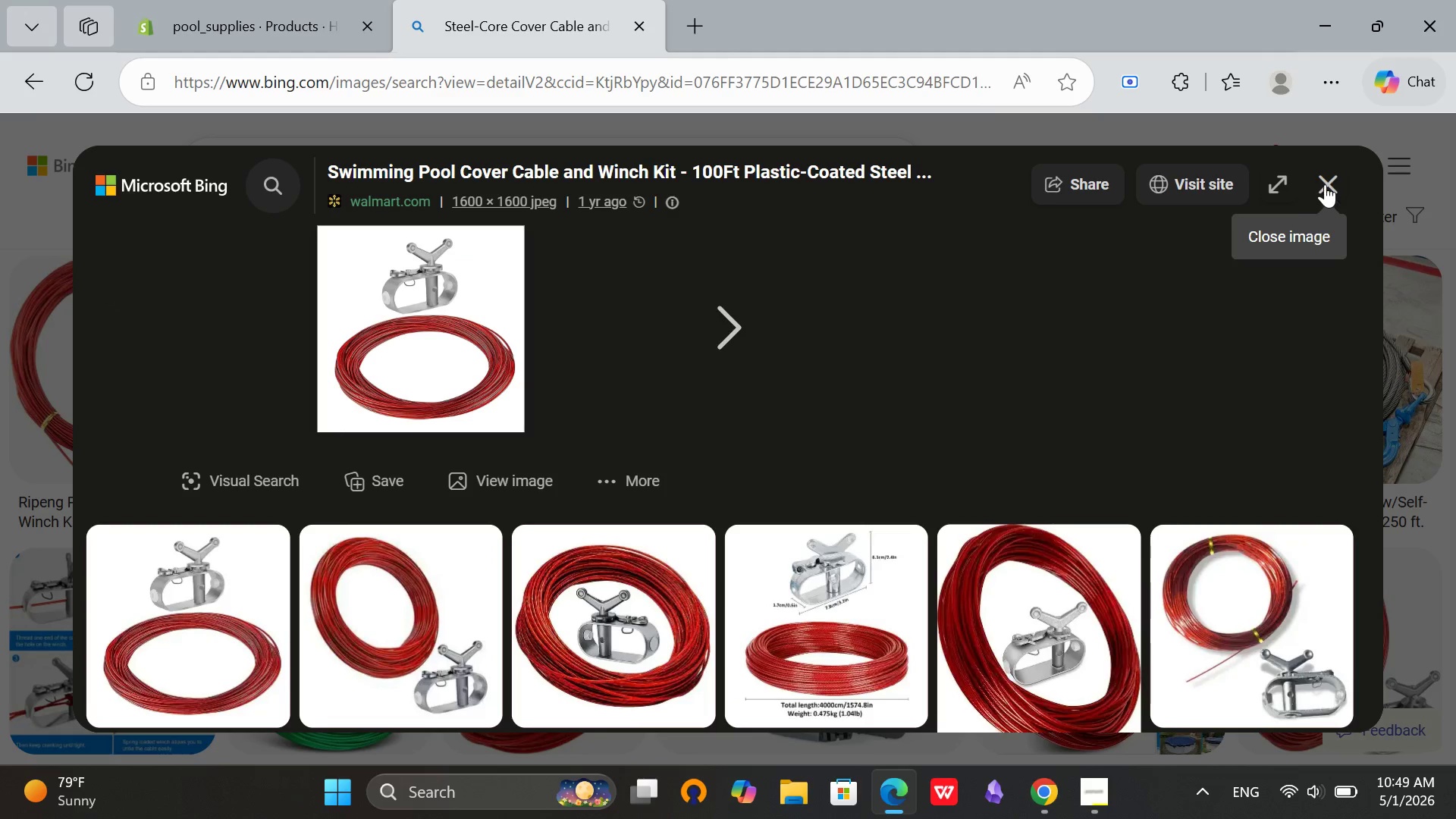 
left_click([1326, 182])
 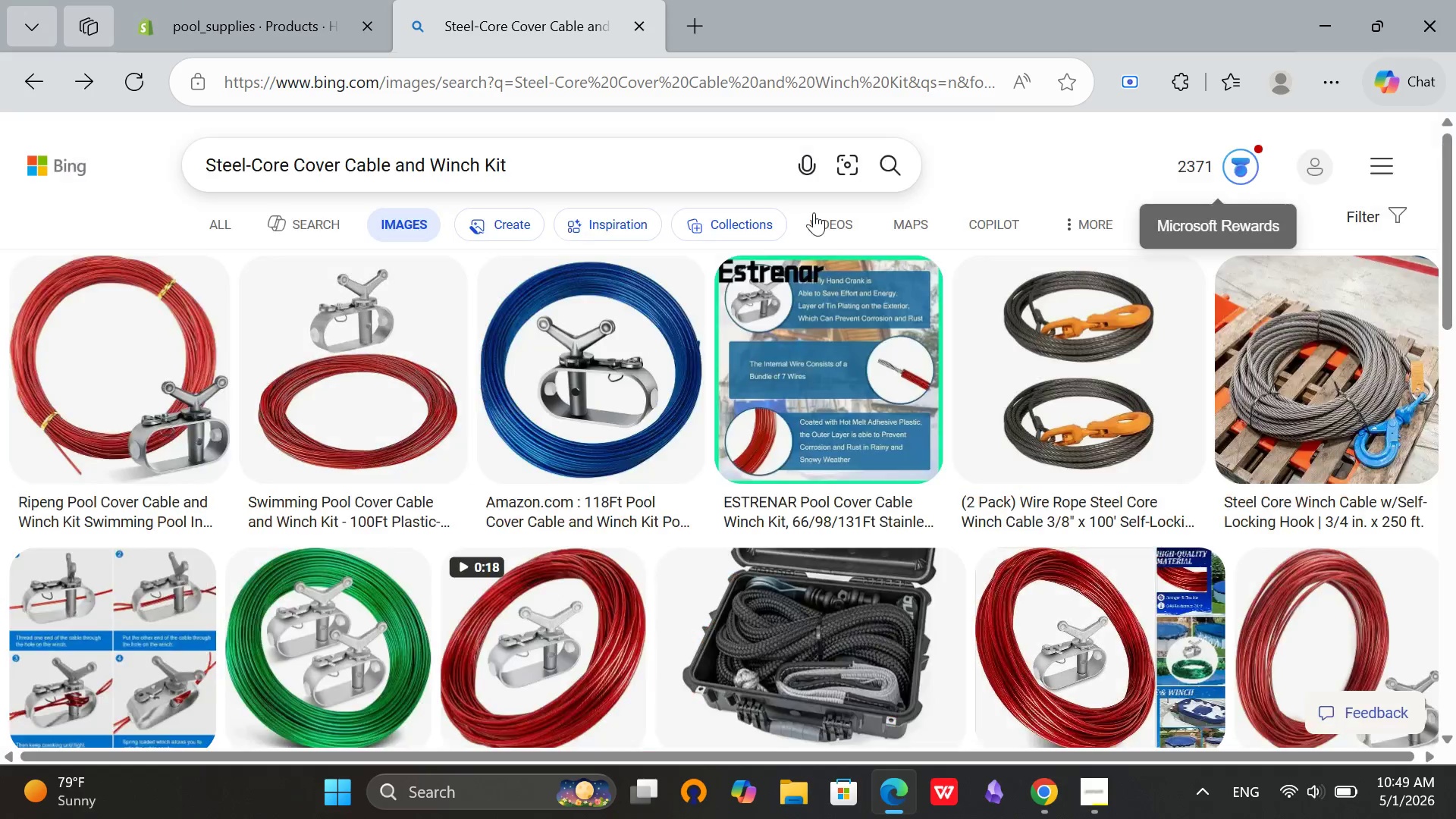 
scroll: coordinate [749, 224], scroll_direction: up, amount: 3.0
 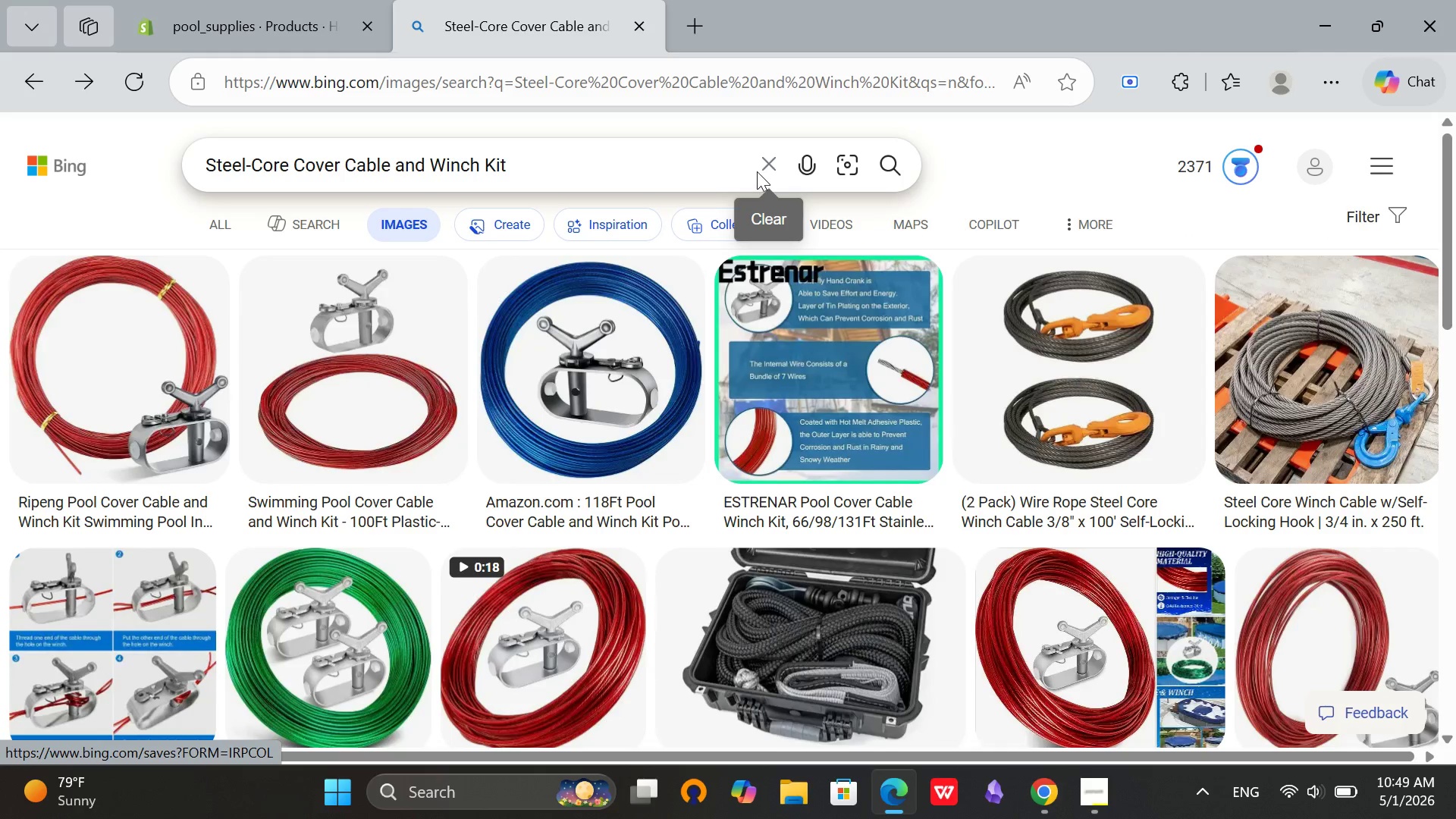 
left_click([757, 171])
 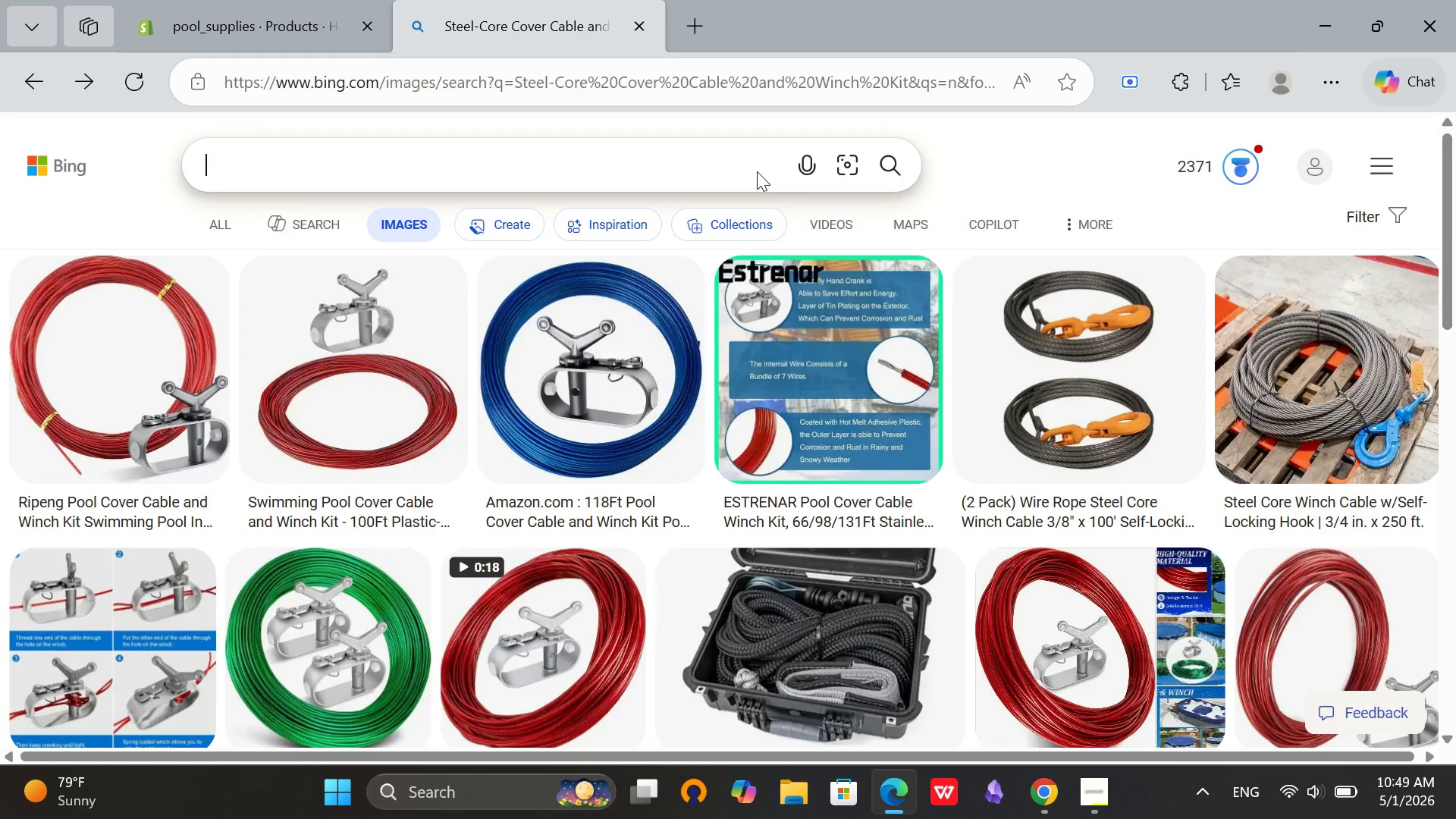 
key(Control+V)
 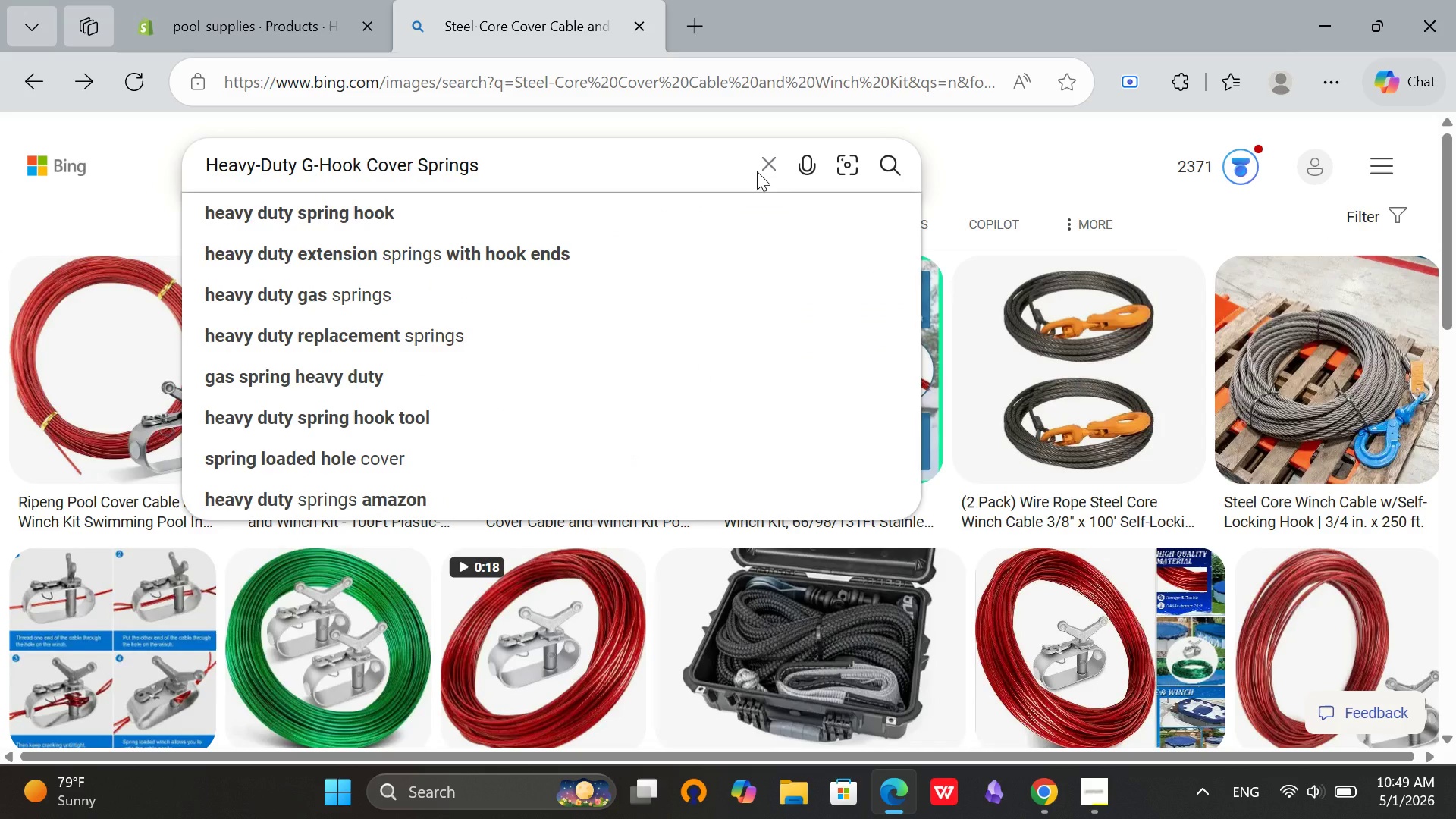 
key(Enter)
 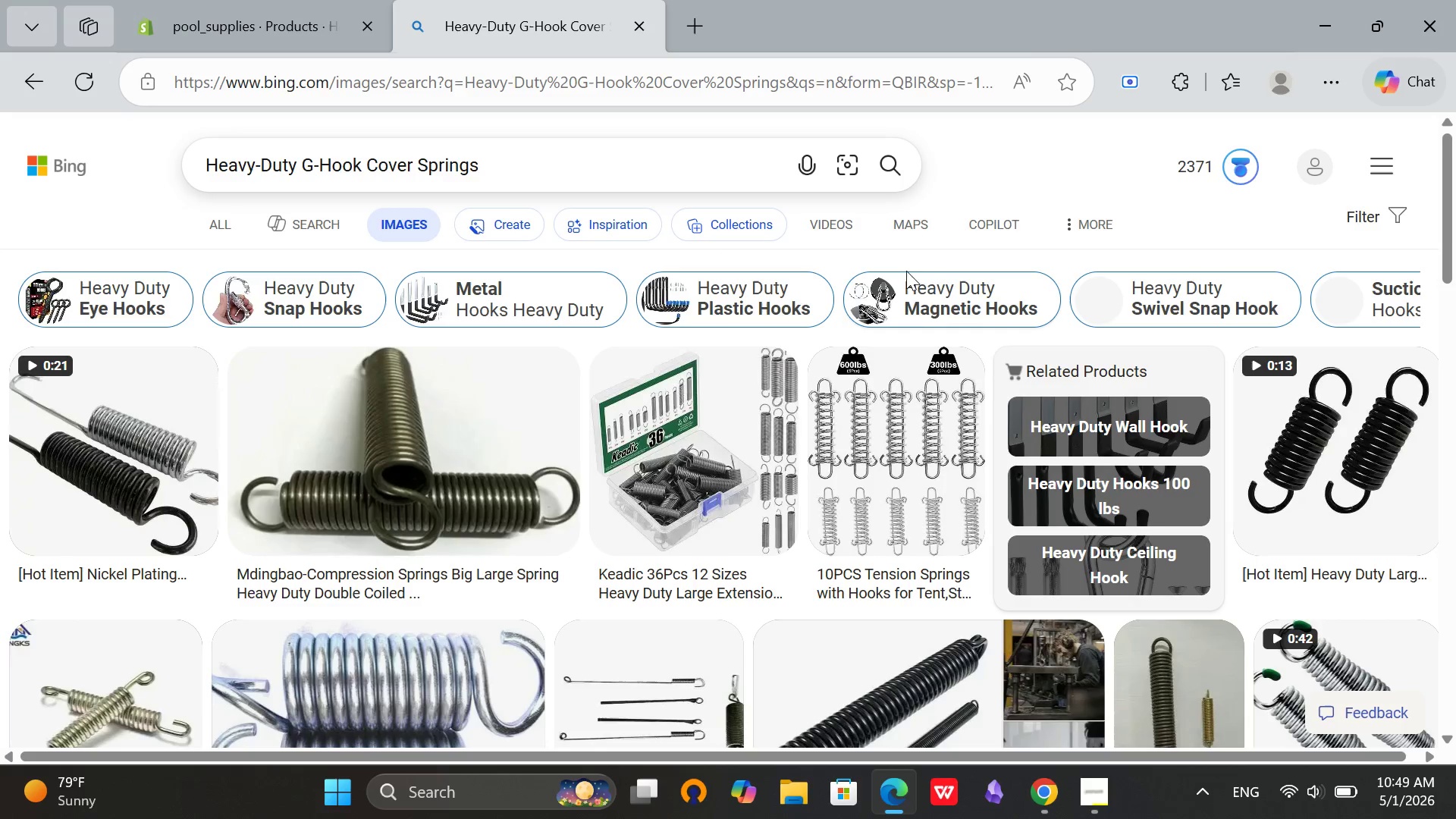 
scroll: coordinate [583, 457], scroll_direction: down, amount: 2.0
 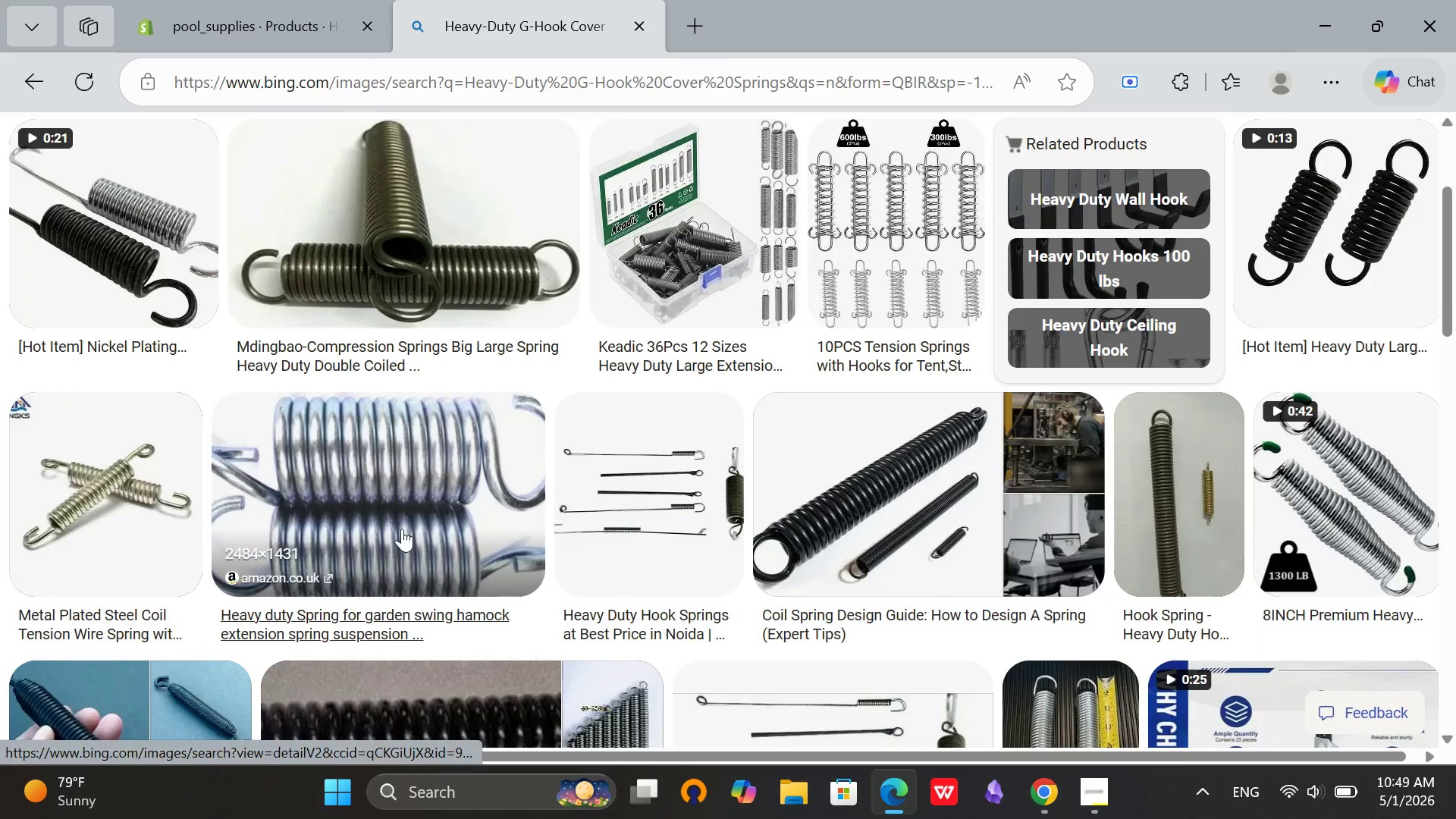 
scroll: coordinate [402, 529], scroll_direction: up, amount: 3.0
 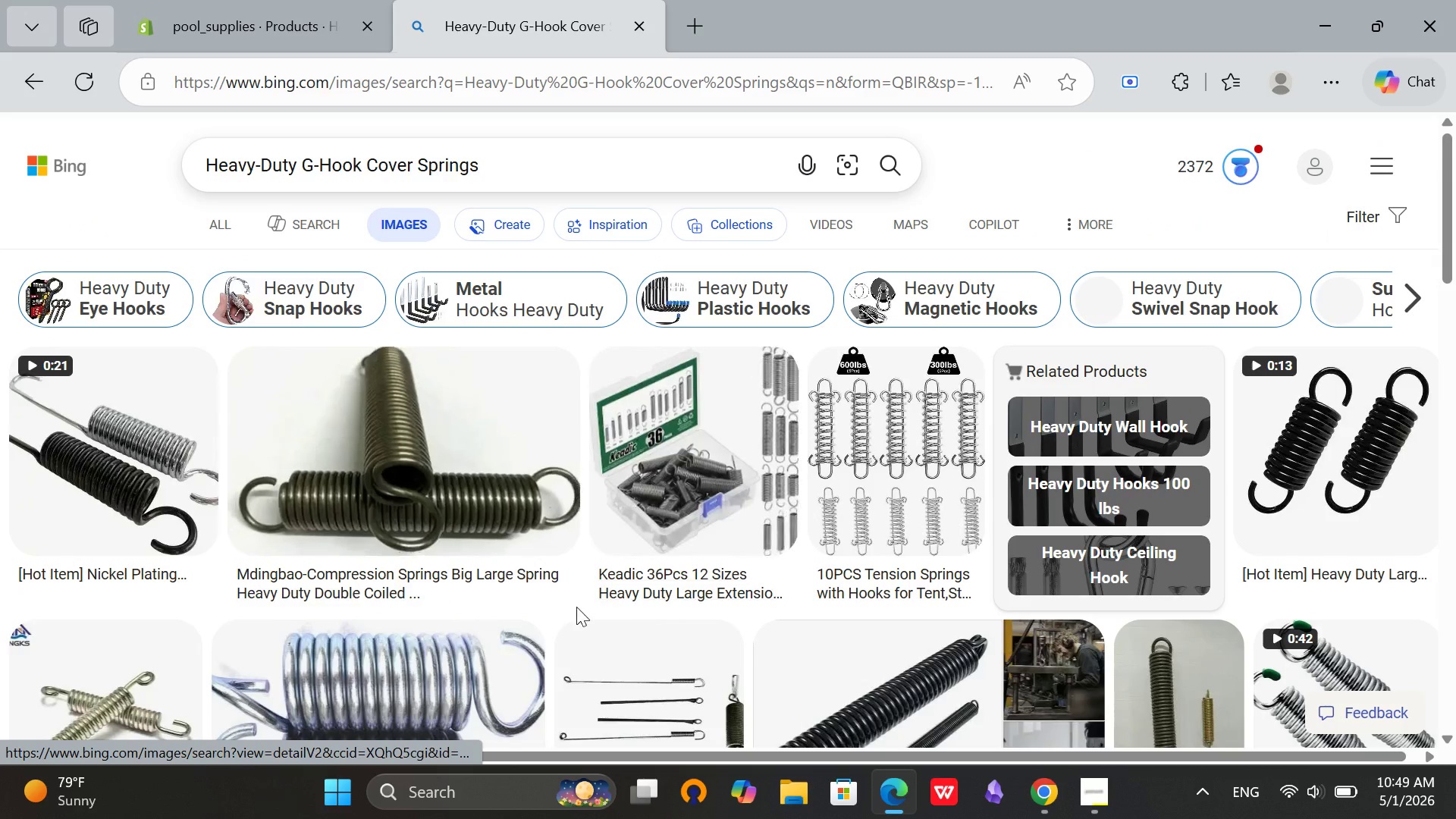 
scroll: coordinate [479, 569], scroll_direction: down, amount: 5.0
 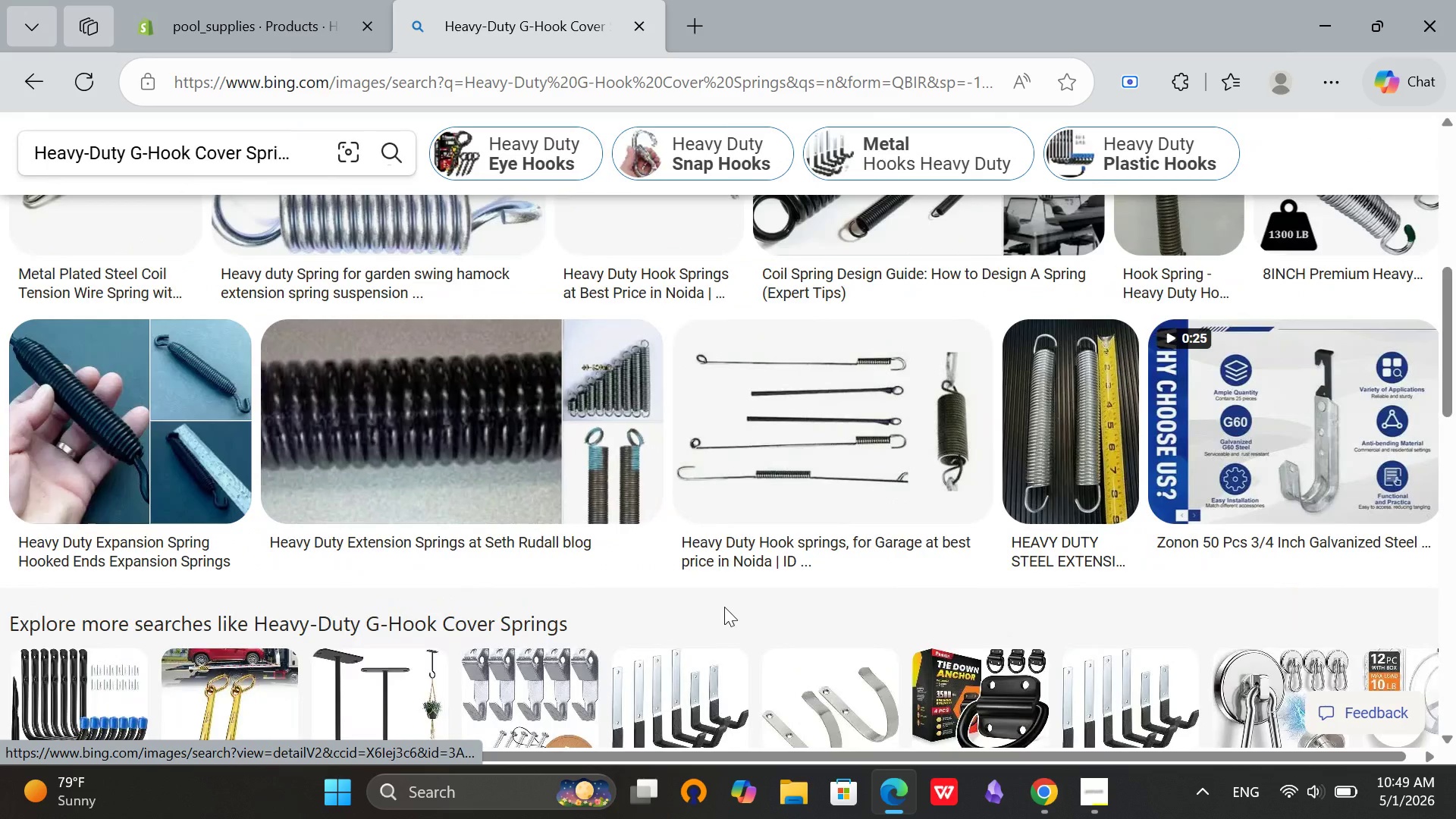 
scroll: coordinate [599, 603], scroll_direction: up, amount: 8.0
 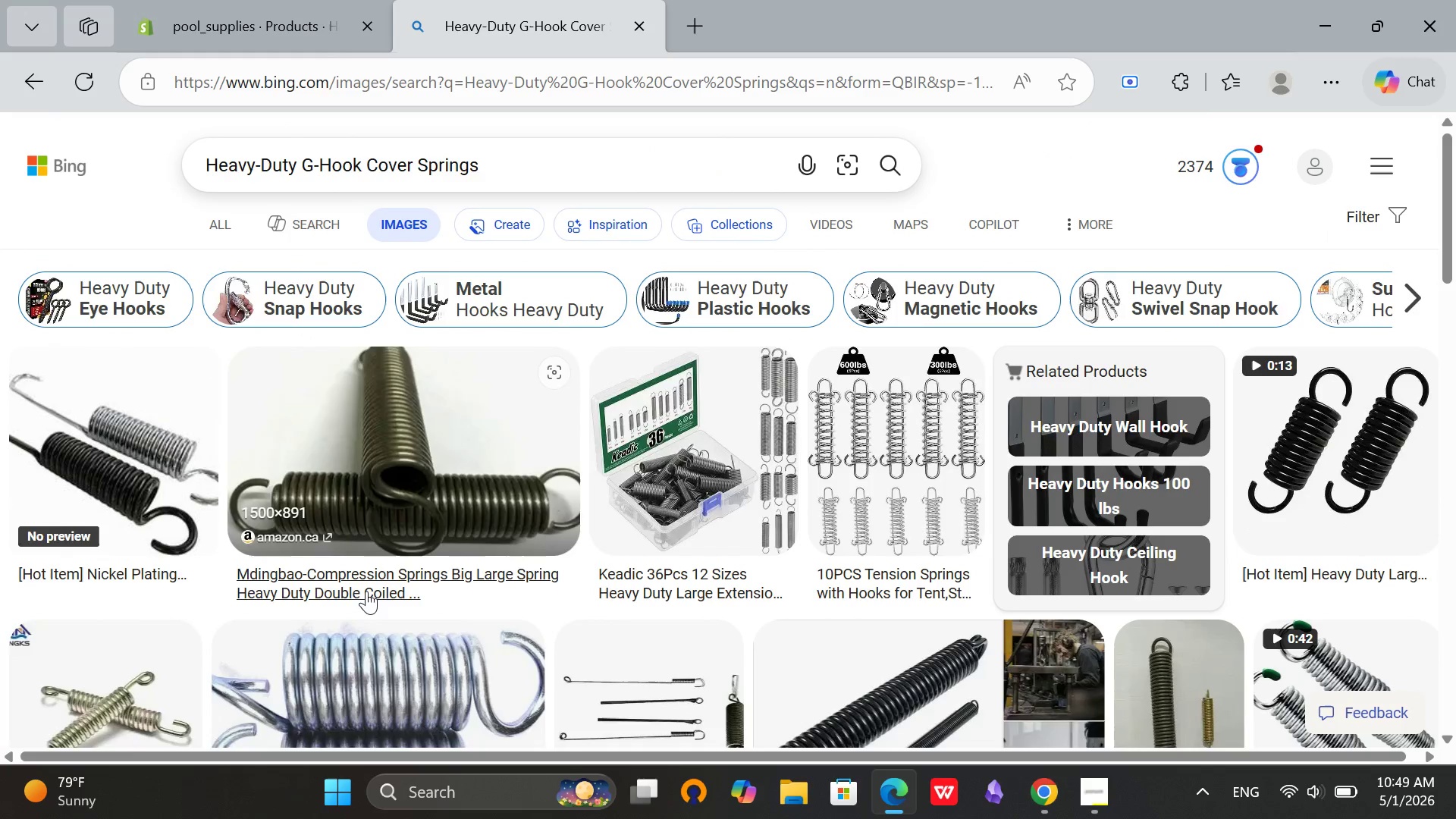 
left_click([118, 407])
 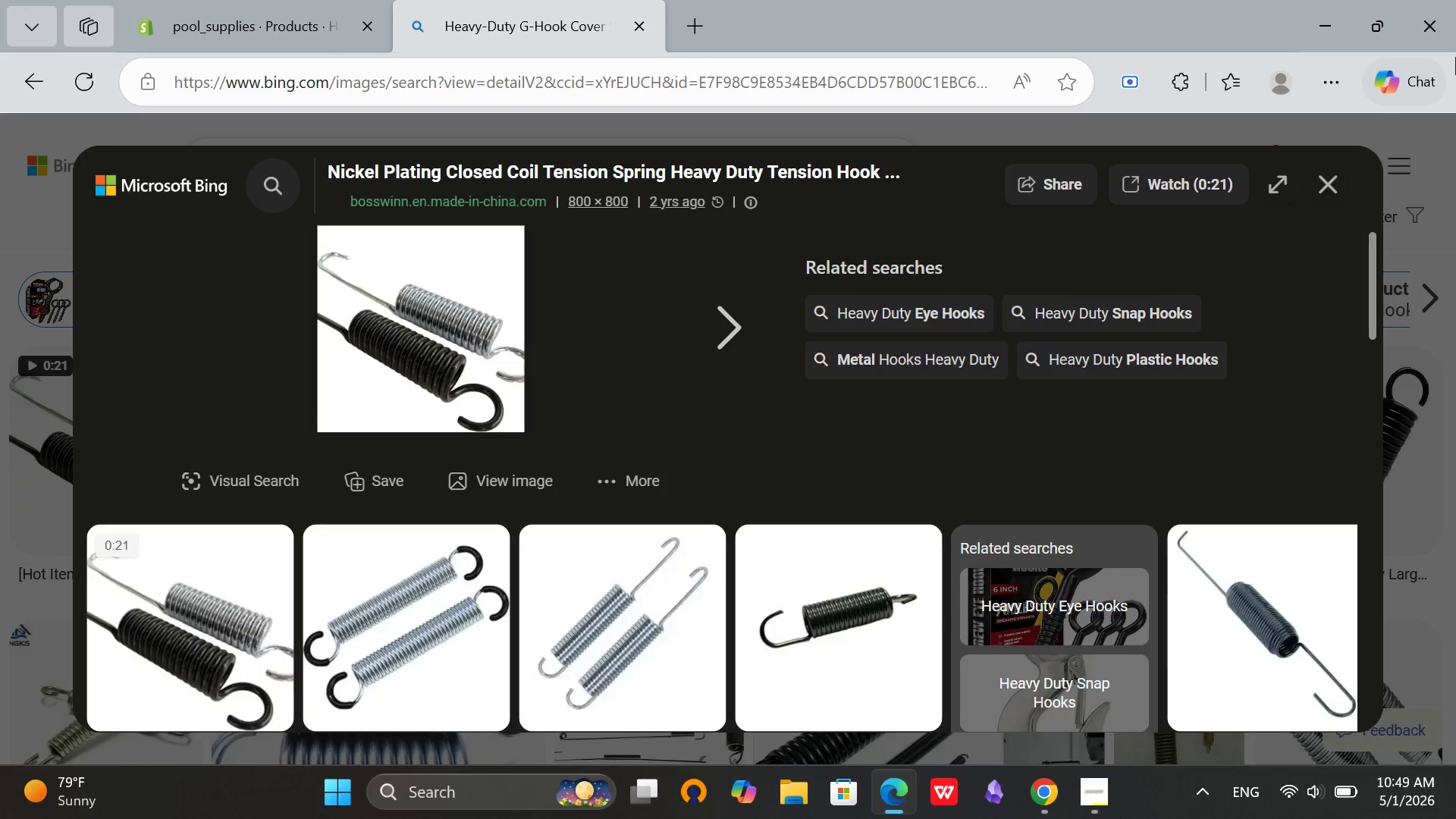 
left_click([1338, 187])
 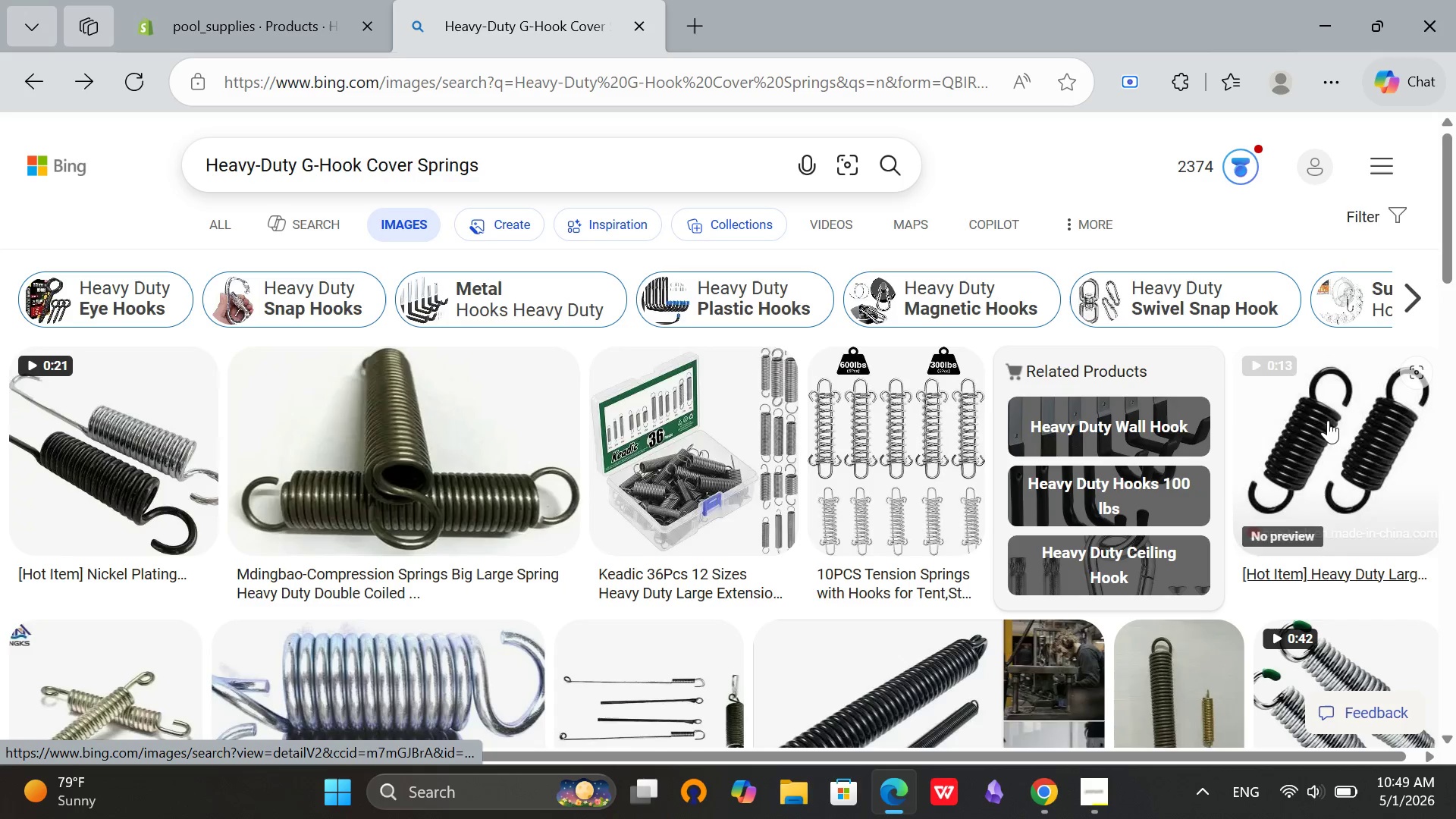 
scroll: coordinate [1069, 376], scroll_direction: down, amount: 3.0
 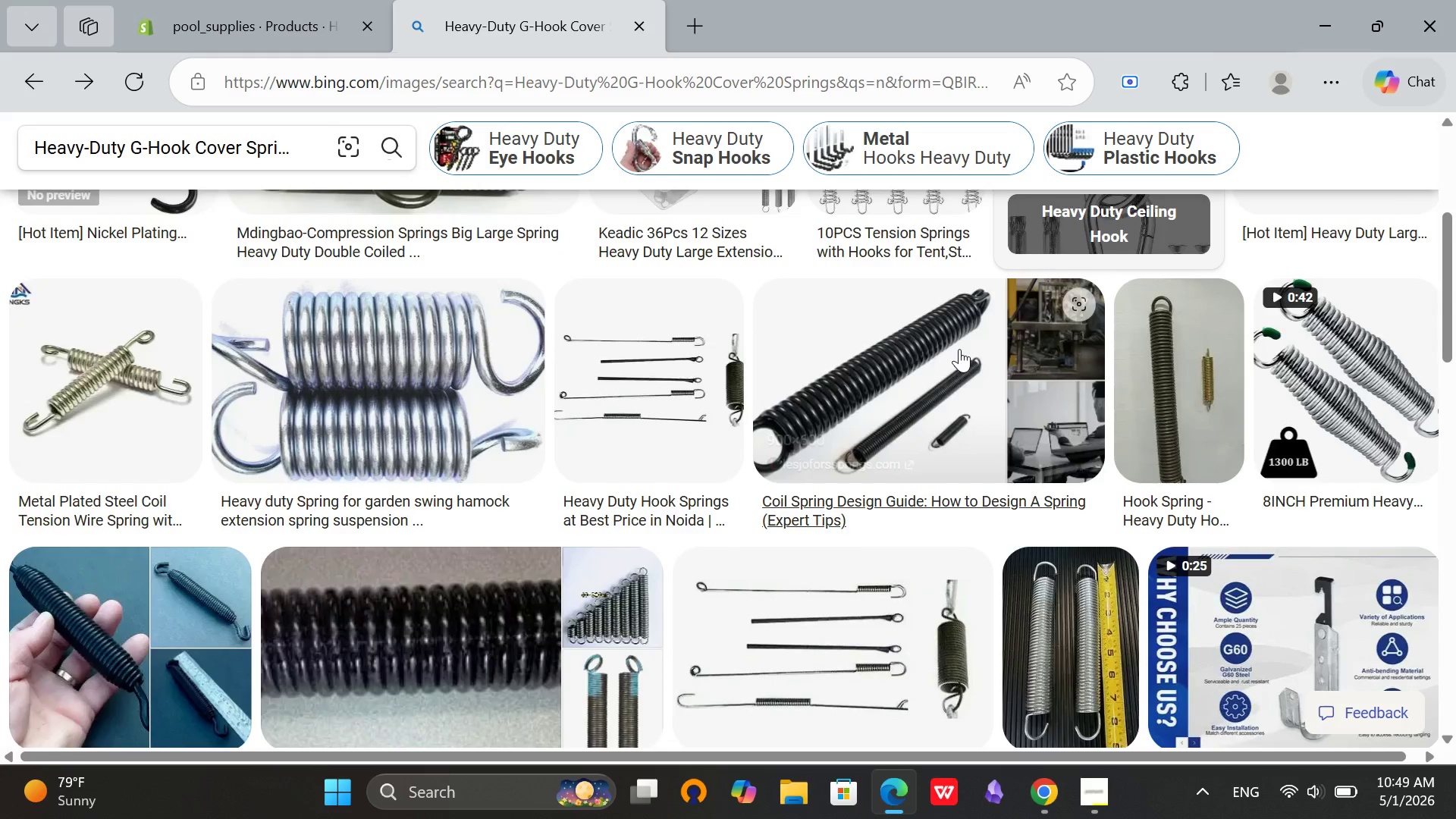 
scroll: coordinate [959, 347], scroll_direction: up, amount: 4.0
 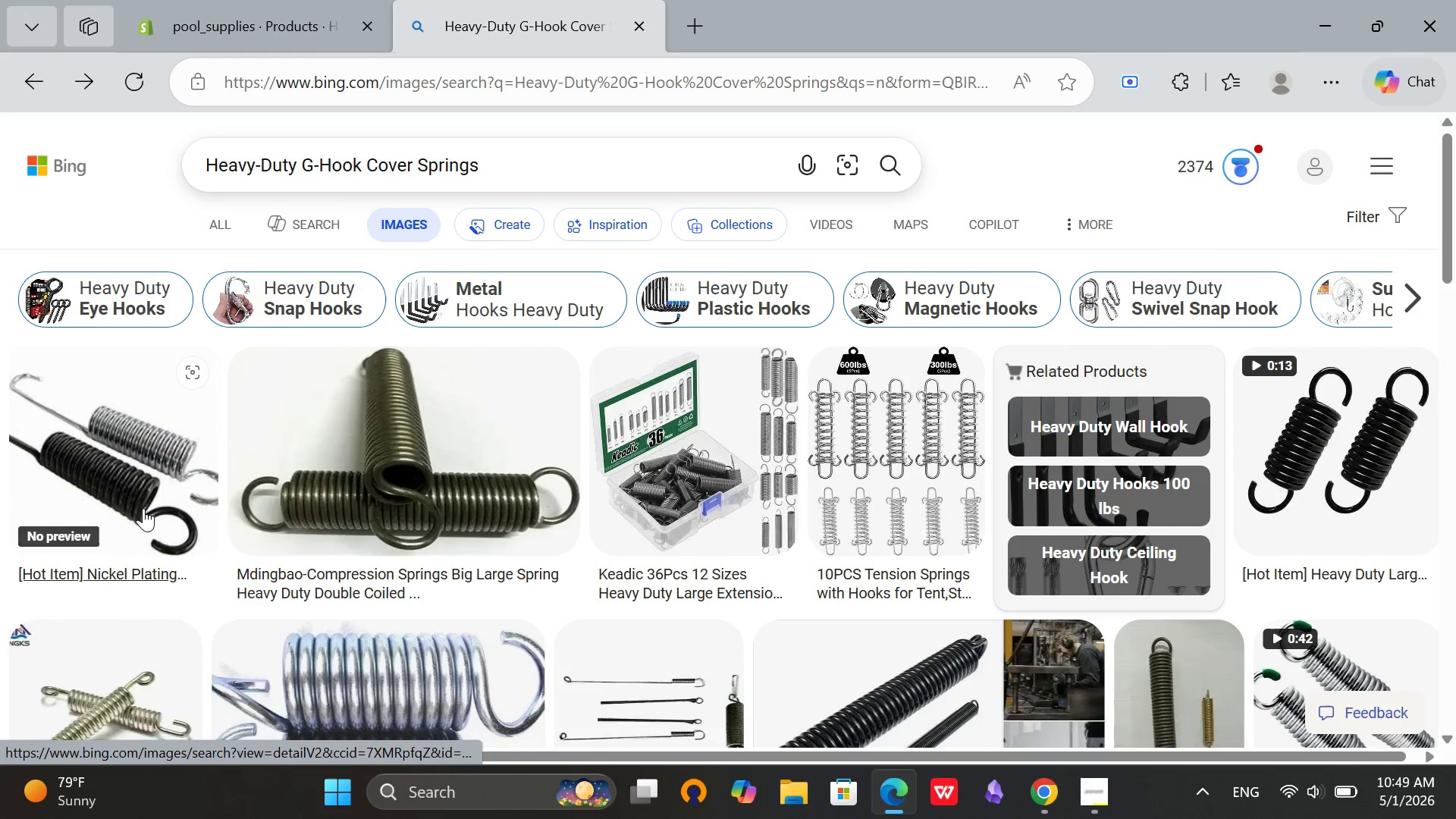 
left_click([133, 462])
 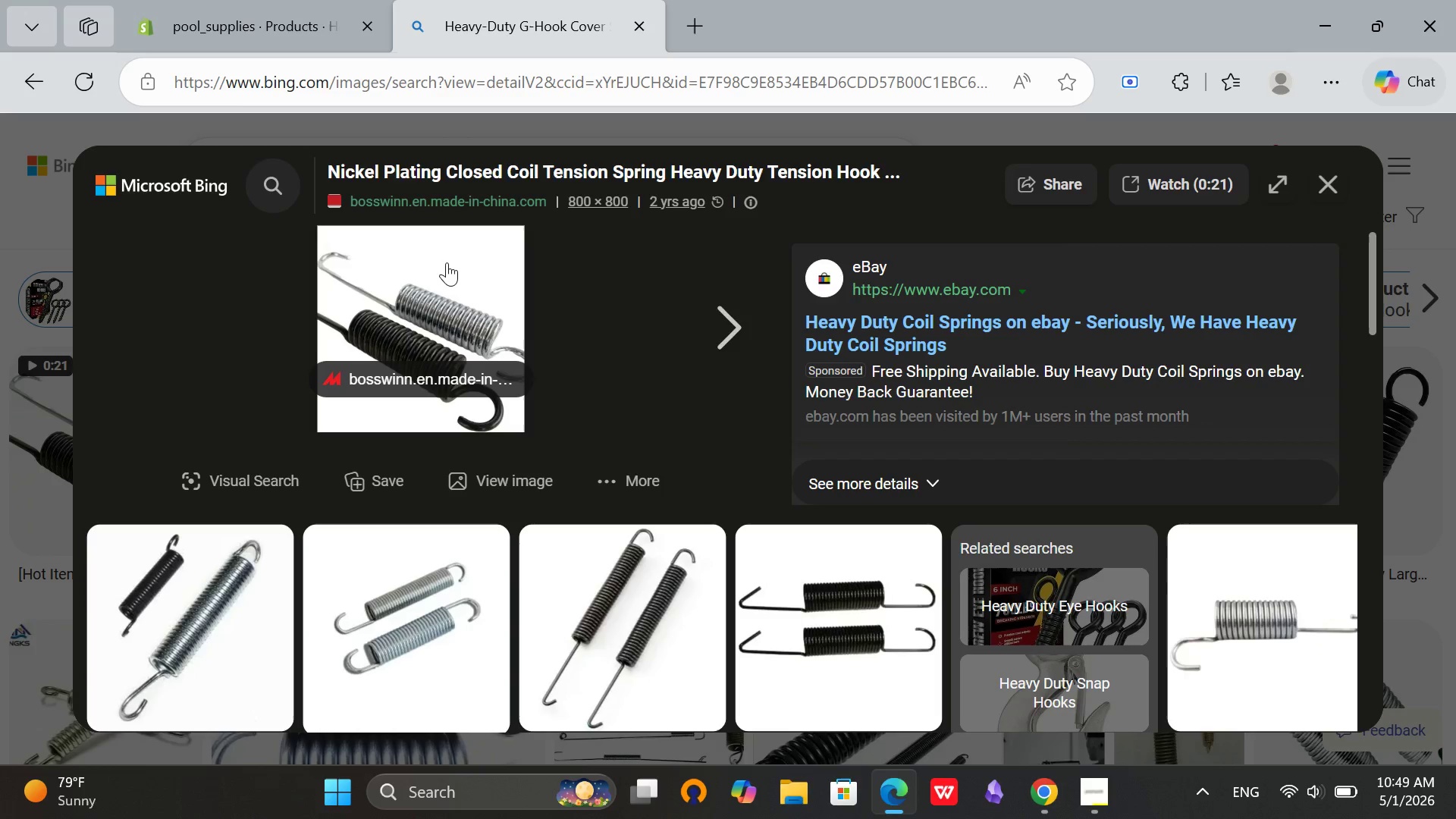 
left_click([509, 312])
 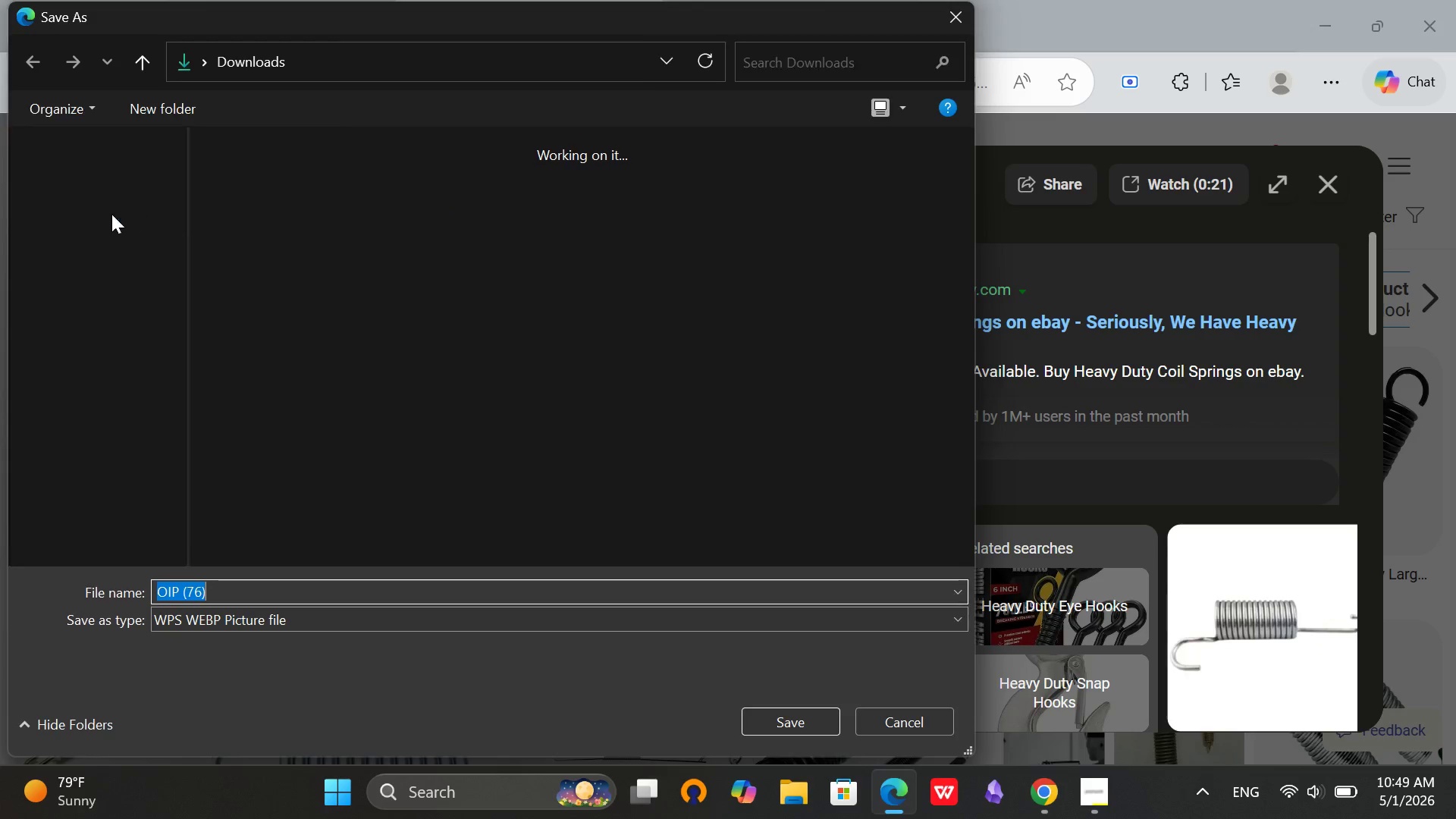 
left_click([105, 330])
 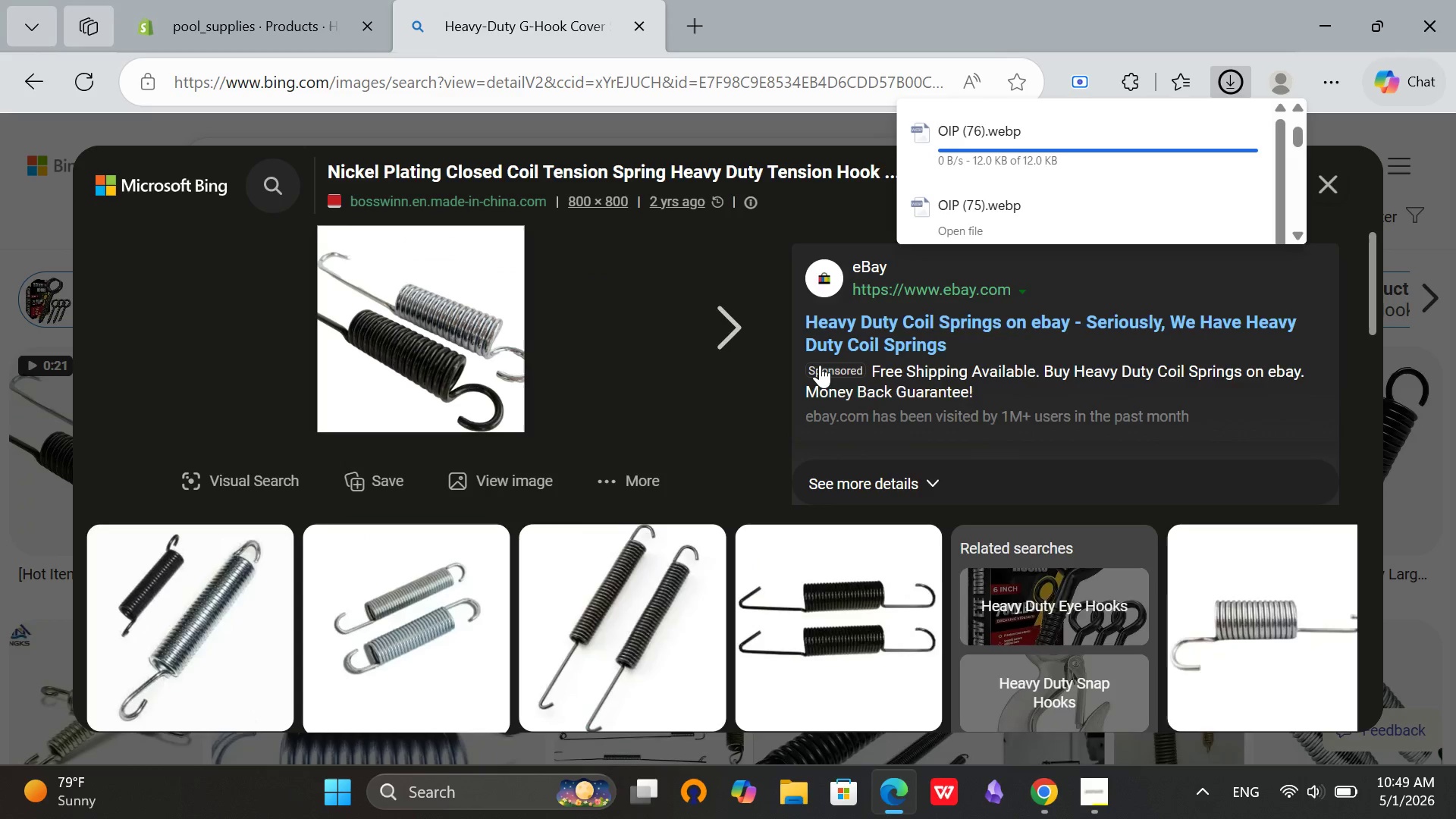 
left_click([256, 8])
 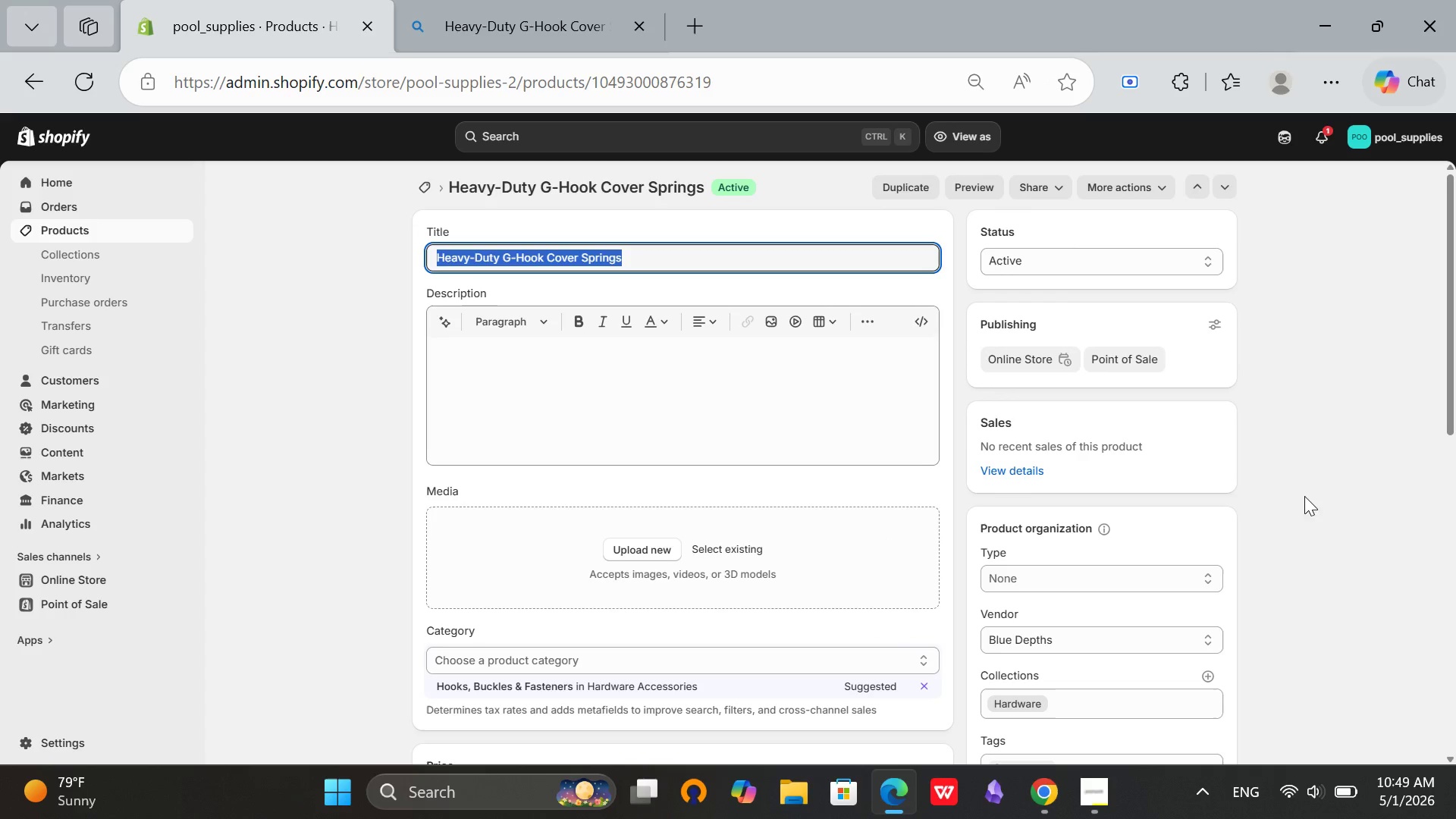 
left_click([1302, 488])
 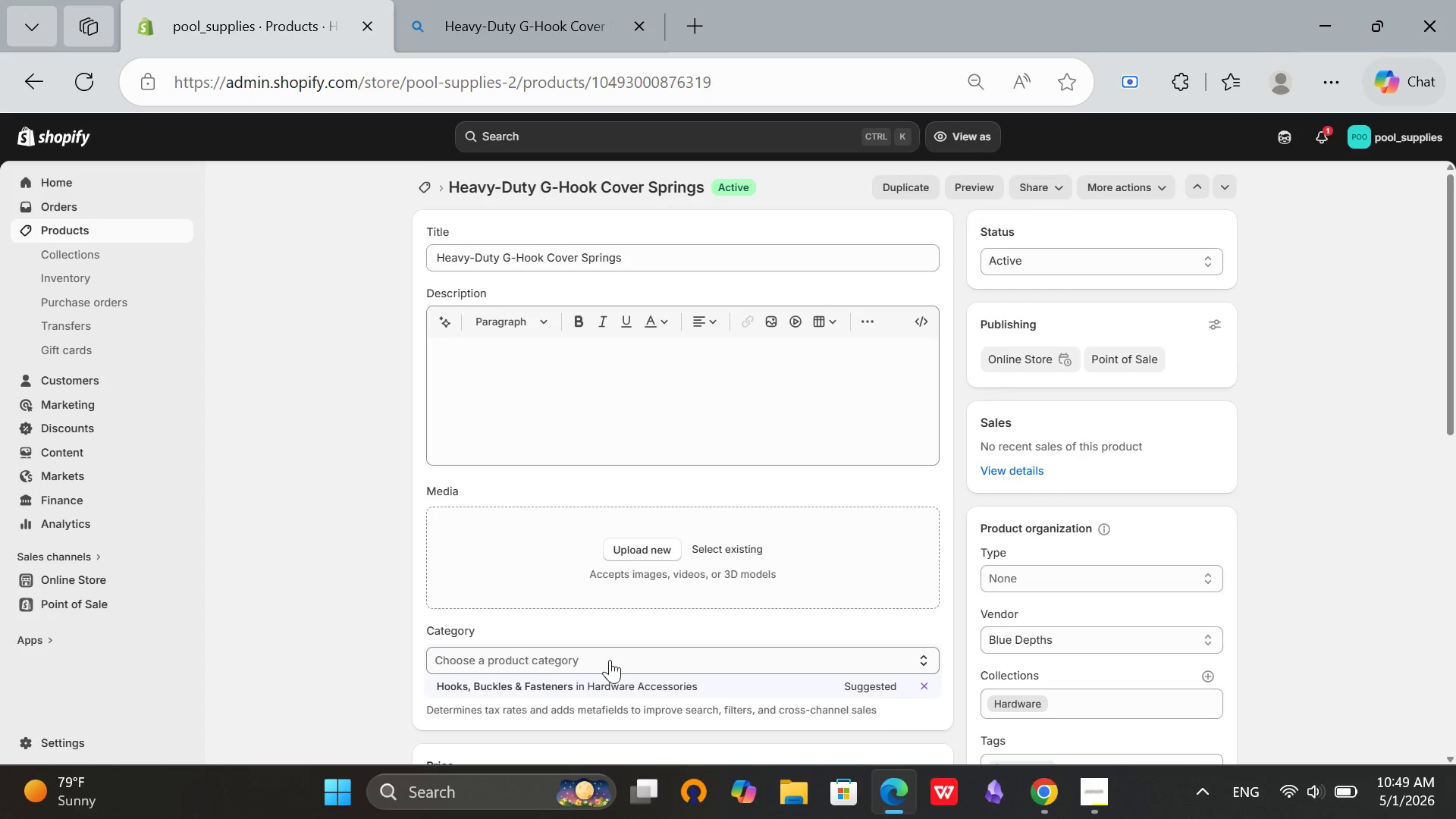 
scroll: coordinate [610, 660], scroll_direction: down, amount: 1.0
 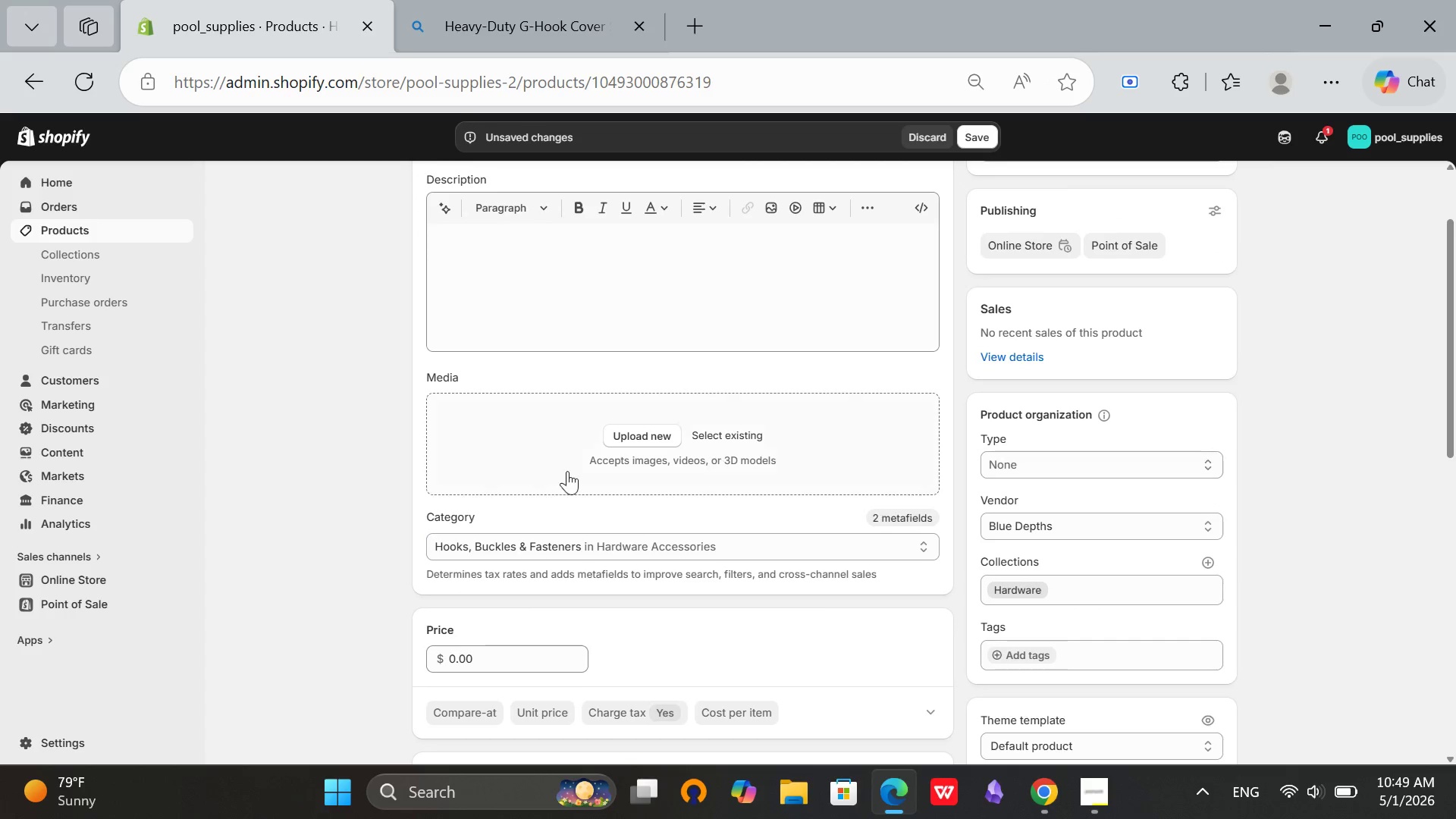 
left_click([655, 432])
 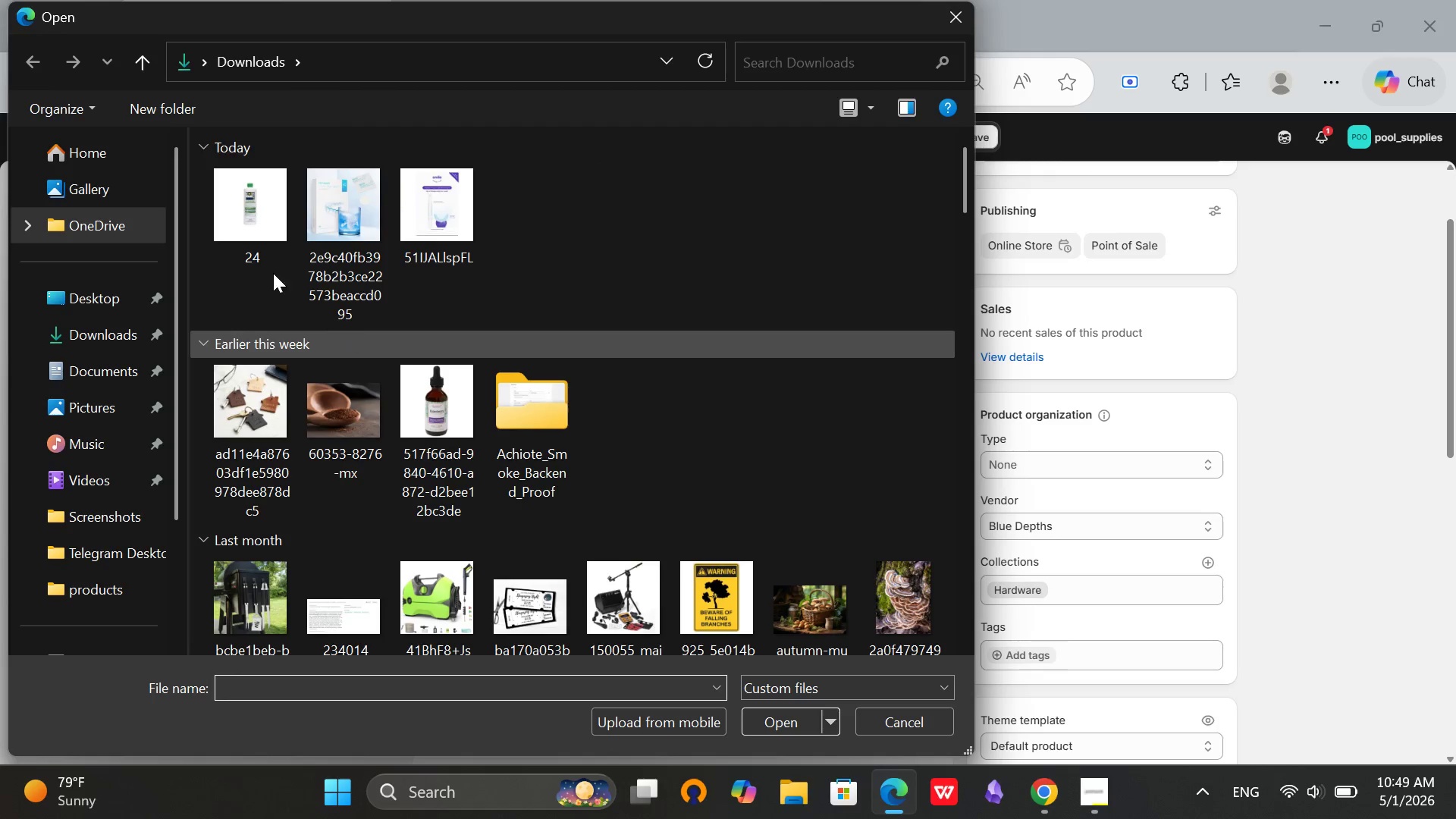 
left_click([247, 204])
 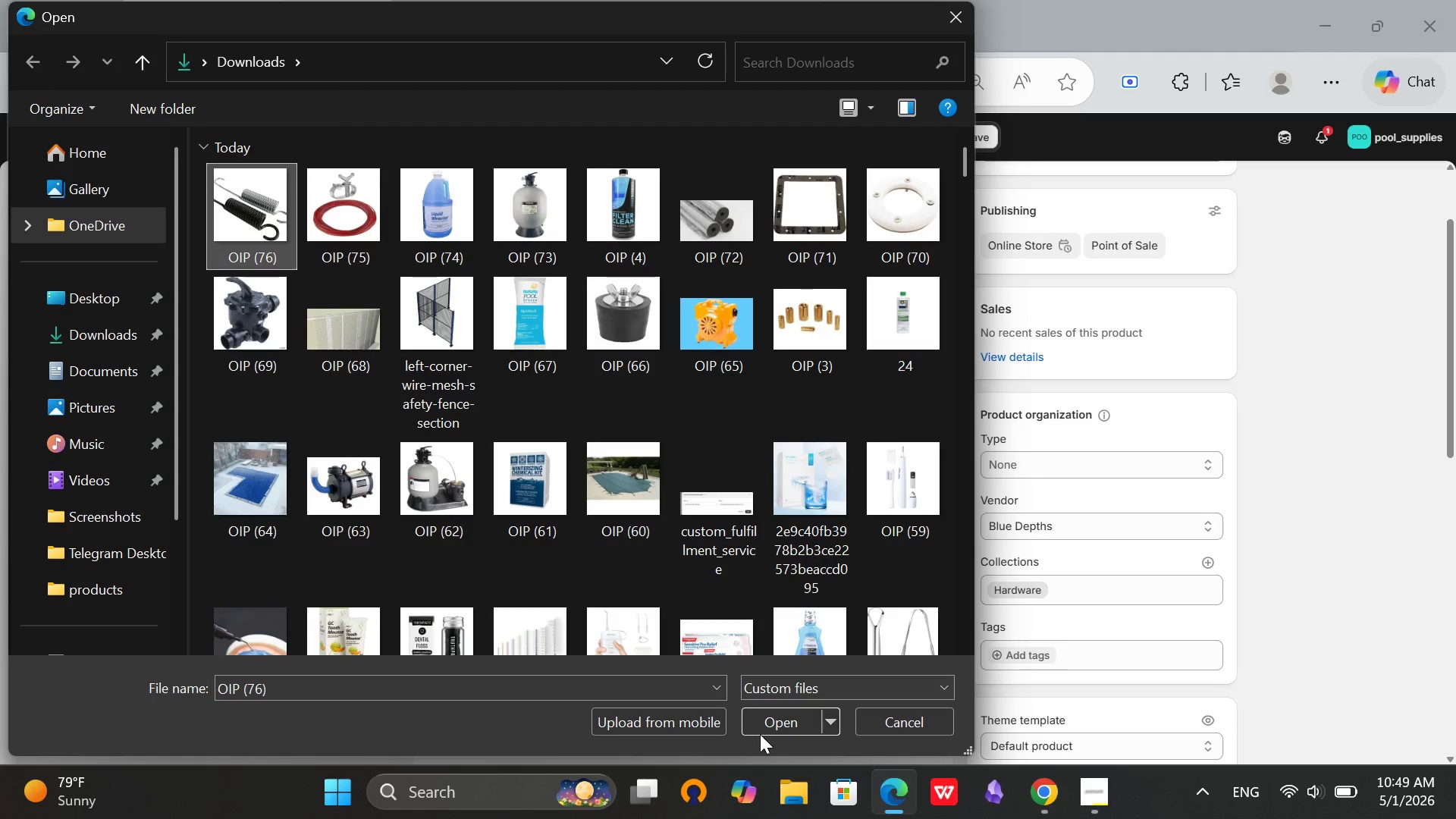 
left_click([765, 721])
 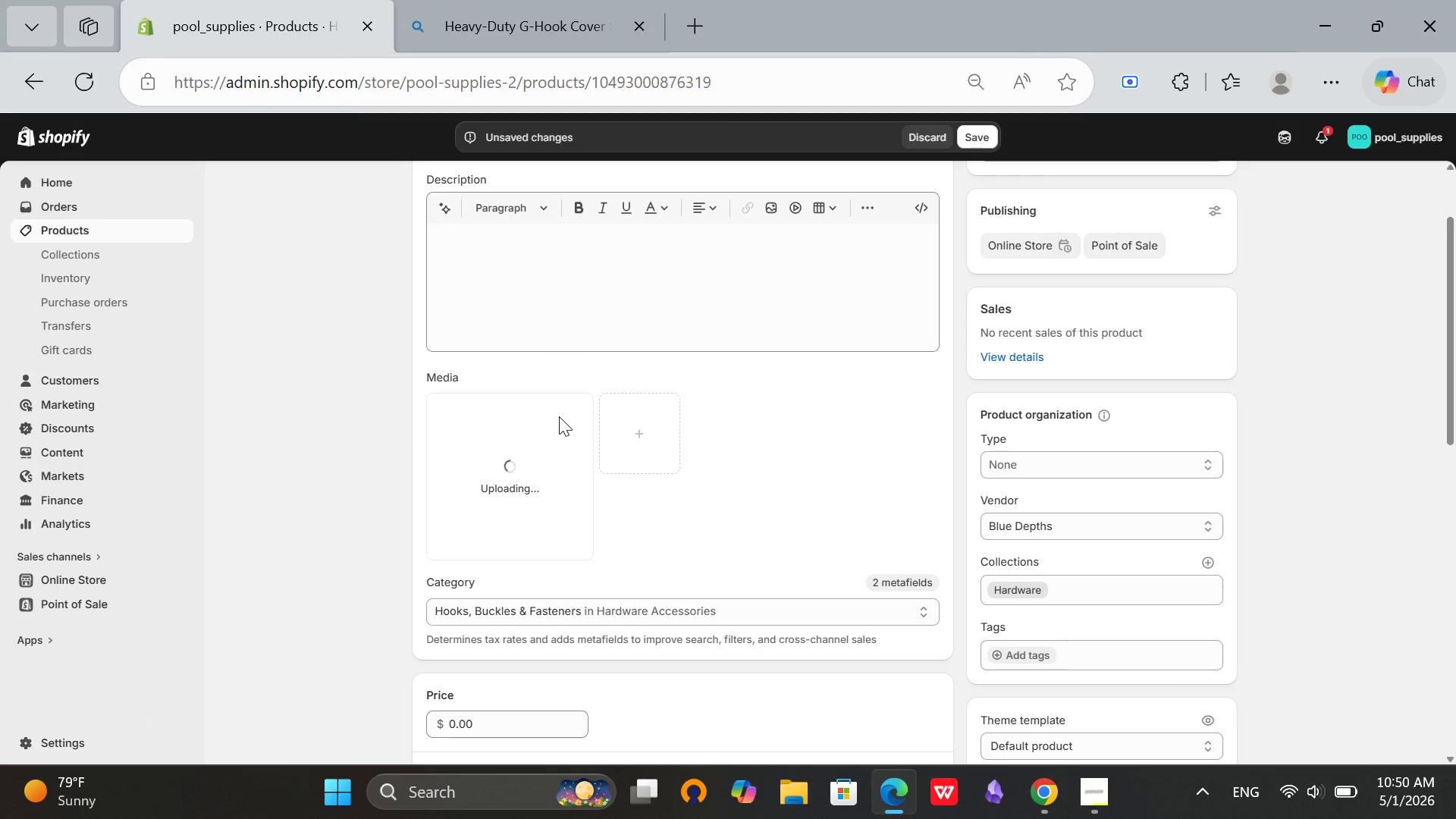 
scroll: coordinate [559, 416], scroll_direction: down, amount: 2.0
 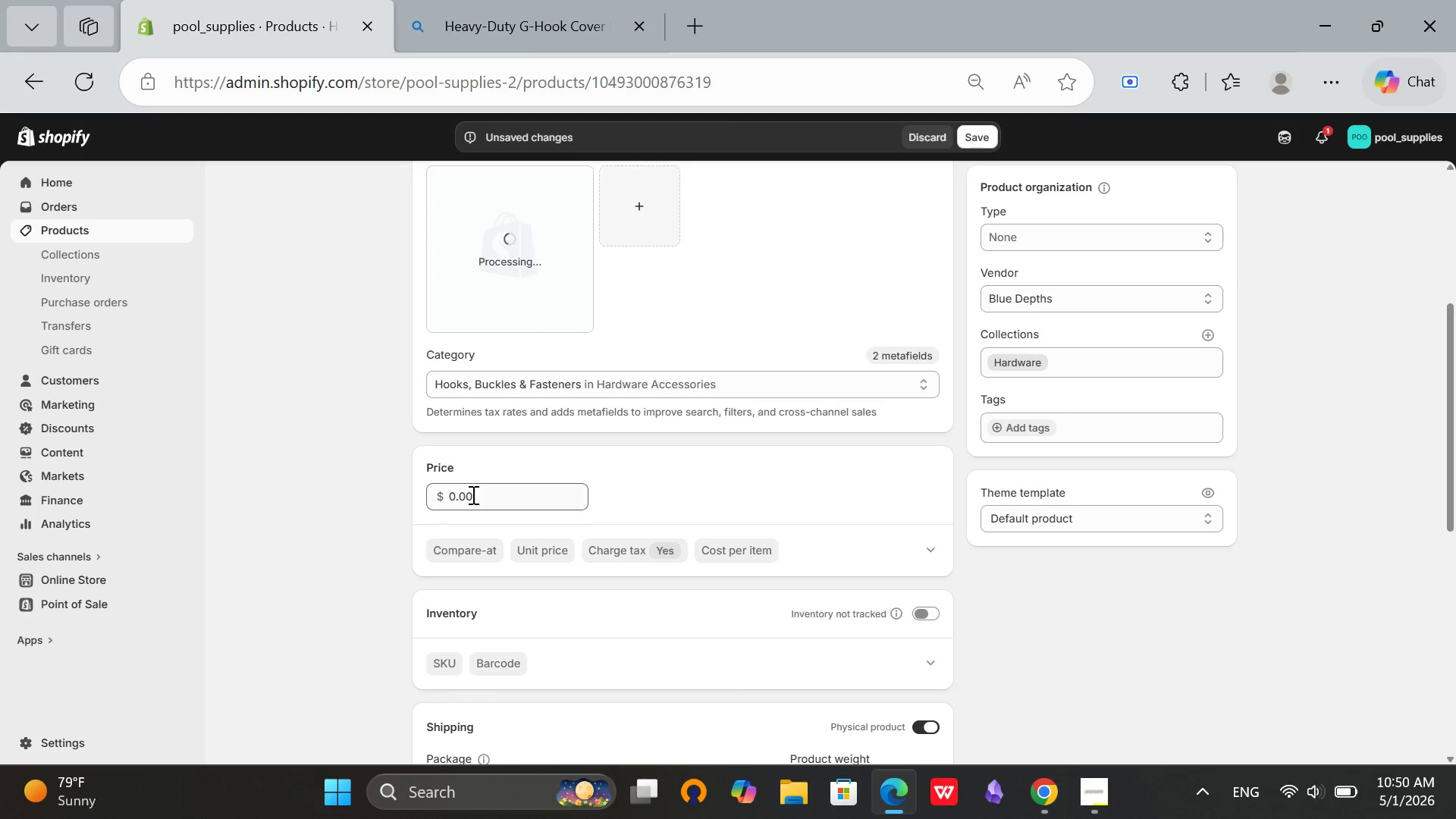 
left_click([485, 494])
 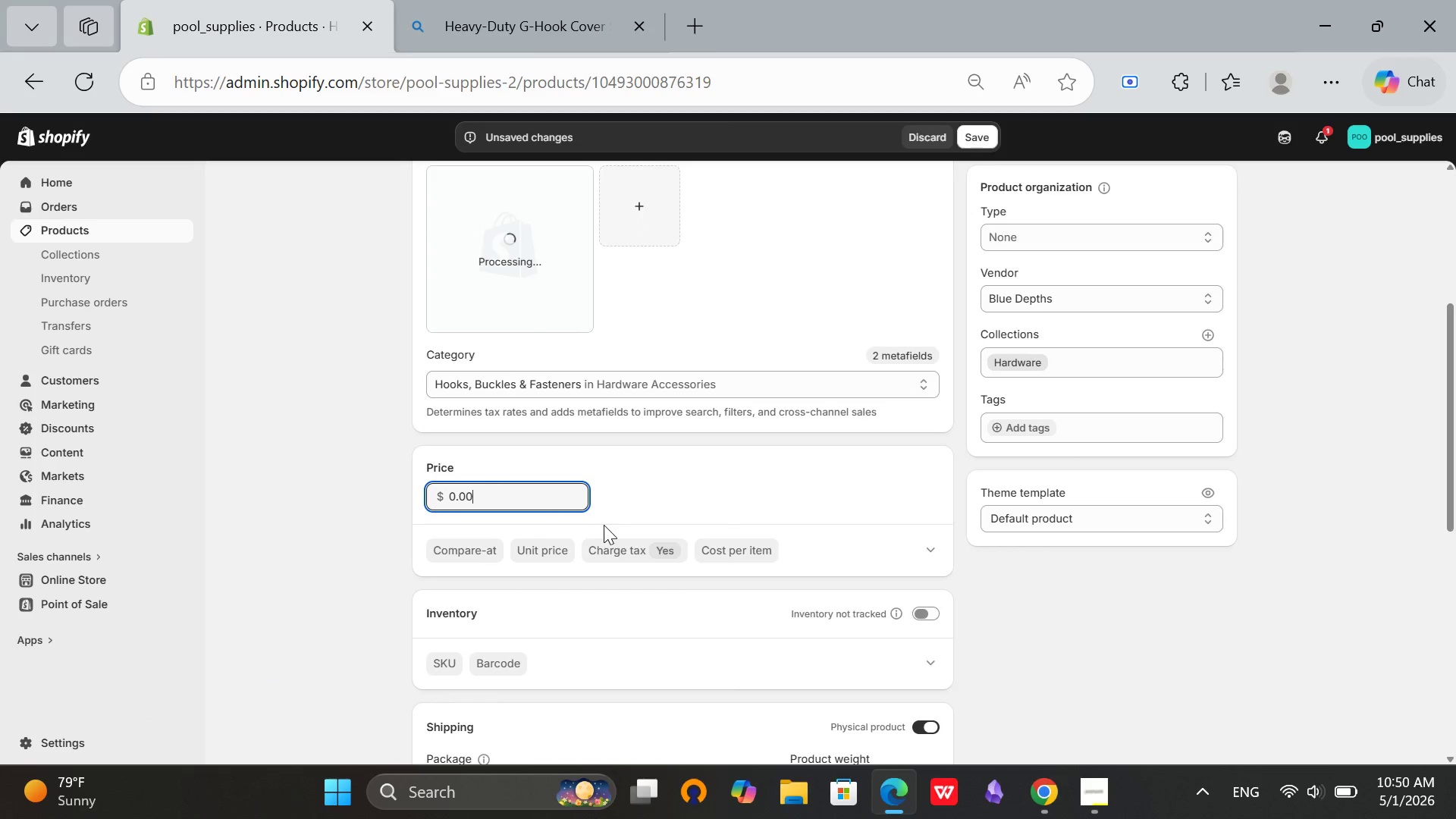 
hold_key(key=Backspace, duration=0.78)
 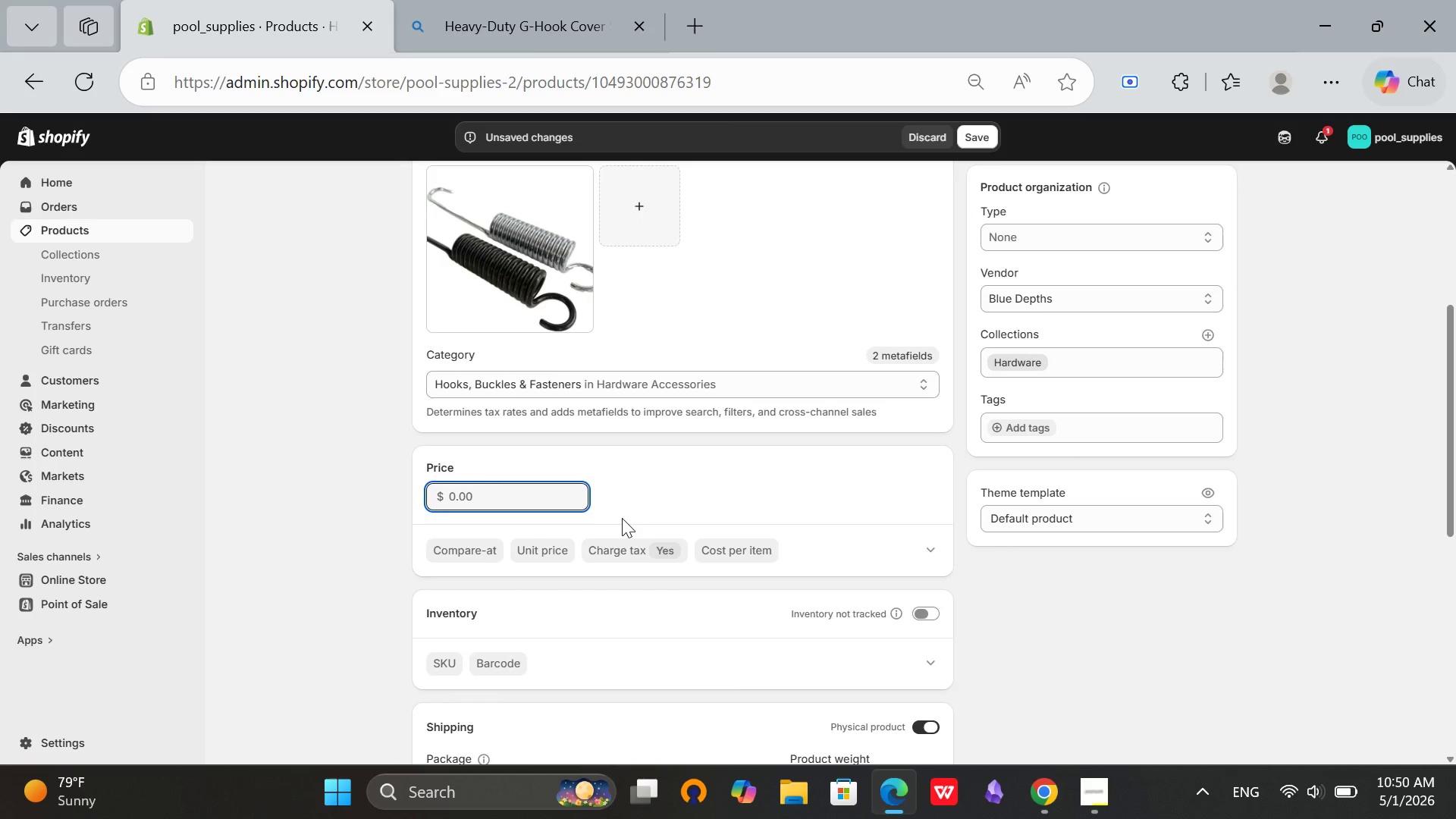 
key(5)
 